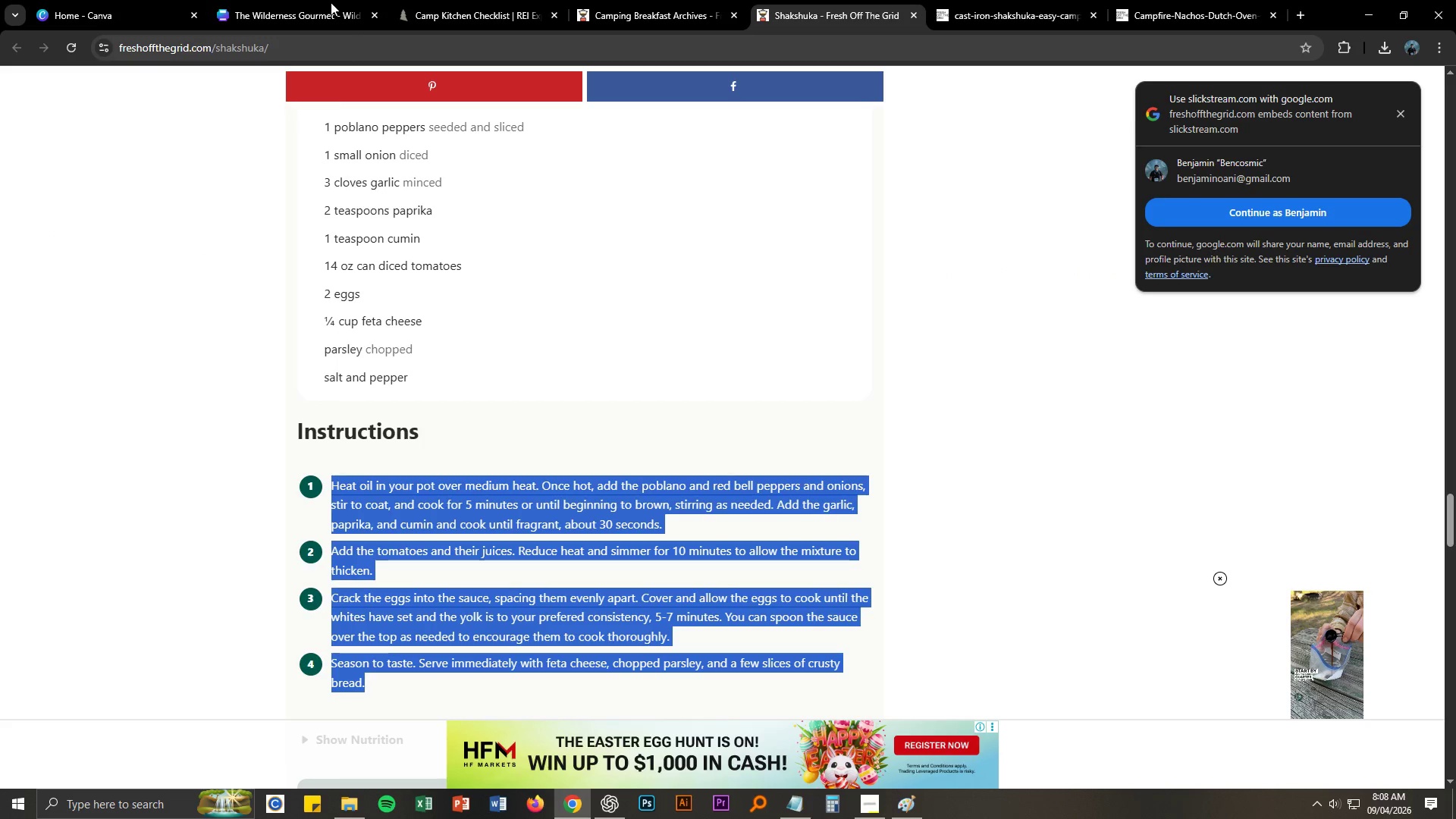 
left_click([326, 0])
 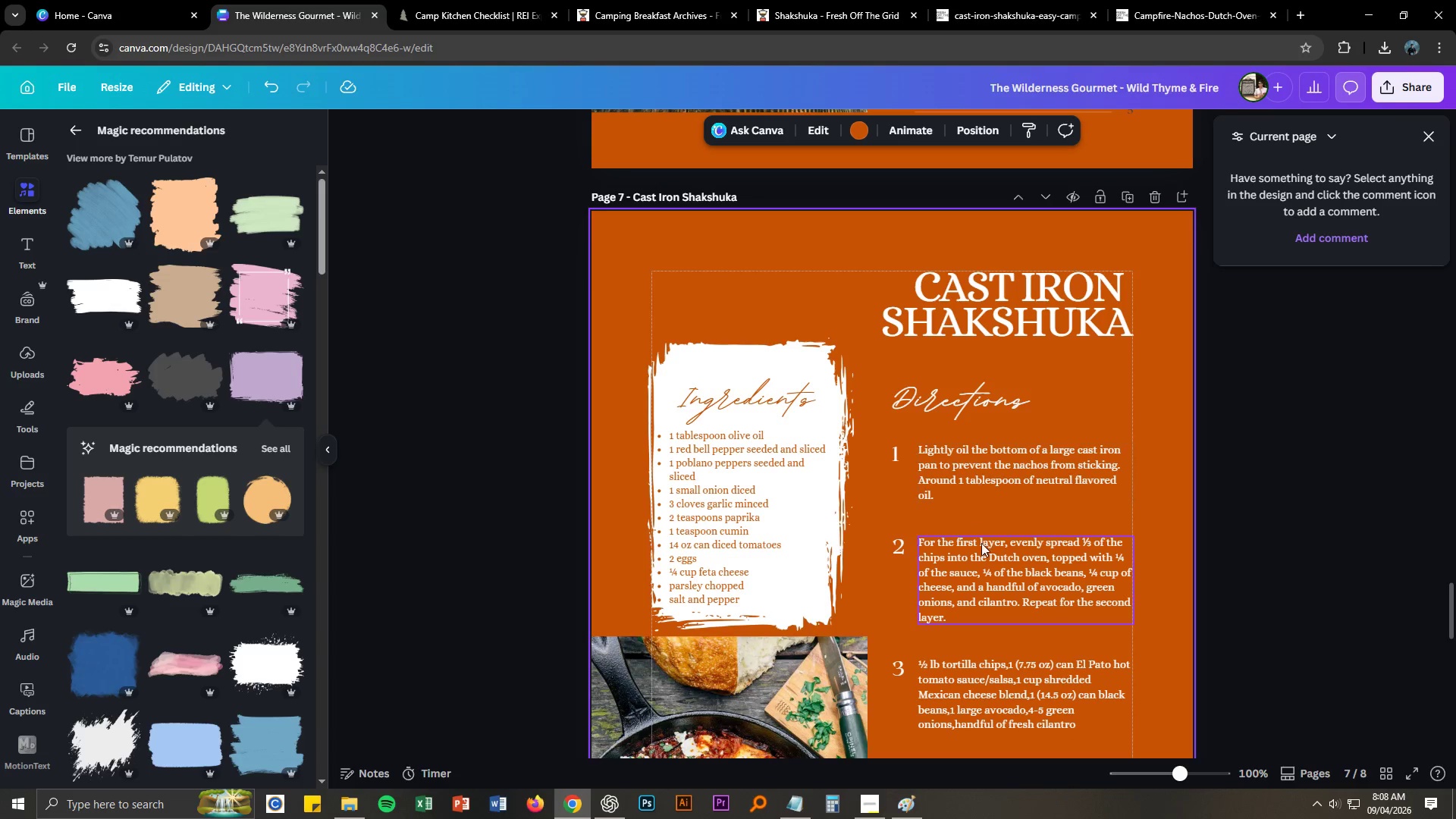 
left_click([983, 469])
 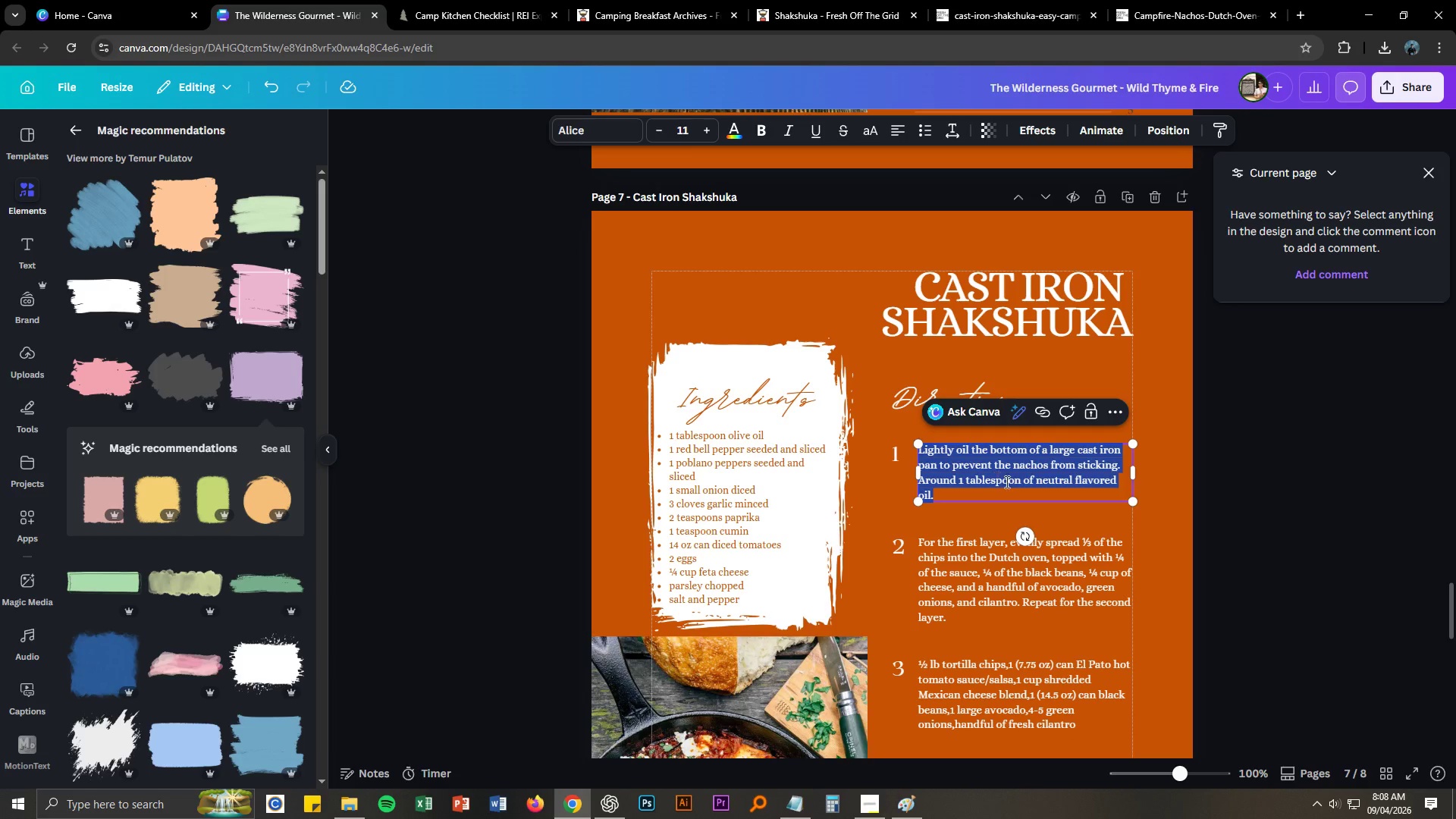 
key(Control+ControlLeft)
 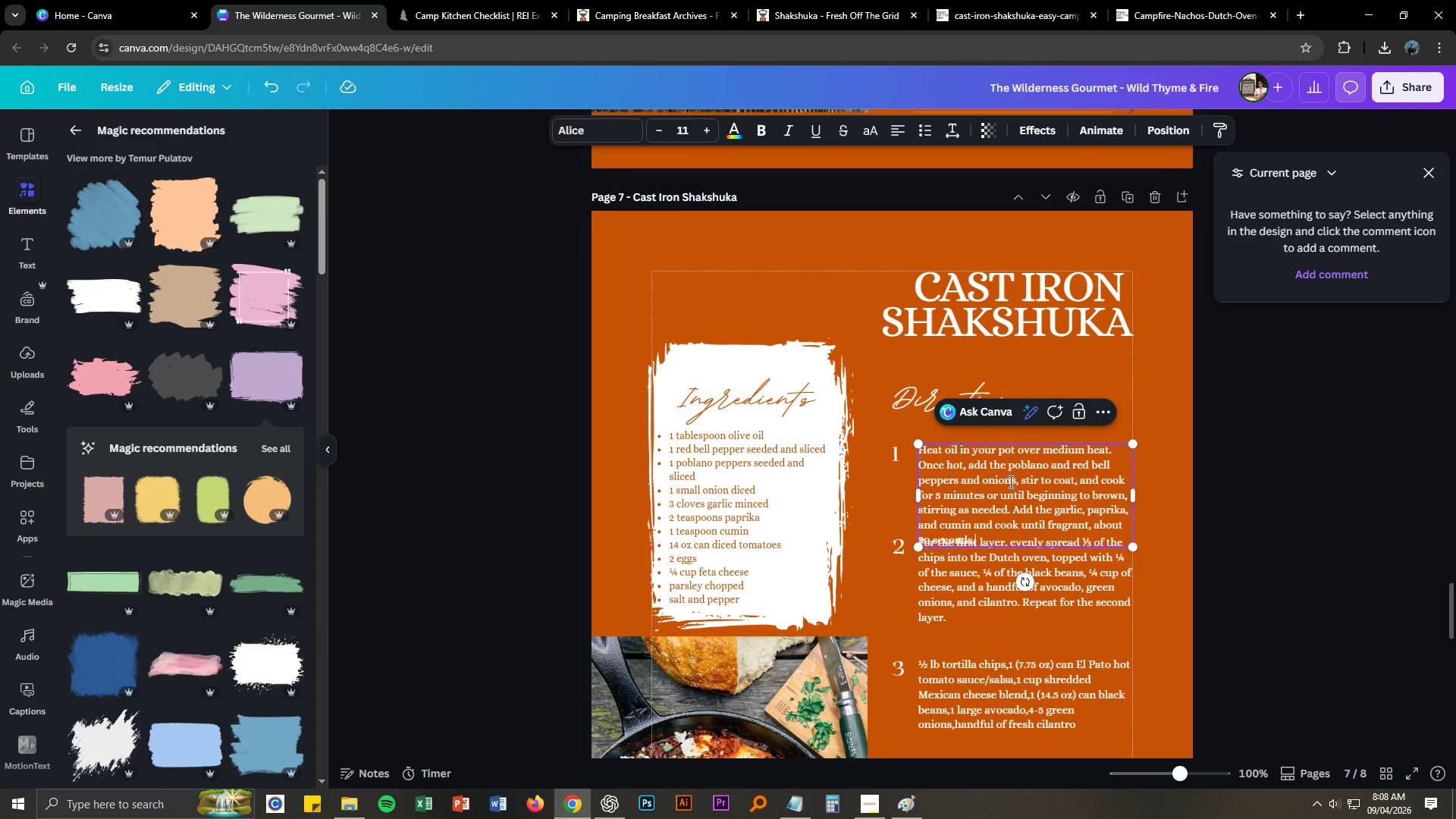 
key(Control+V)
 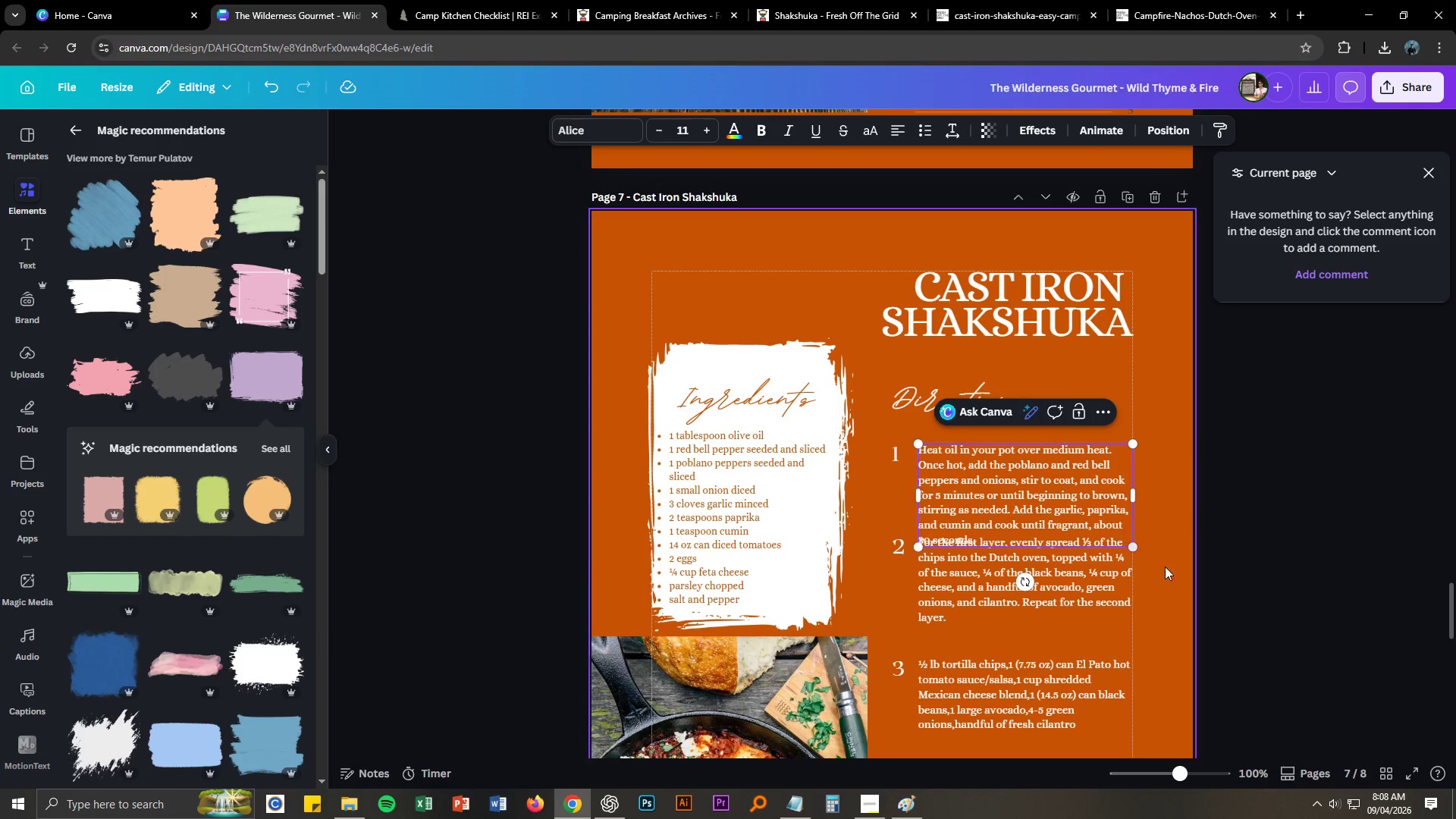 
left_click([1223, 575])
 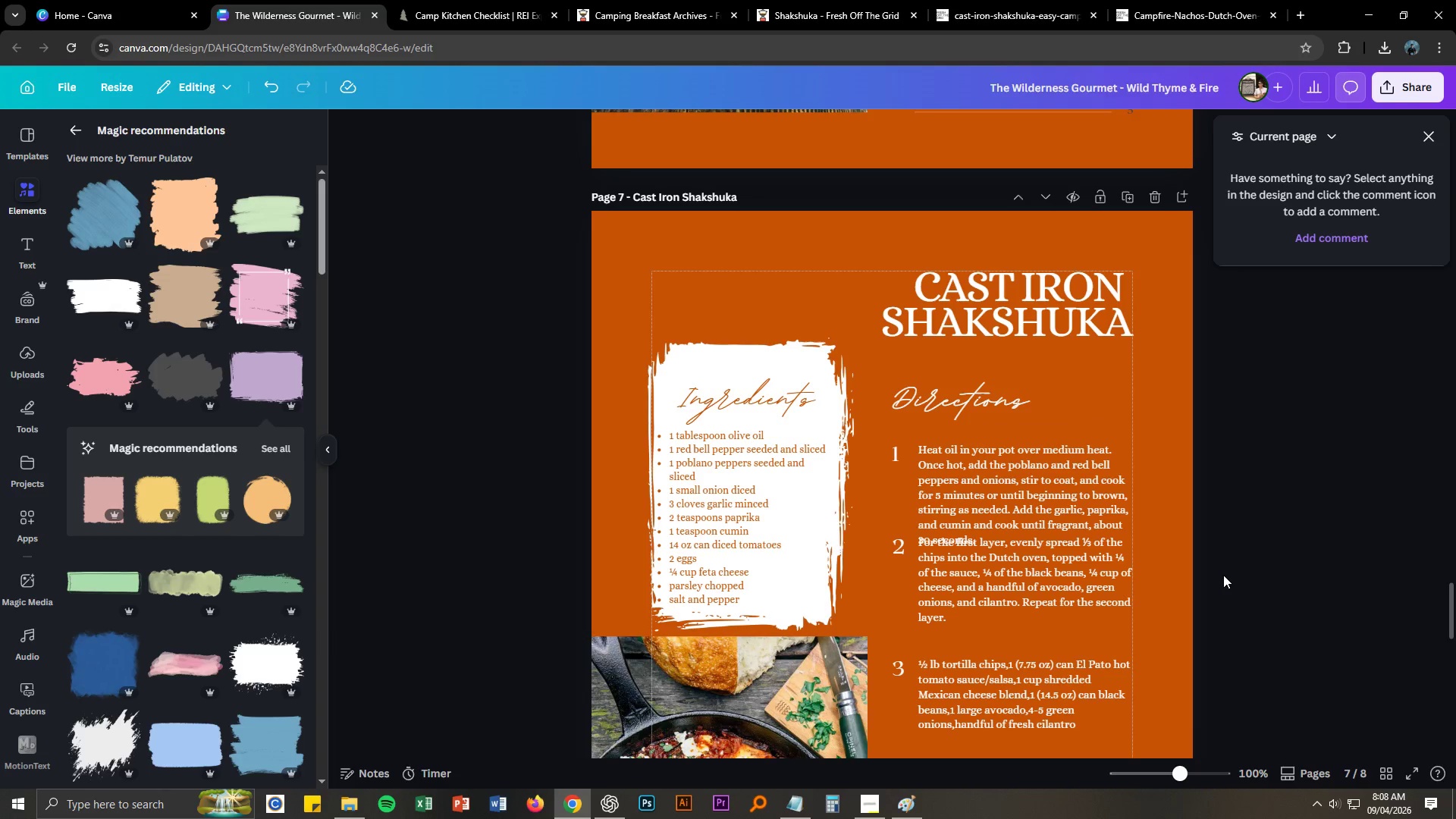 
scroll: coordinate [1223, 575], scroll_direction: down, amount: 2.0
 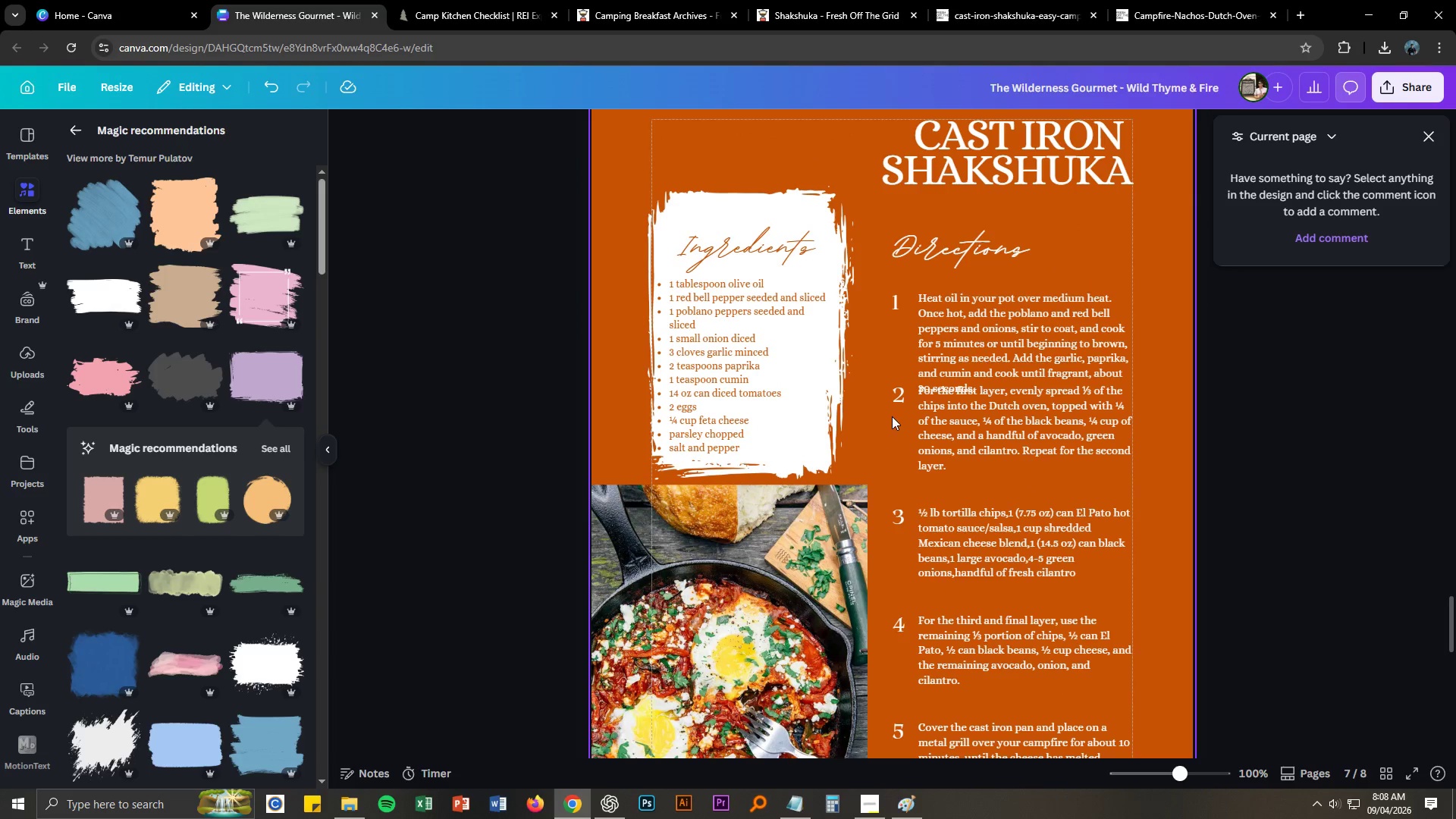 
left_click_drag(start_coordinate=[872, 395], to_coordinate=[900, 469])
 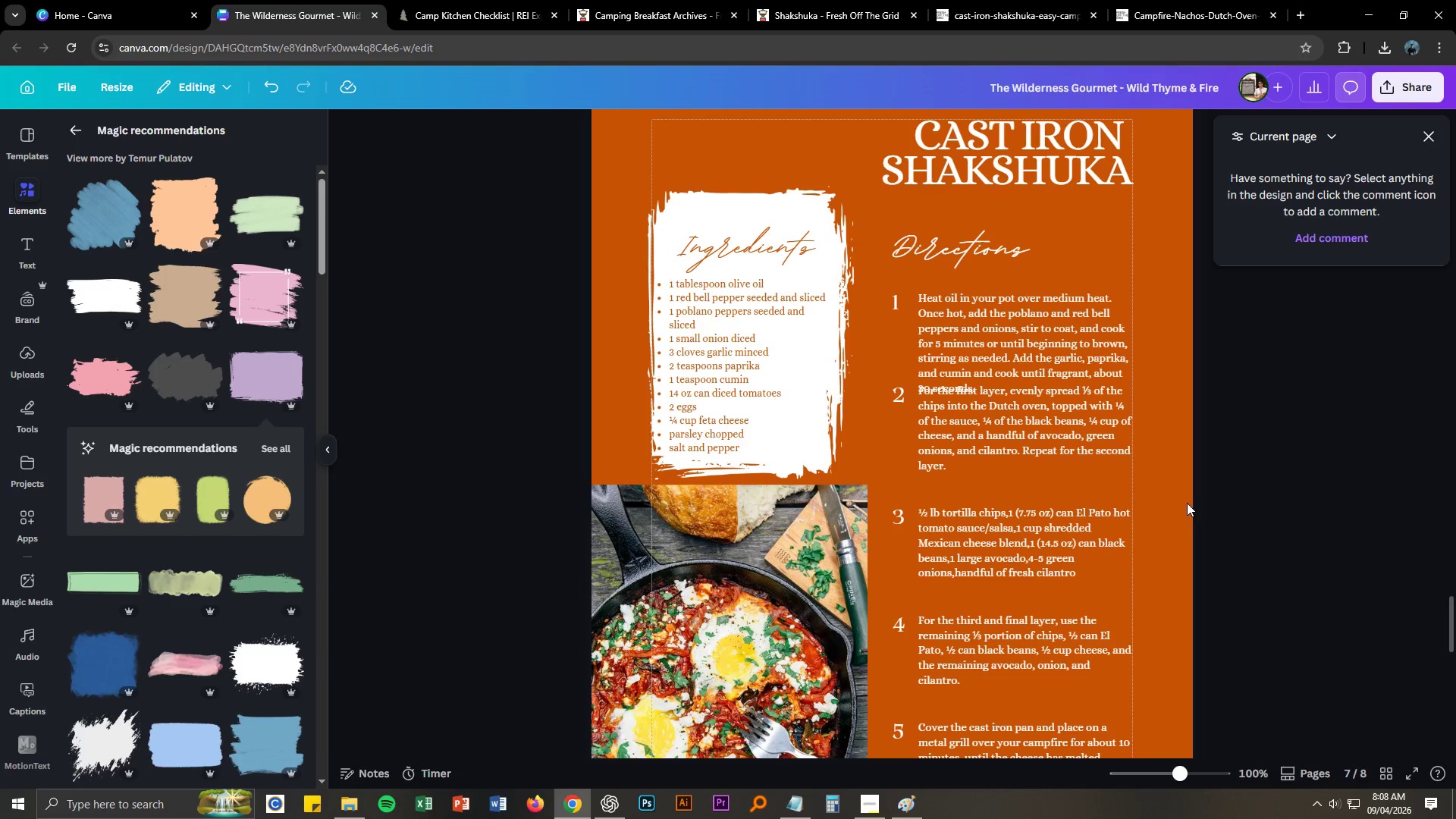 
scroll: coordinate [1173, 505], scroll_direction: down, amount: 1.0
 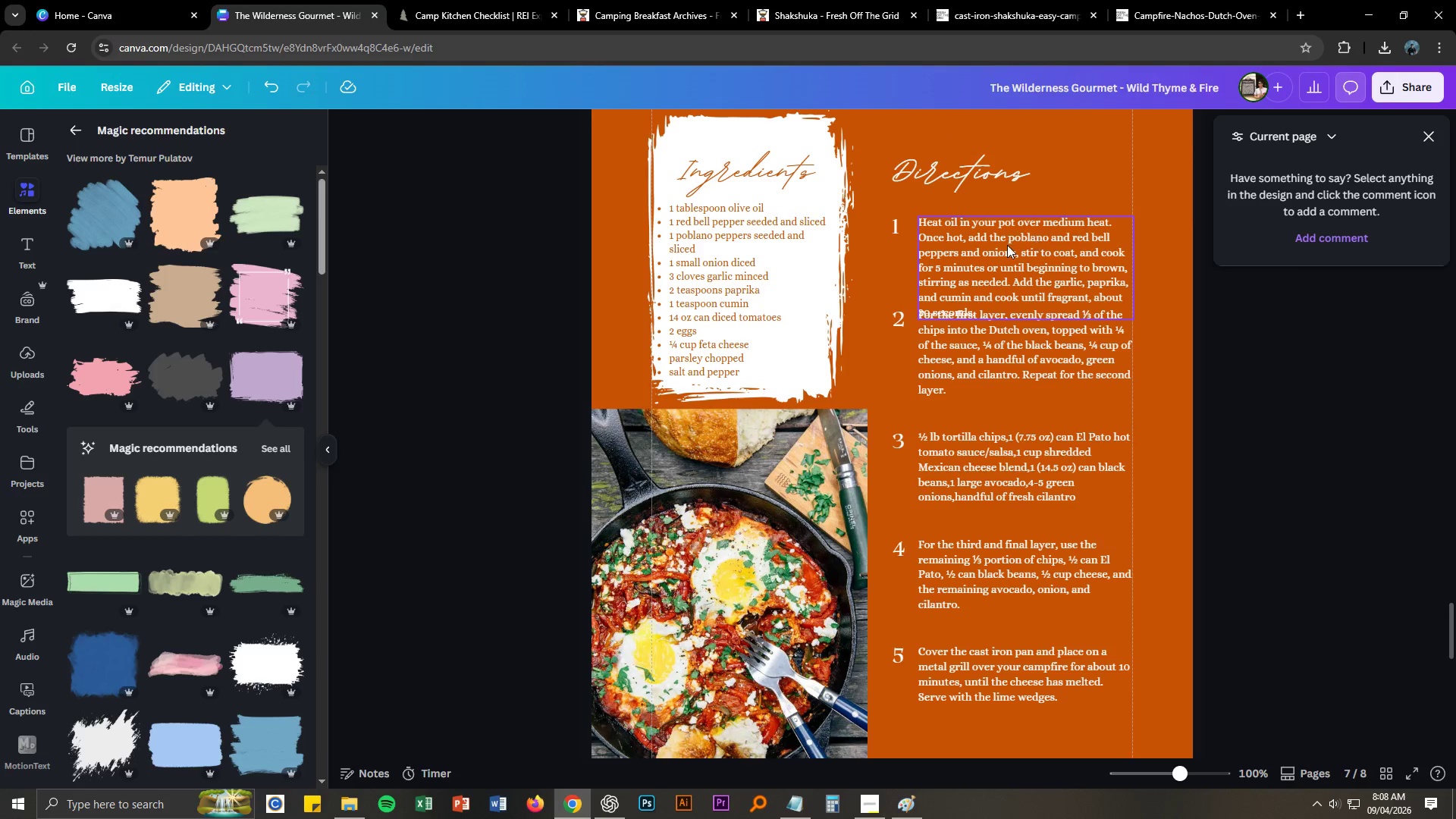 
key(Control+ControlLeft)
 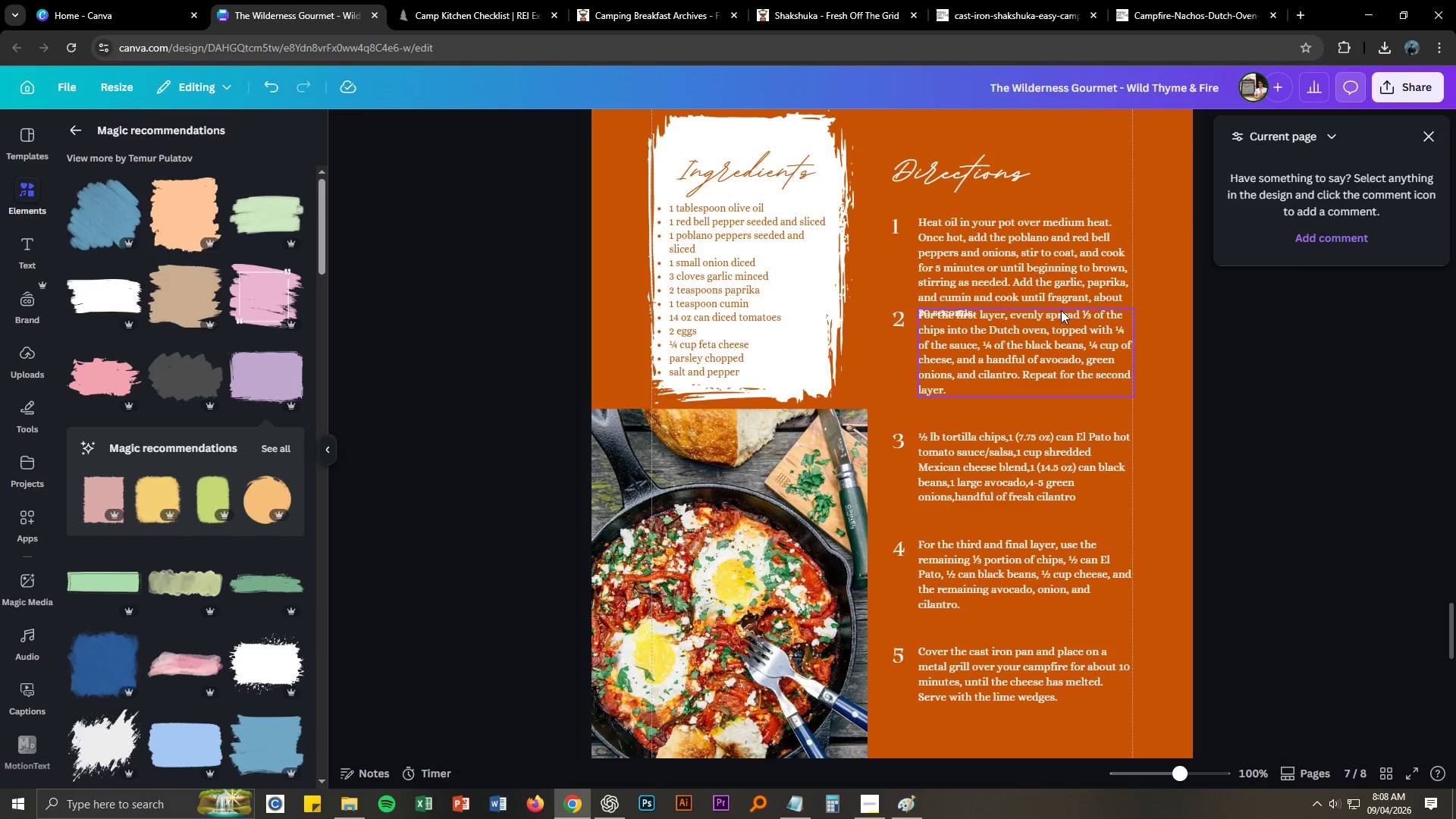 
key(Control+Z)
 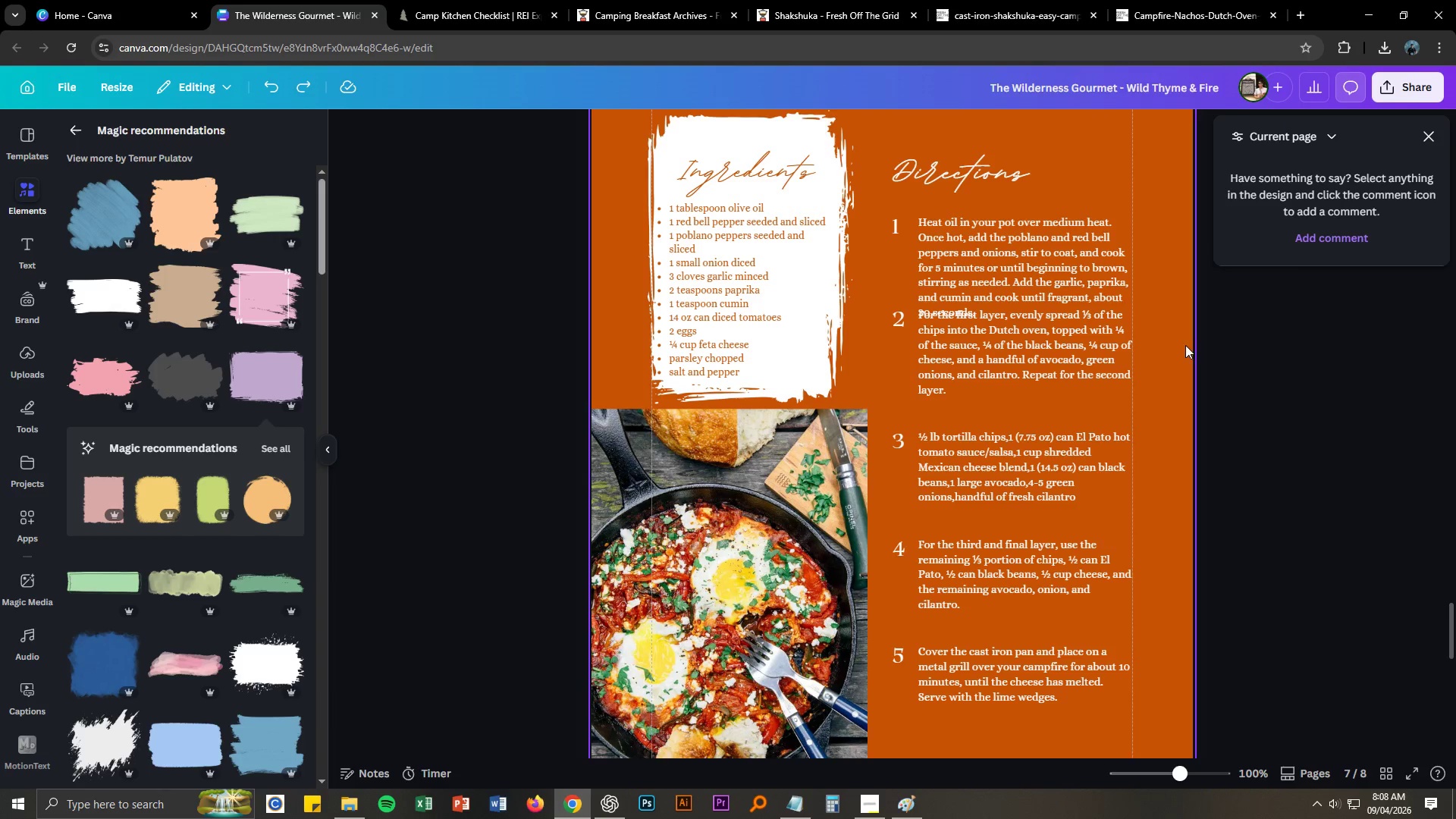 
double_click([1257, 366])
 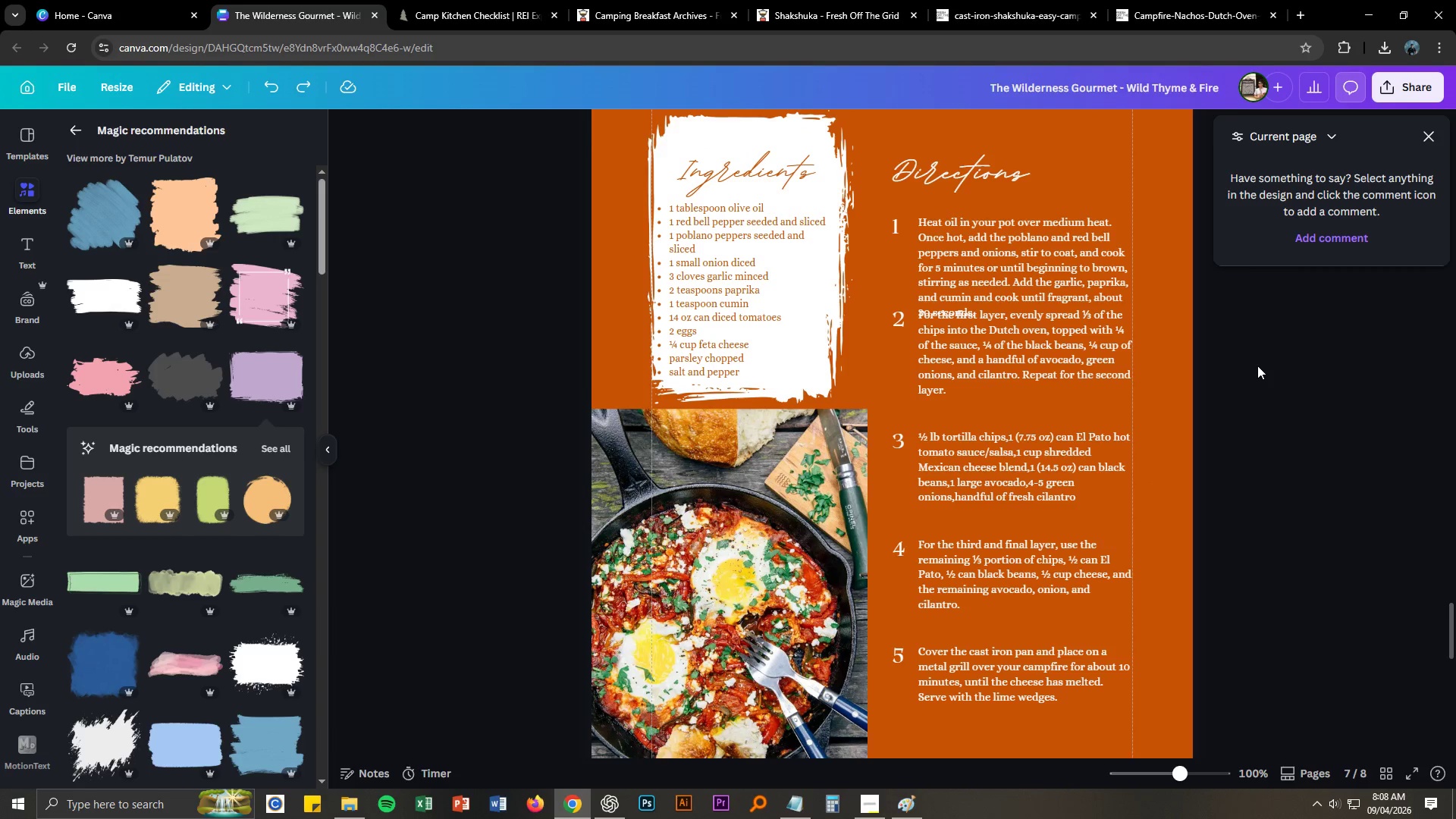 
key(Control+Z)
 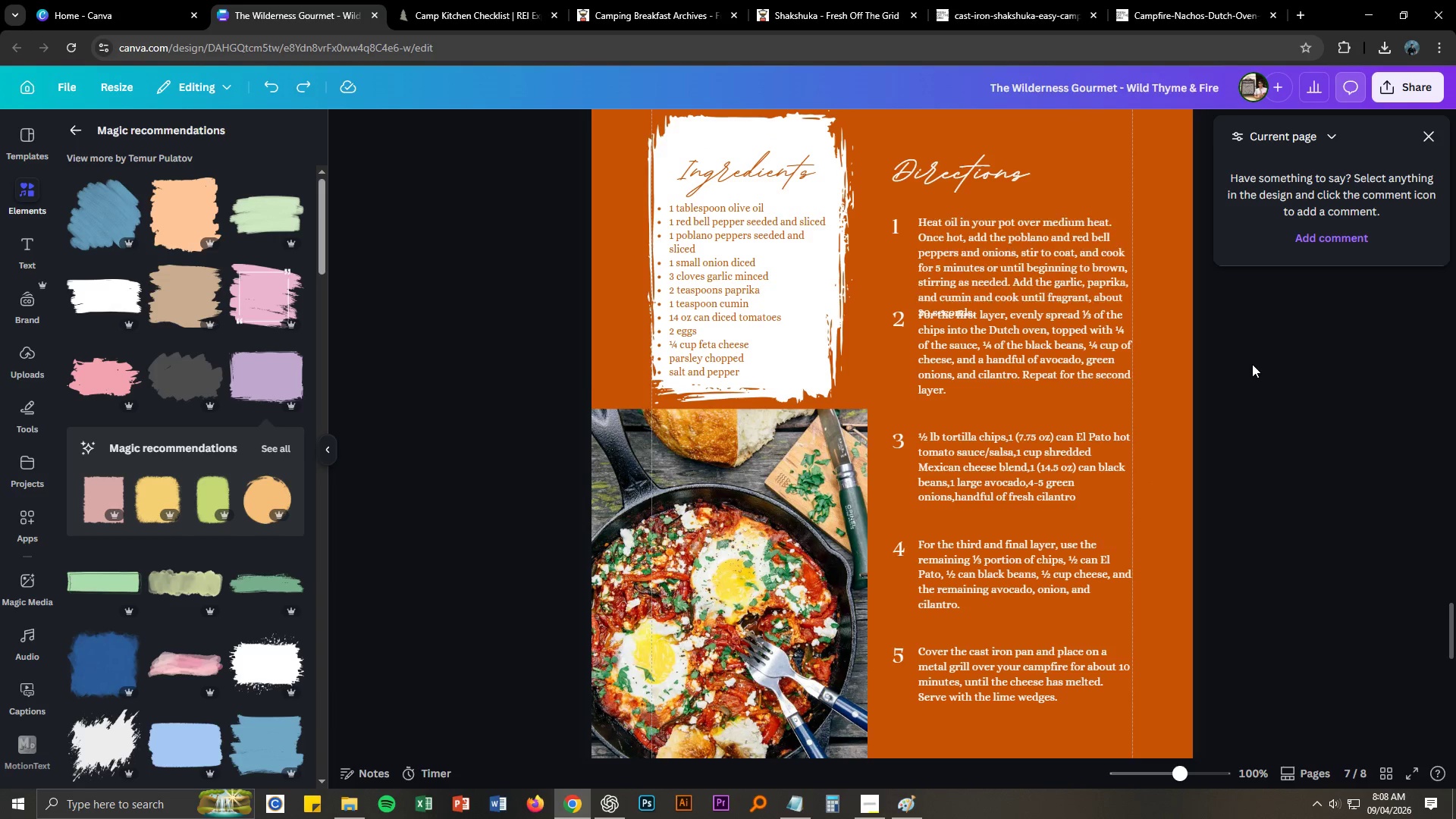 
key(Control+S)
 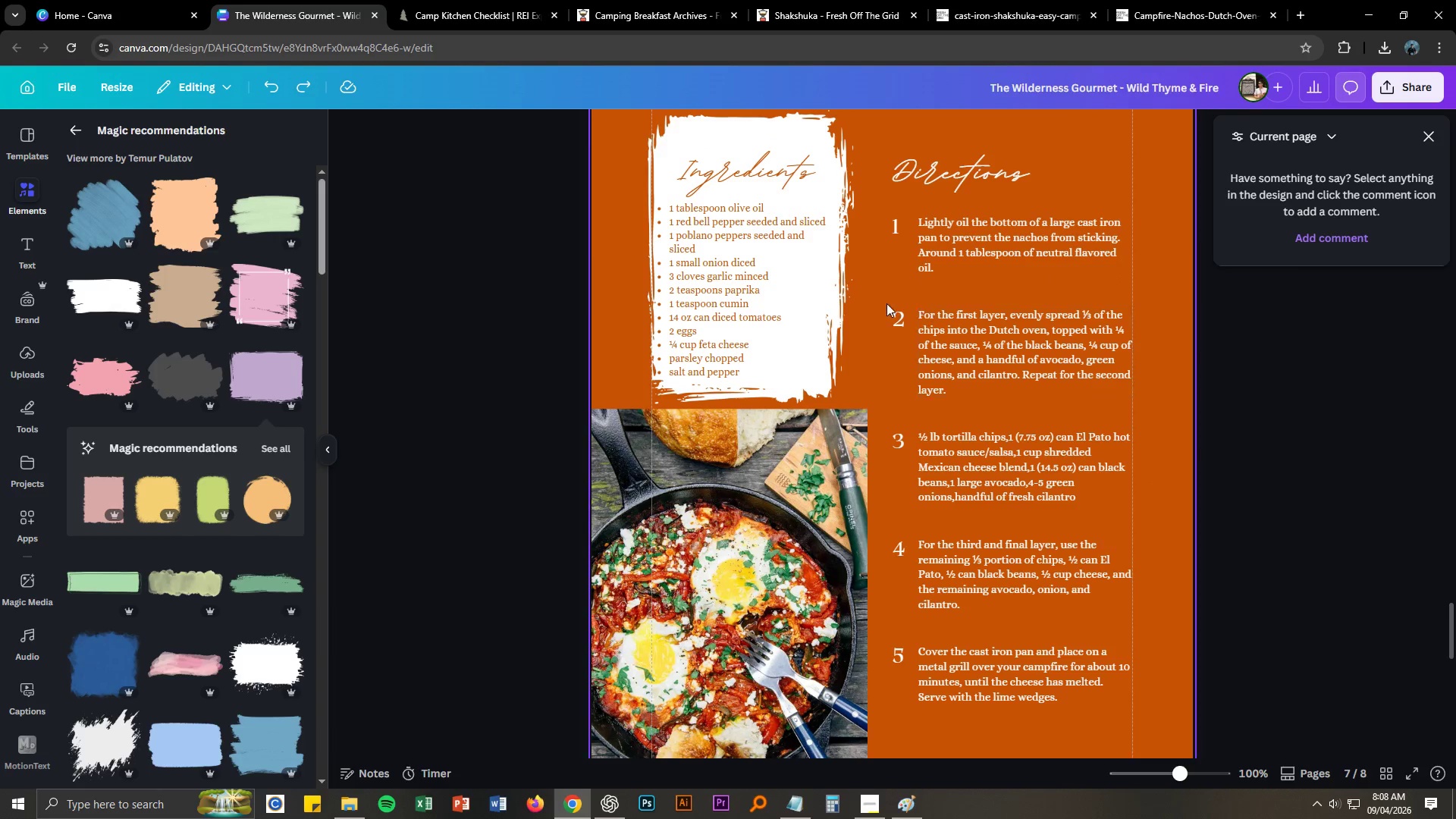 
left_click_drag(start_coordinate=[877, 316], to_coordinate=[949, 362])
 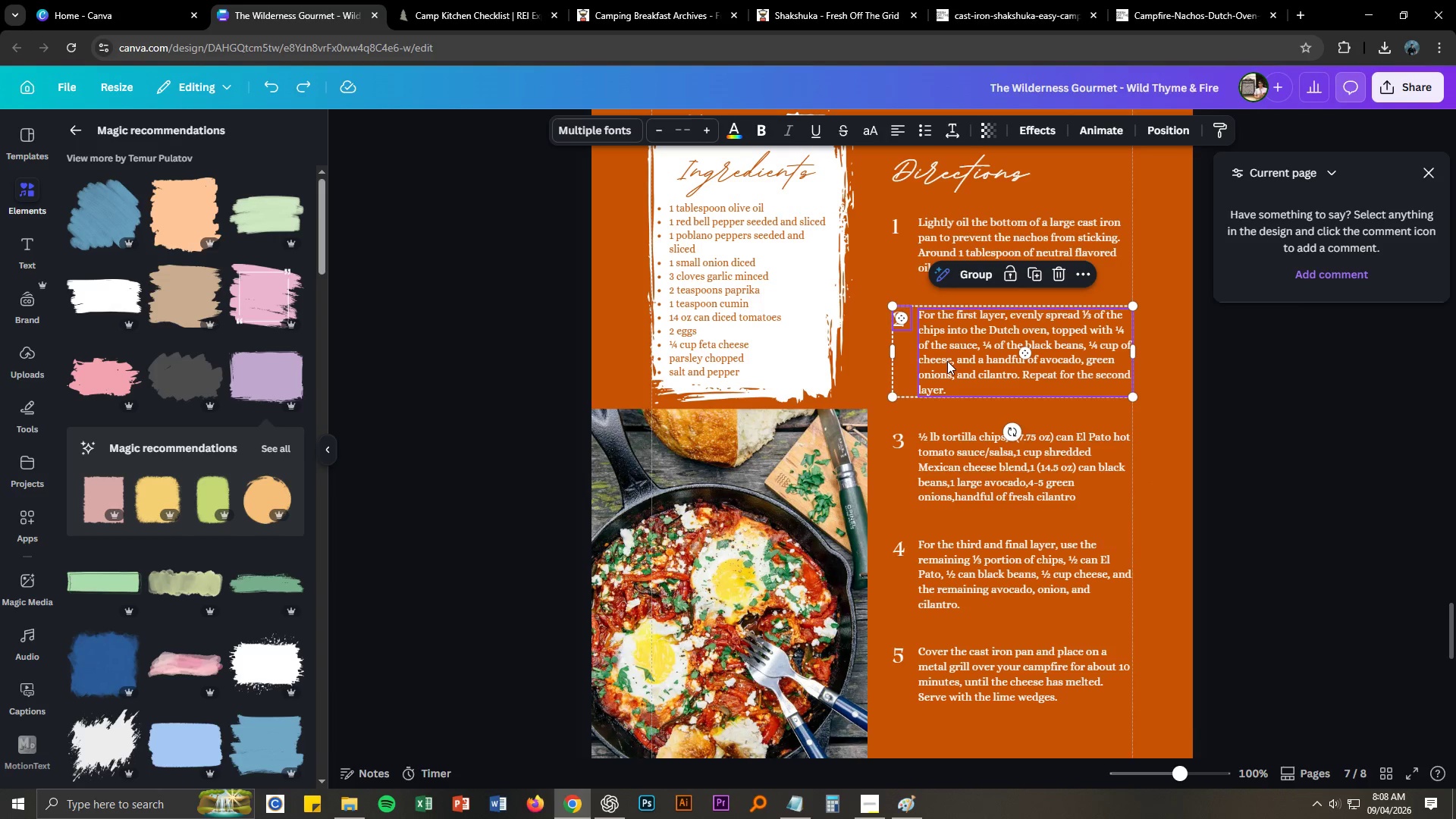 
left_click_drag(start_coordinate=[947, 361], to_coordinate=[947, 386])
 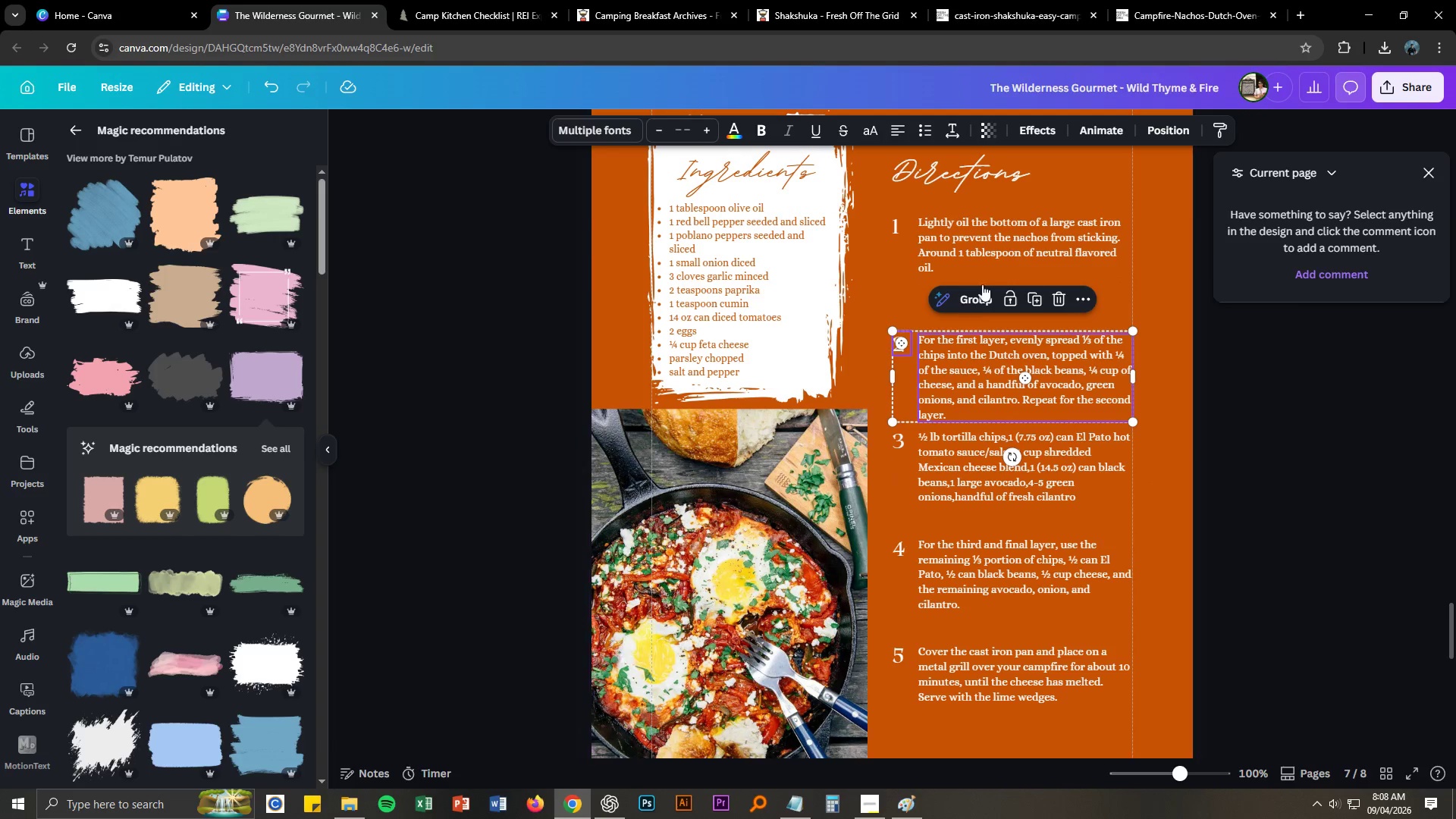 
double_click([1012, 239])
 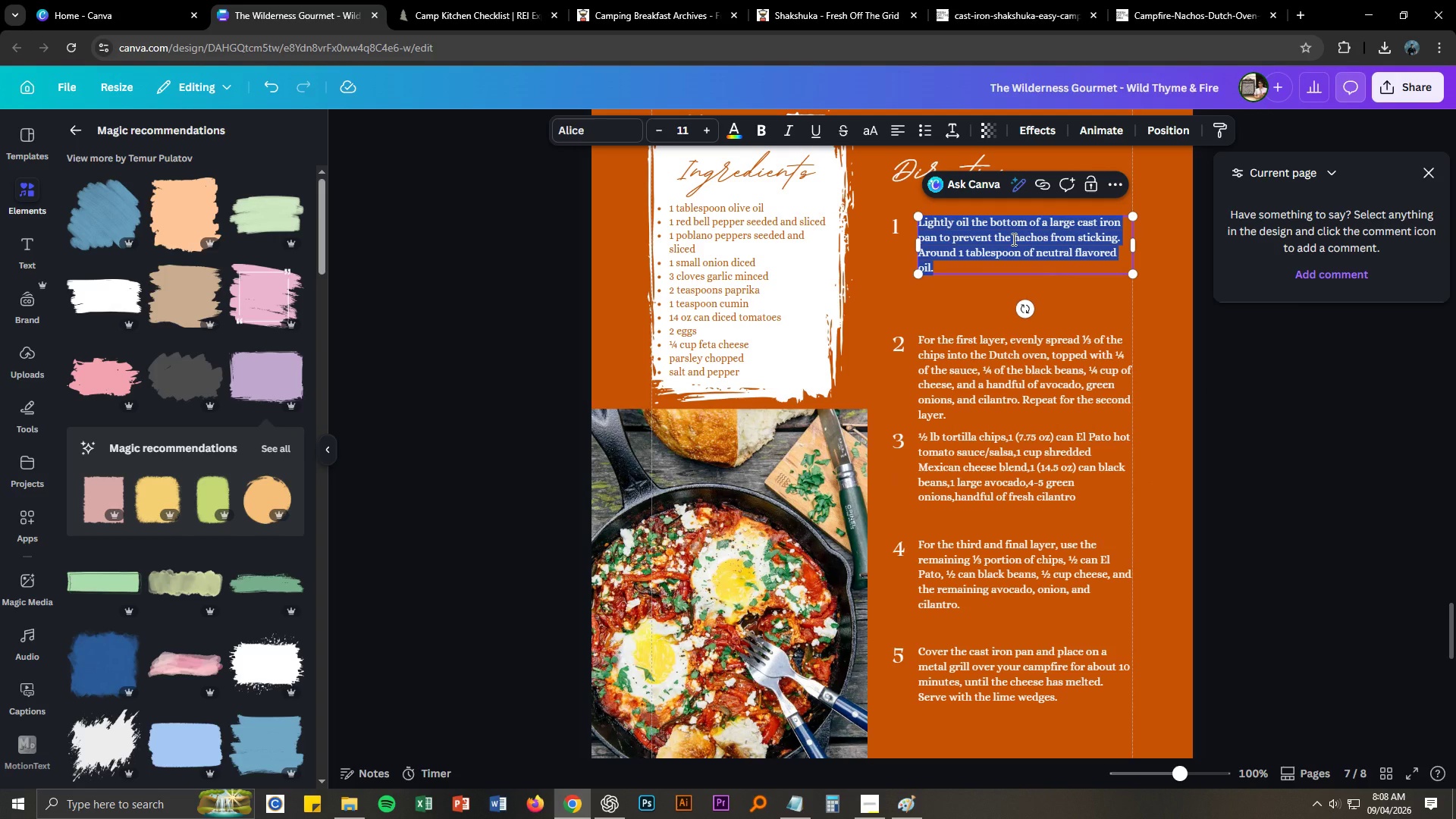 
key(Control+ControlLeft)
 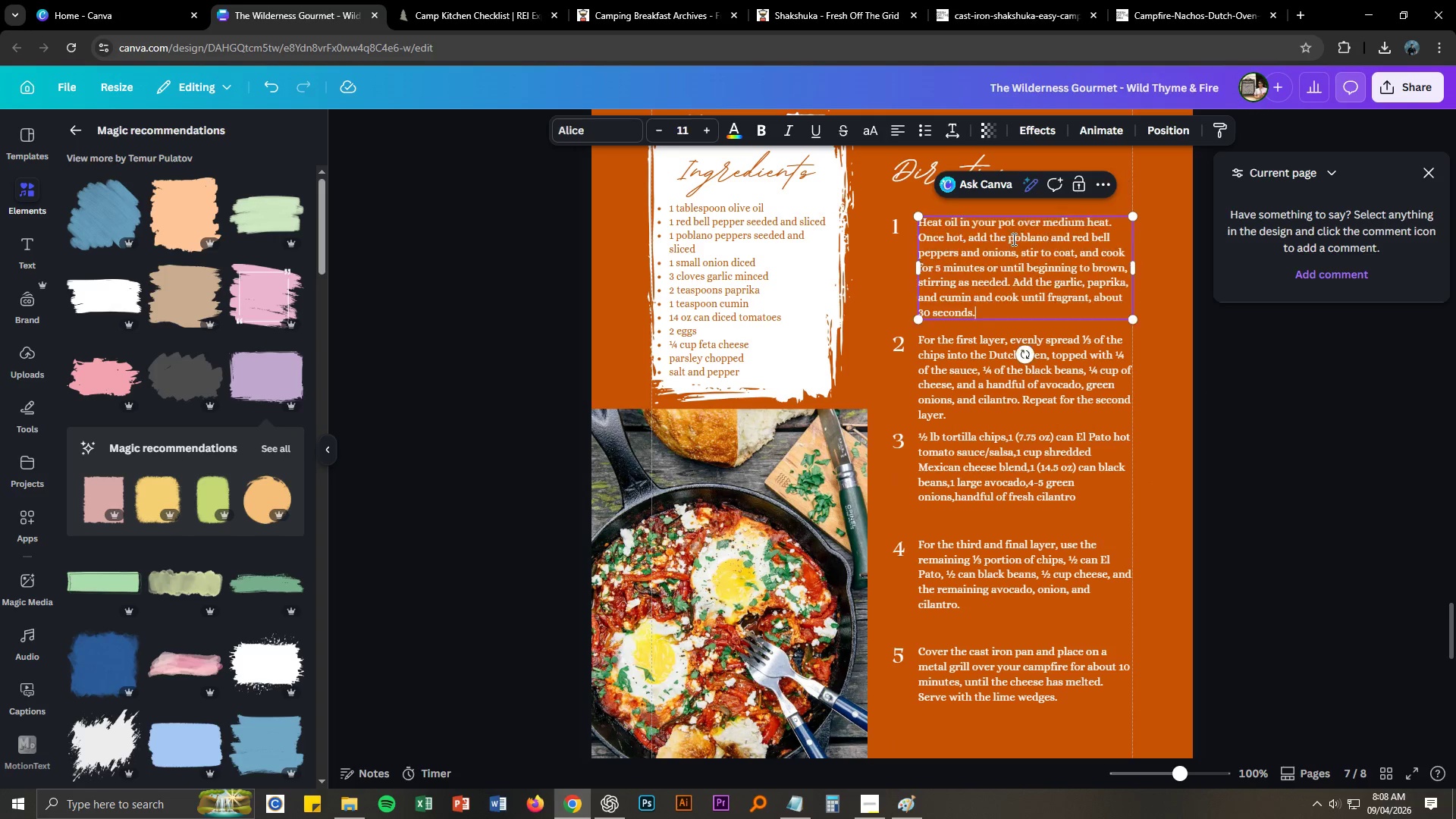 
key(Control+V)
 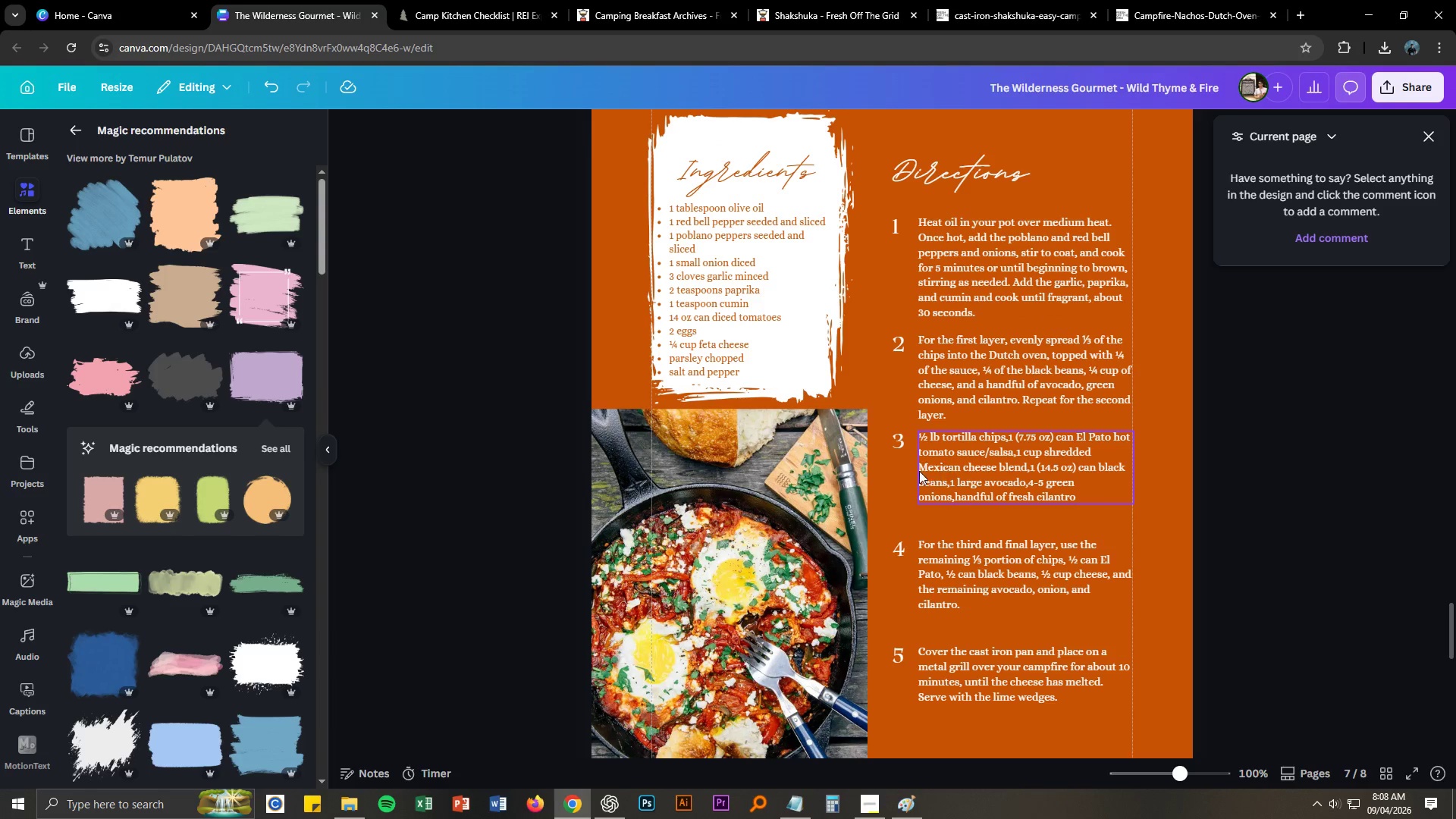 
left_click_drag(start_coordinate=[876, 439], to_coordinate=[951, 493])
 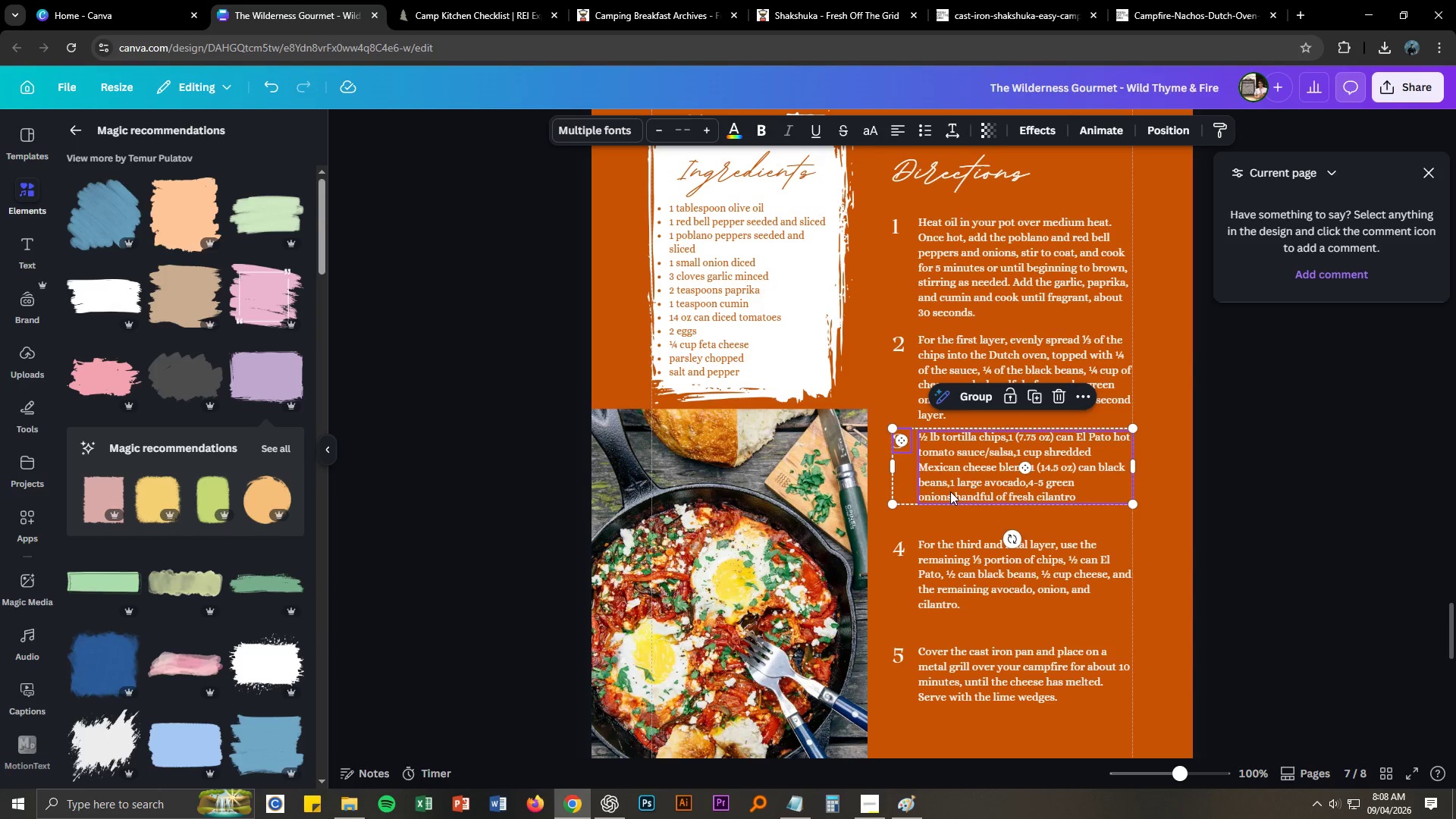 
left_click_drag(start_coordinate=[950, 491], to_coordinate=[952, 507])
 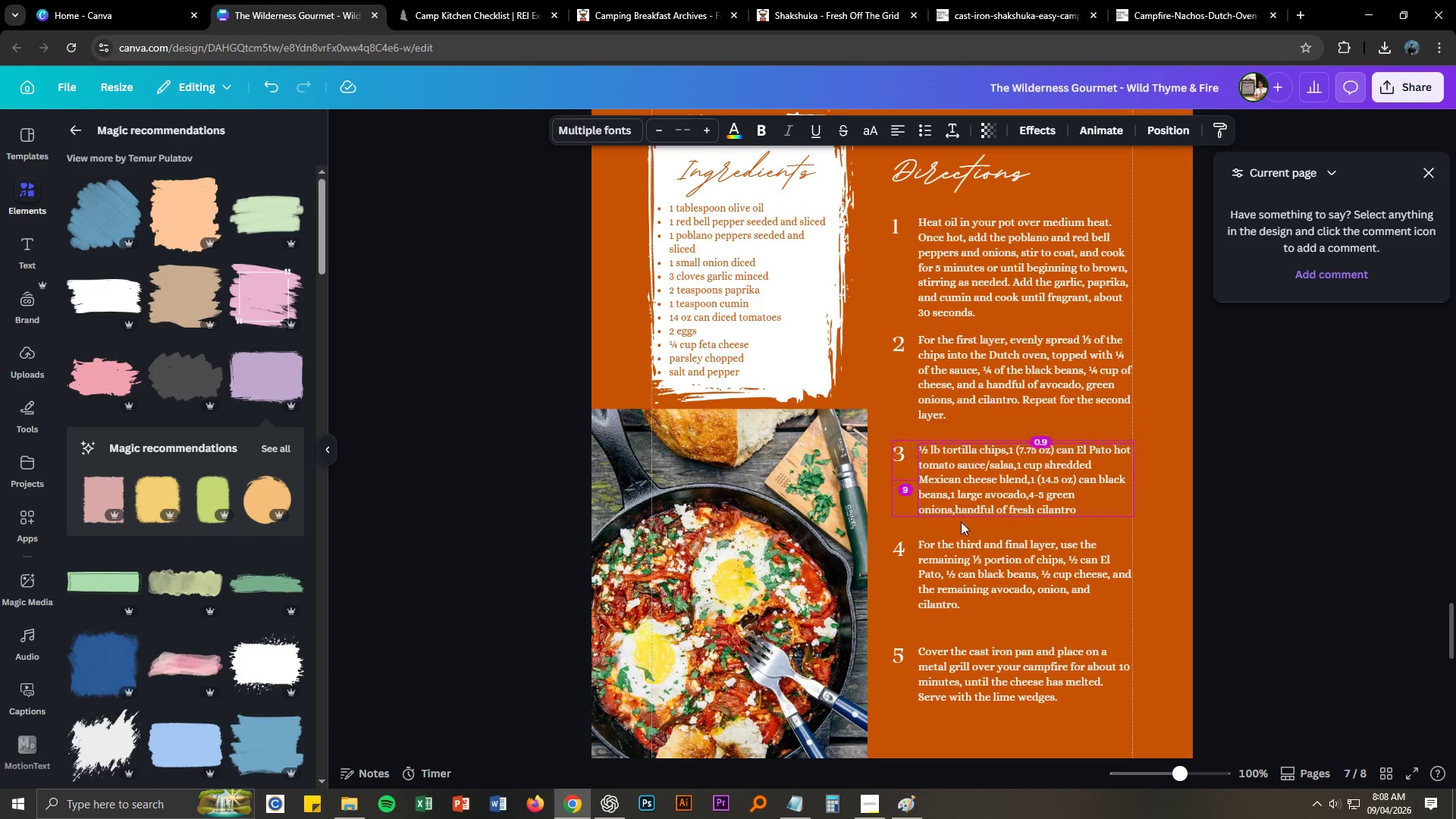 
key(Alt+AltLeft)
 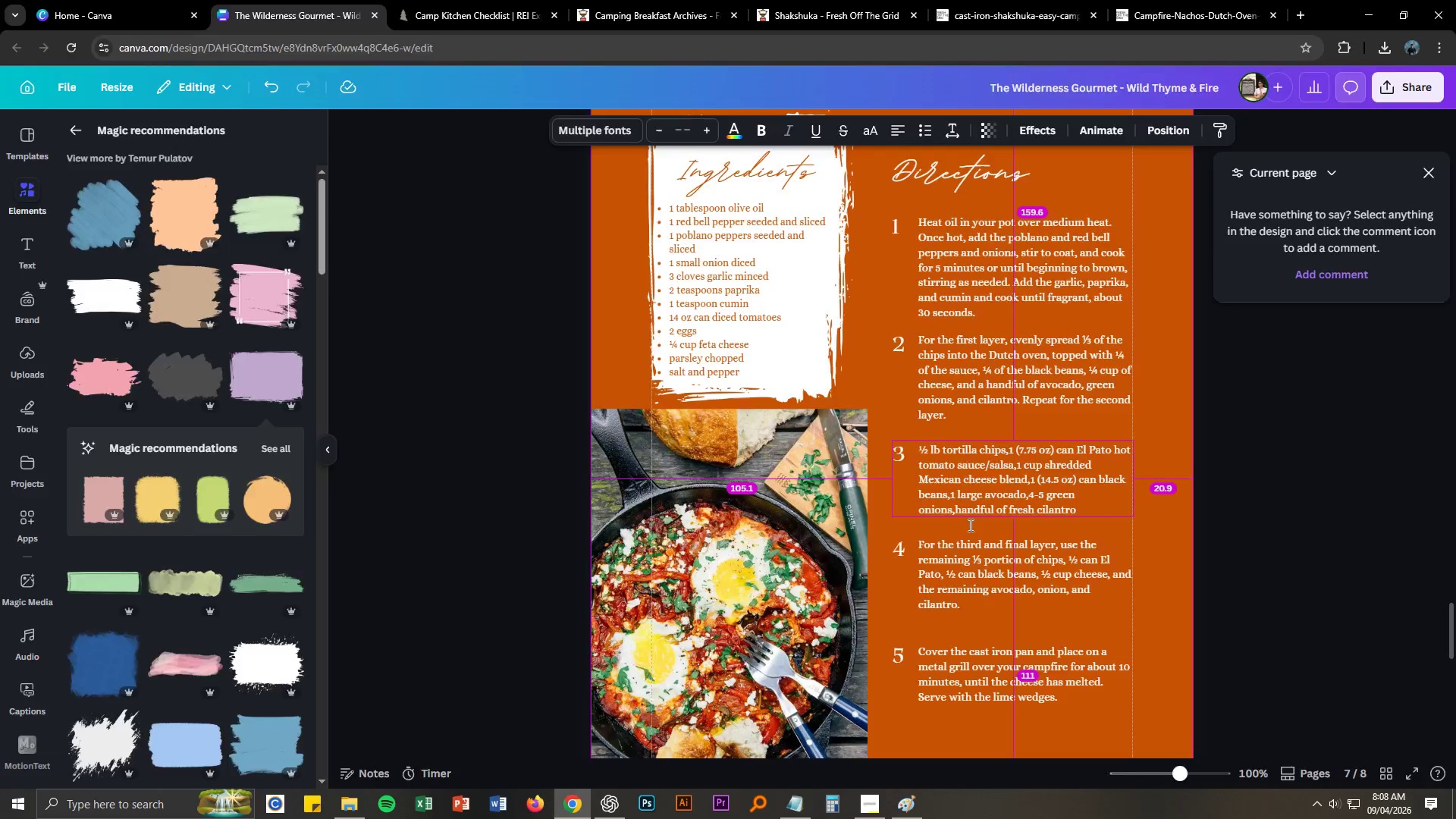 
key(Alt+Tab)
 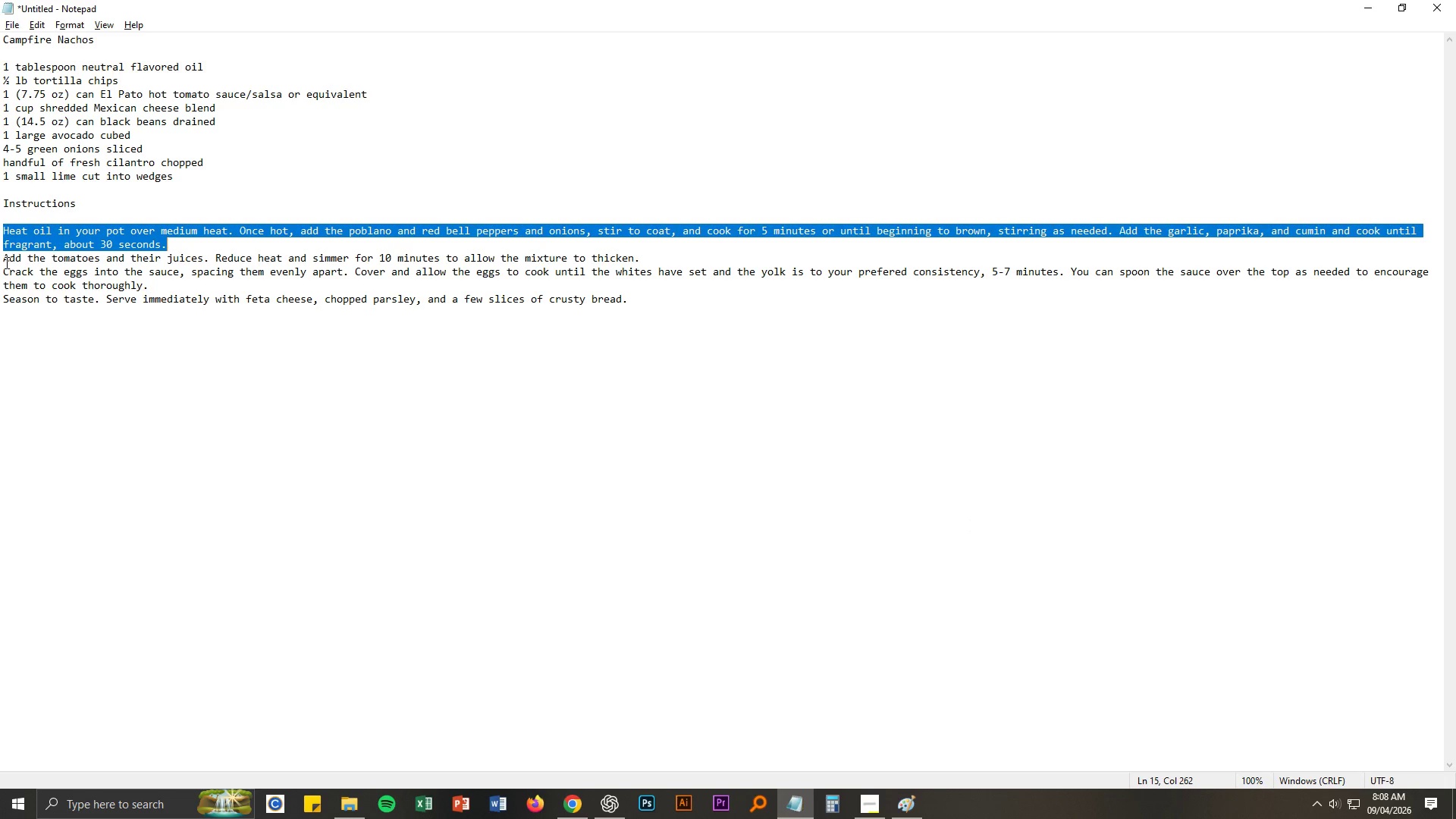 
left_click_drag(start_coordinate=[3, 257], to_coordinate=[665, 257])
 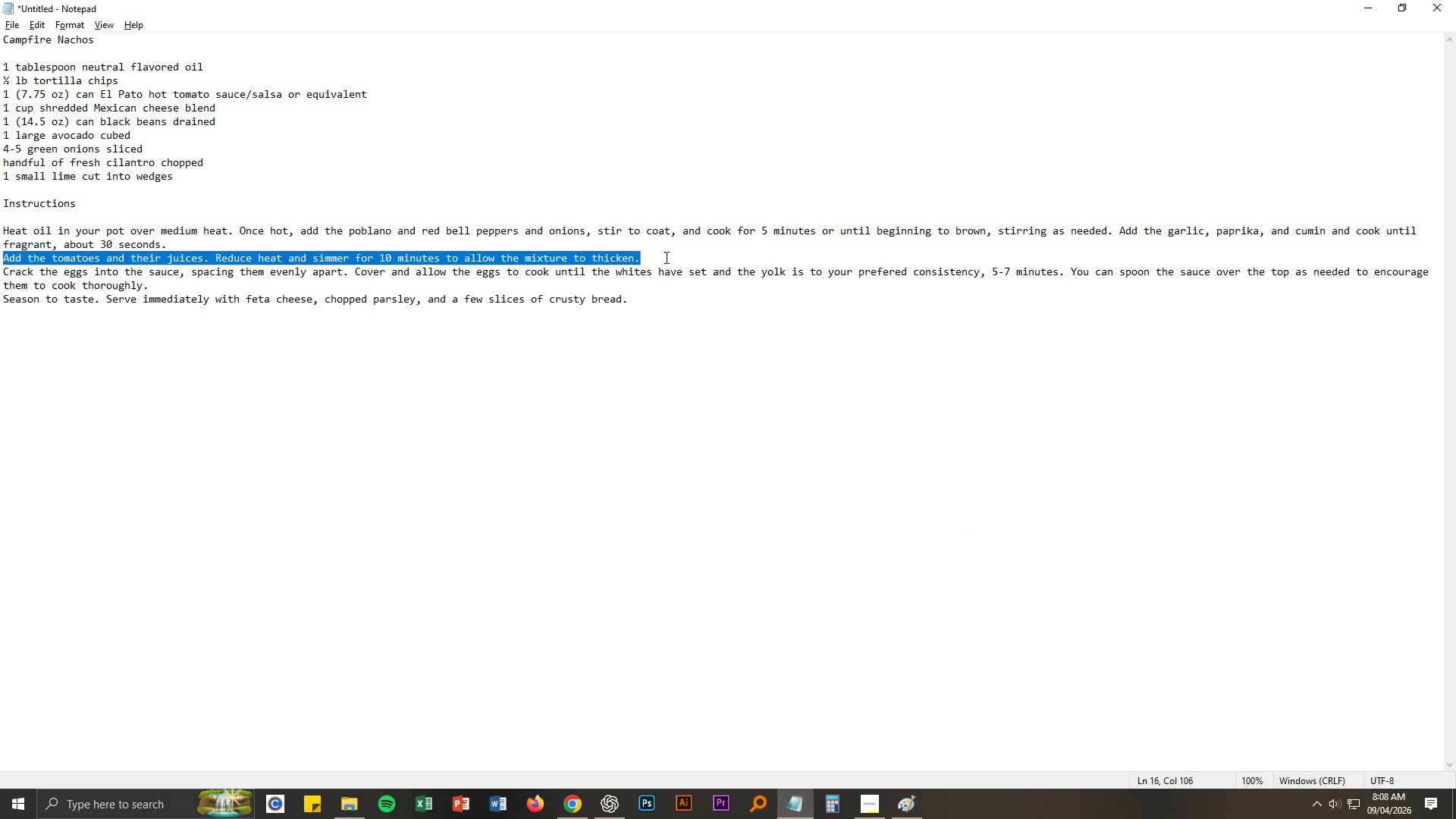 
key(Control+ControlLeft)
 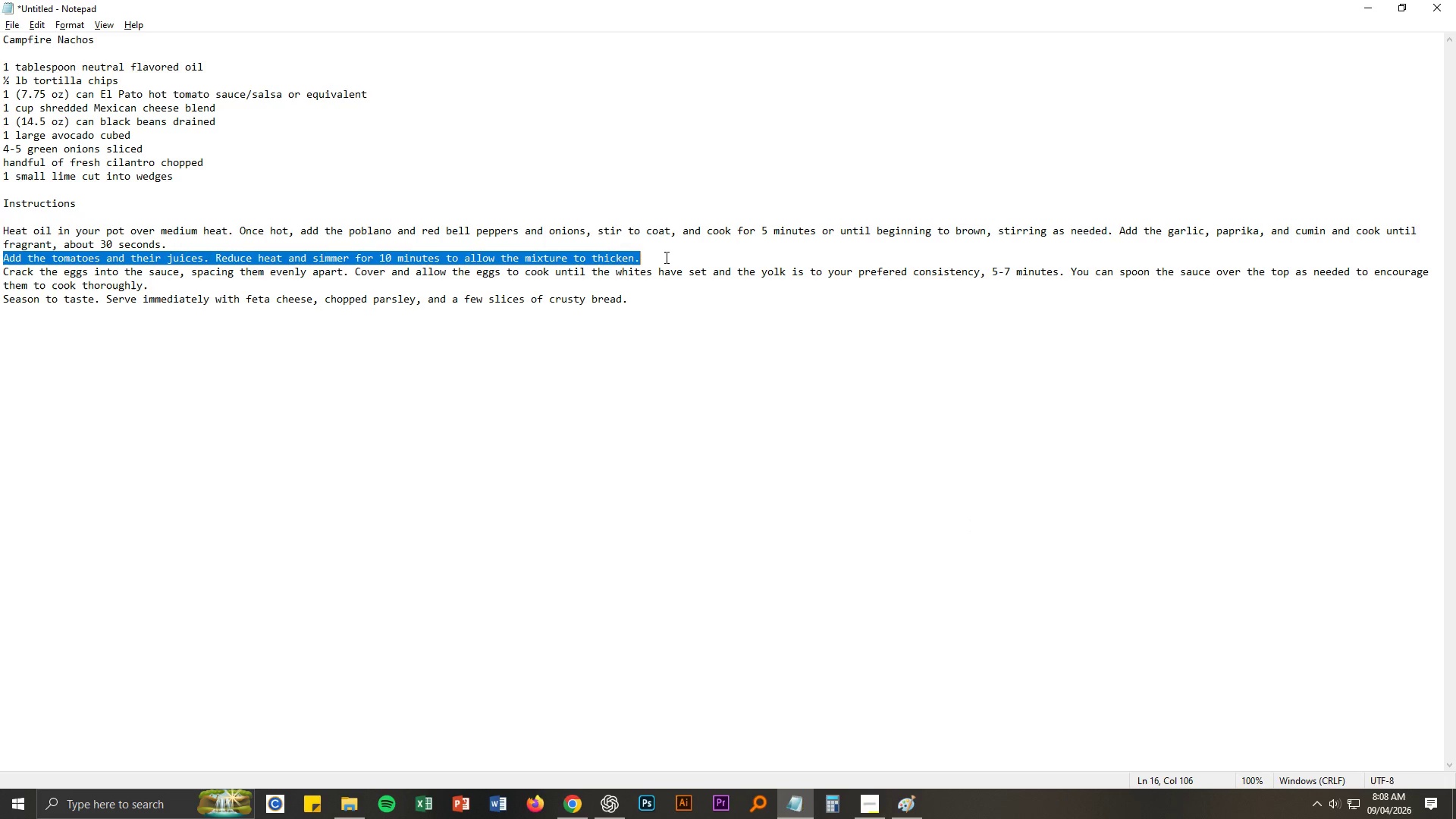 
key(Control+C)
 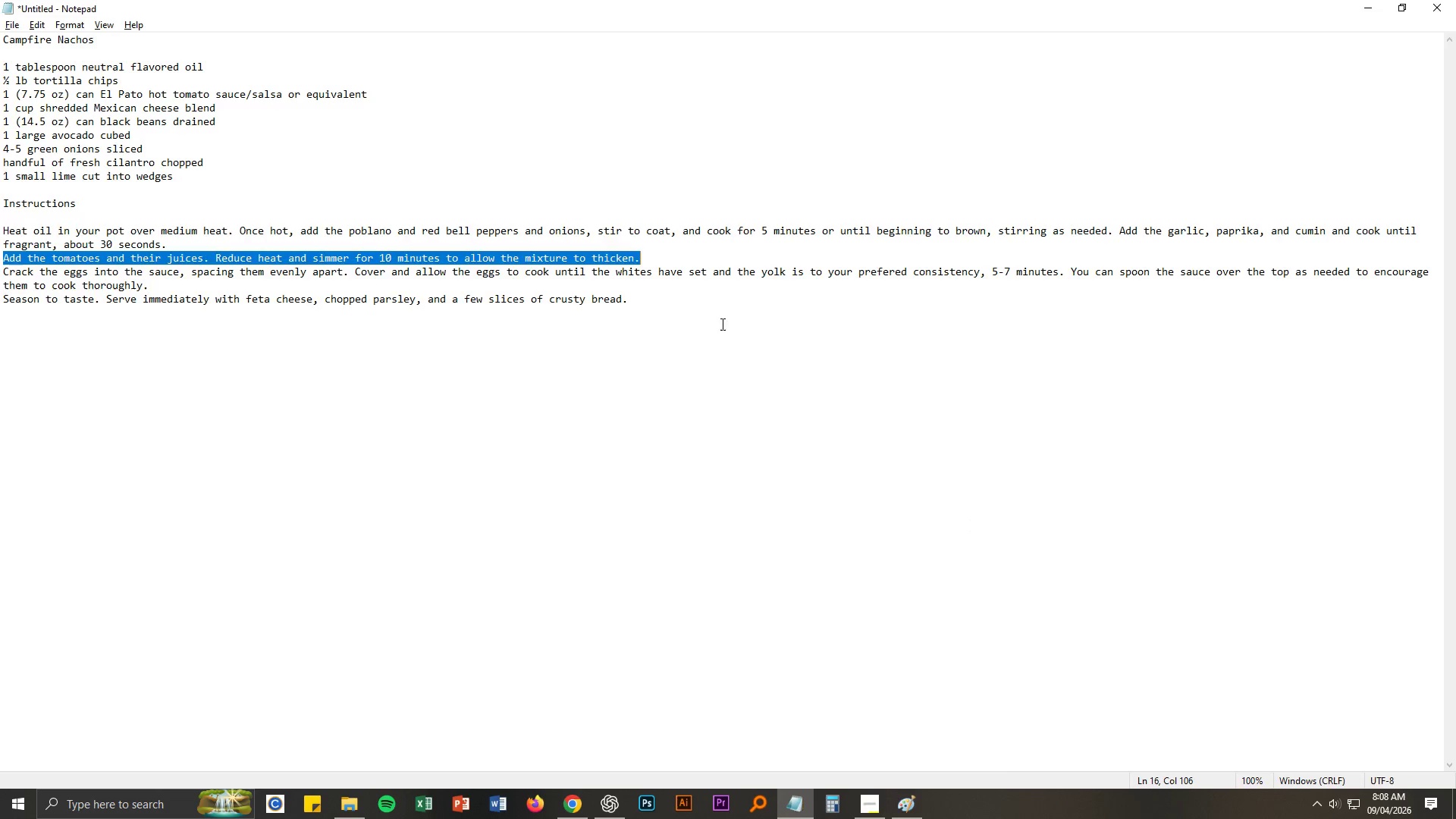 
key(Alt+AltLeft)
 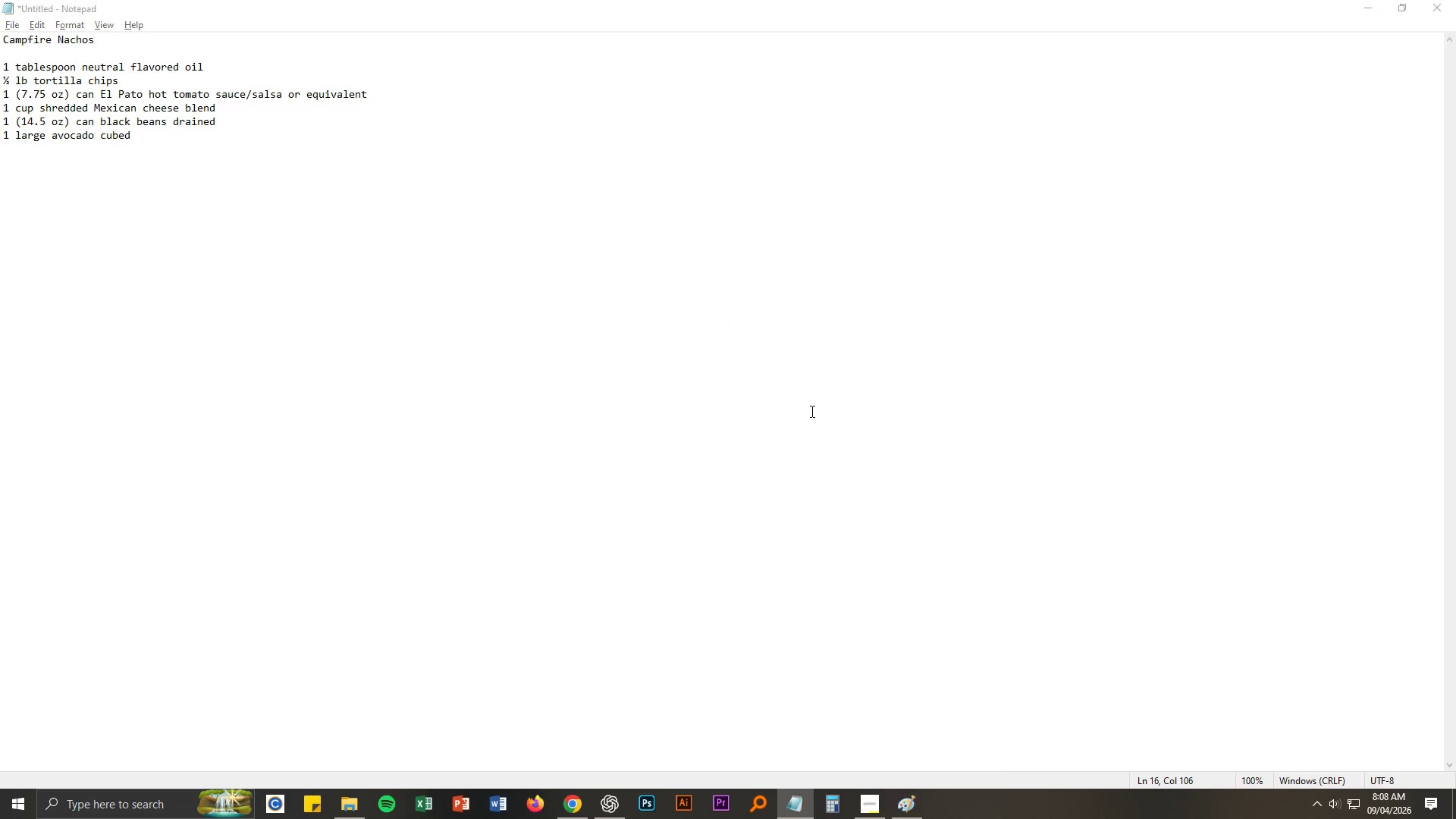 
key(Alt+Tab)
 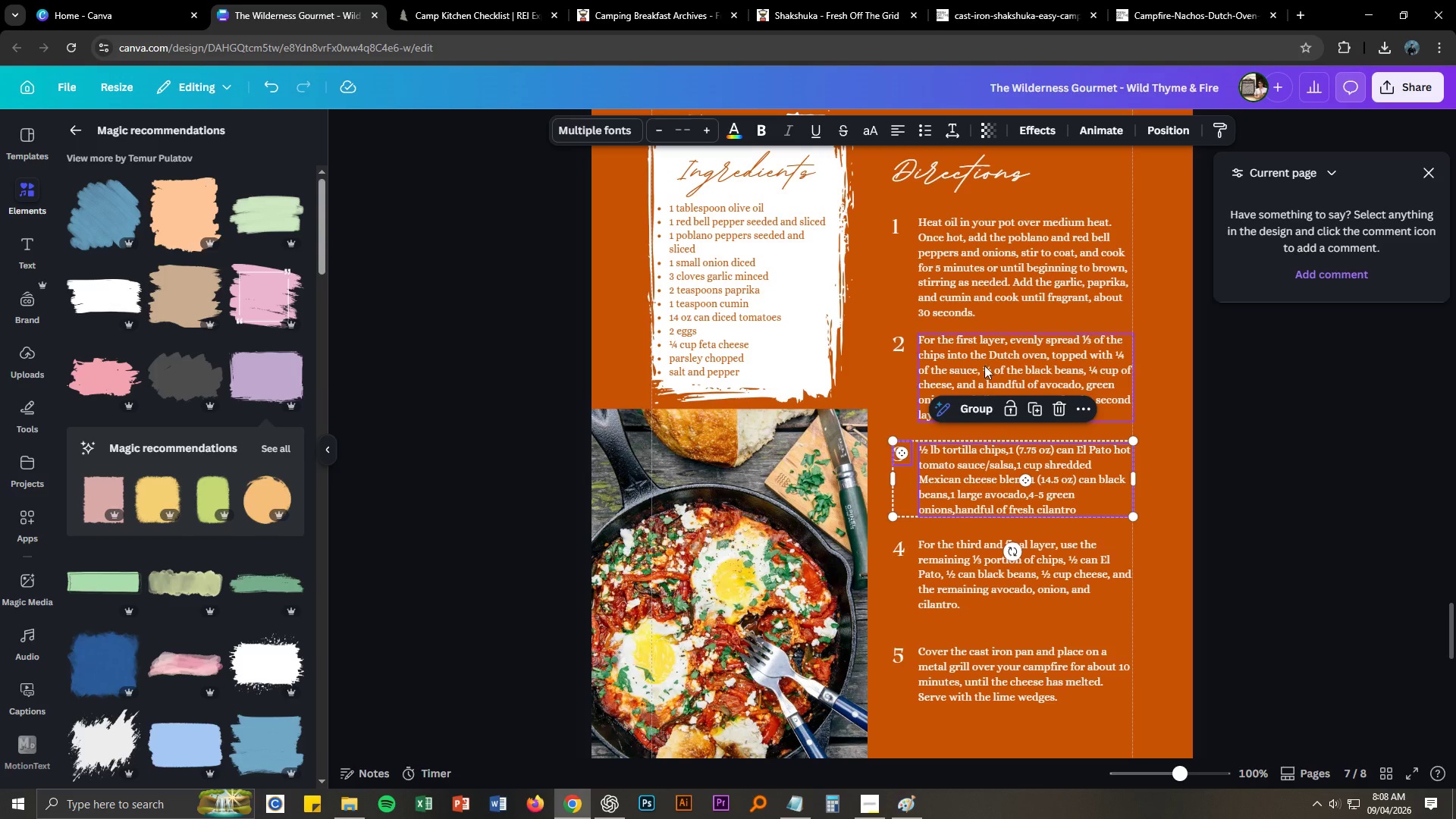 
double_click([983, 361])
 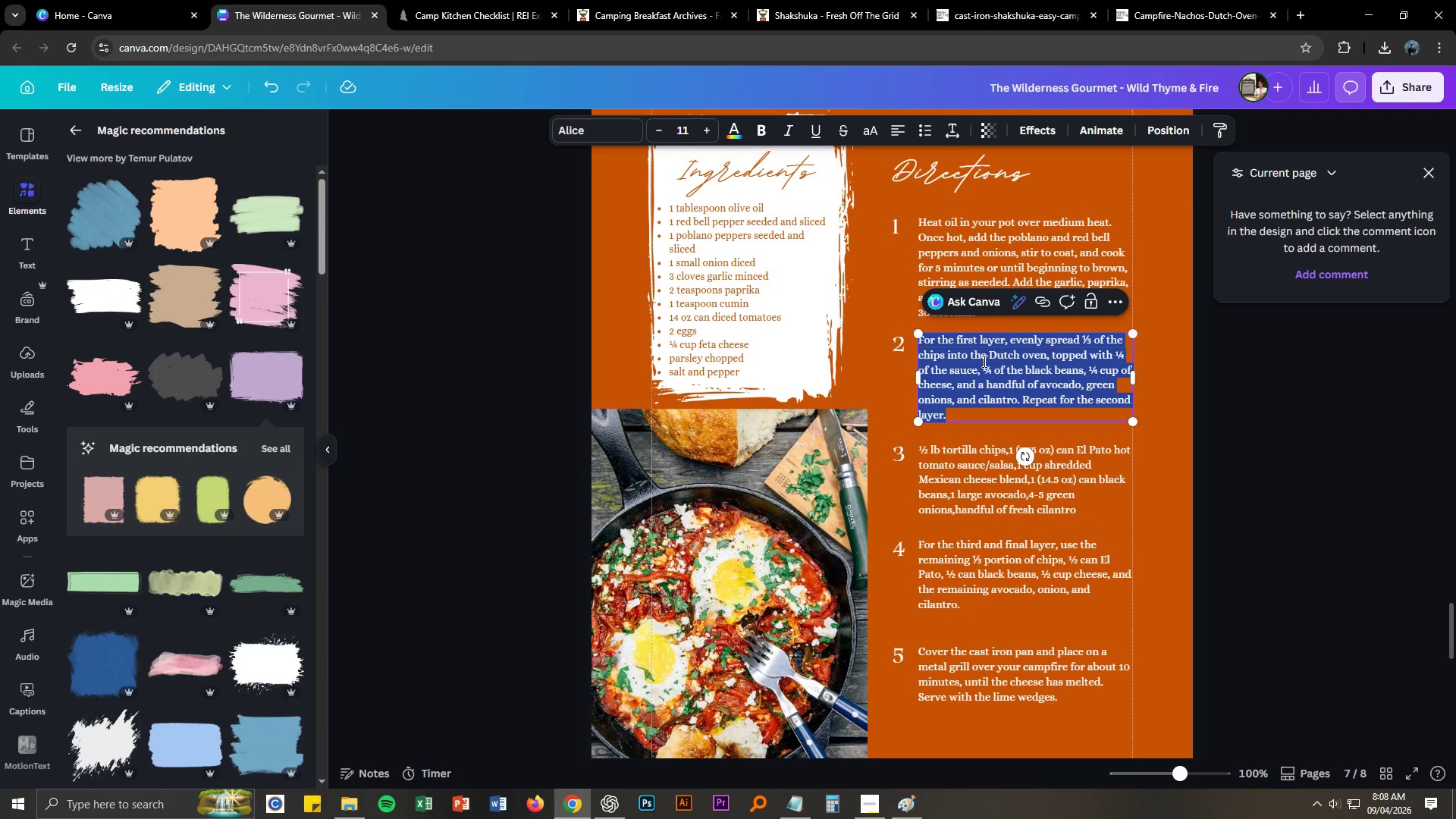 
key(Control+ControlLeft)
 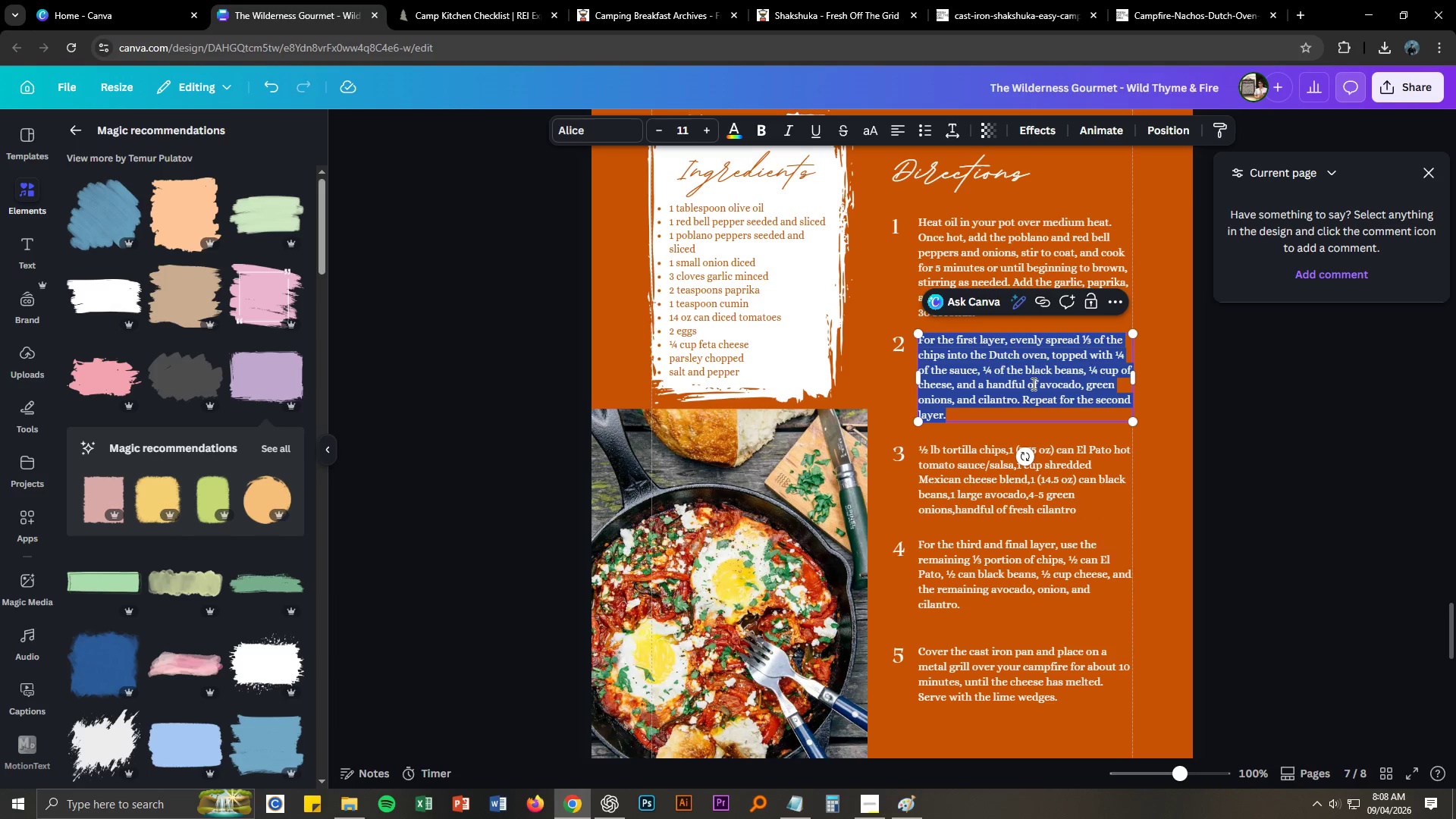 
key(Control+V)
 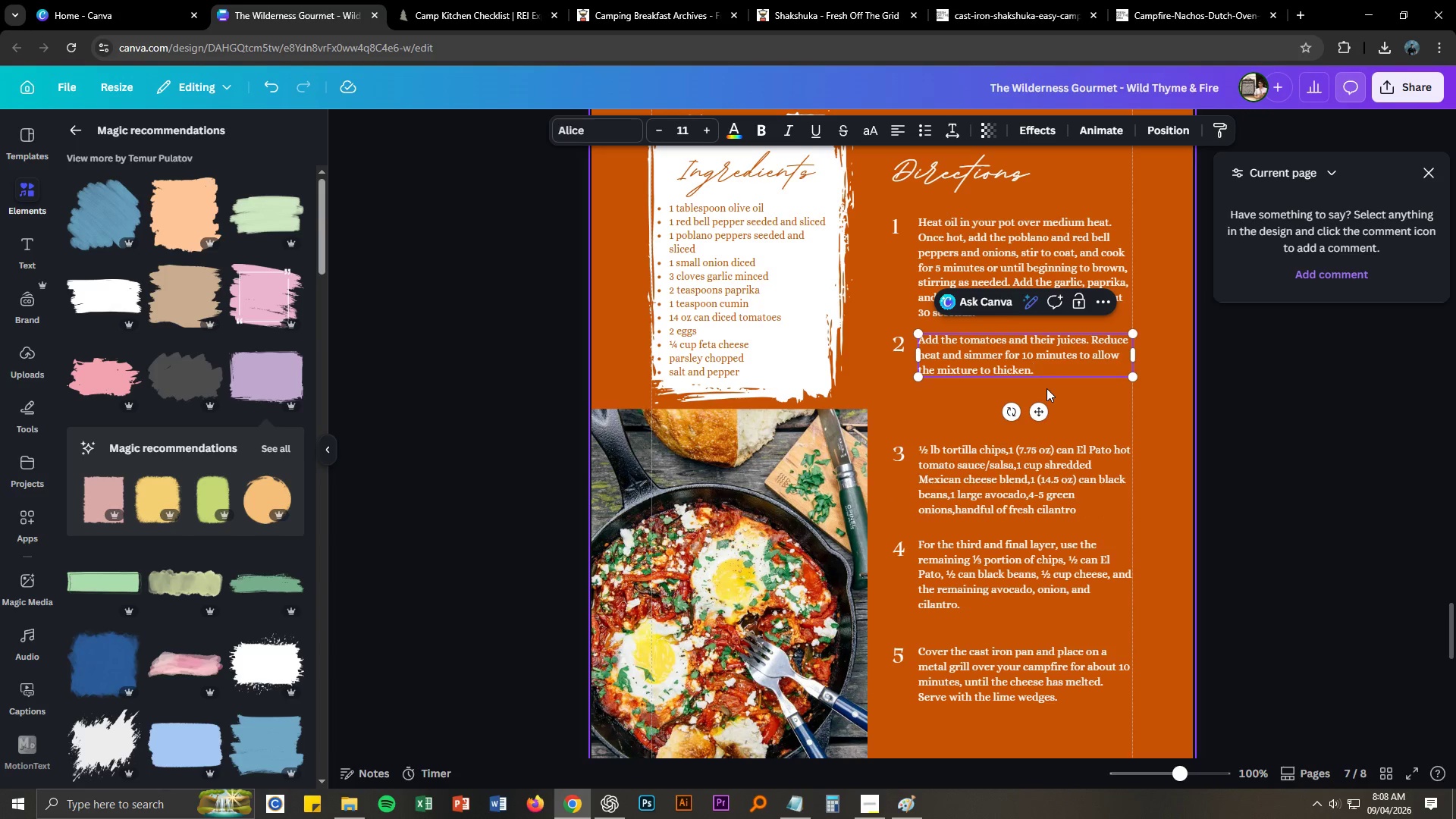 
key(Alt+AltLeft)
 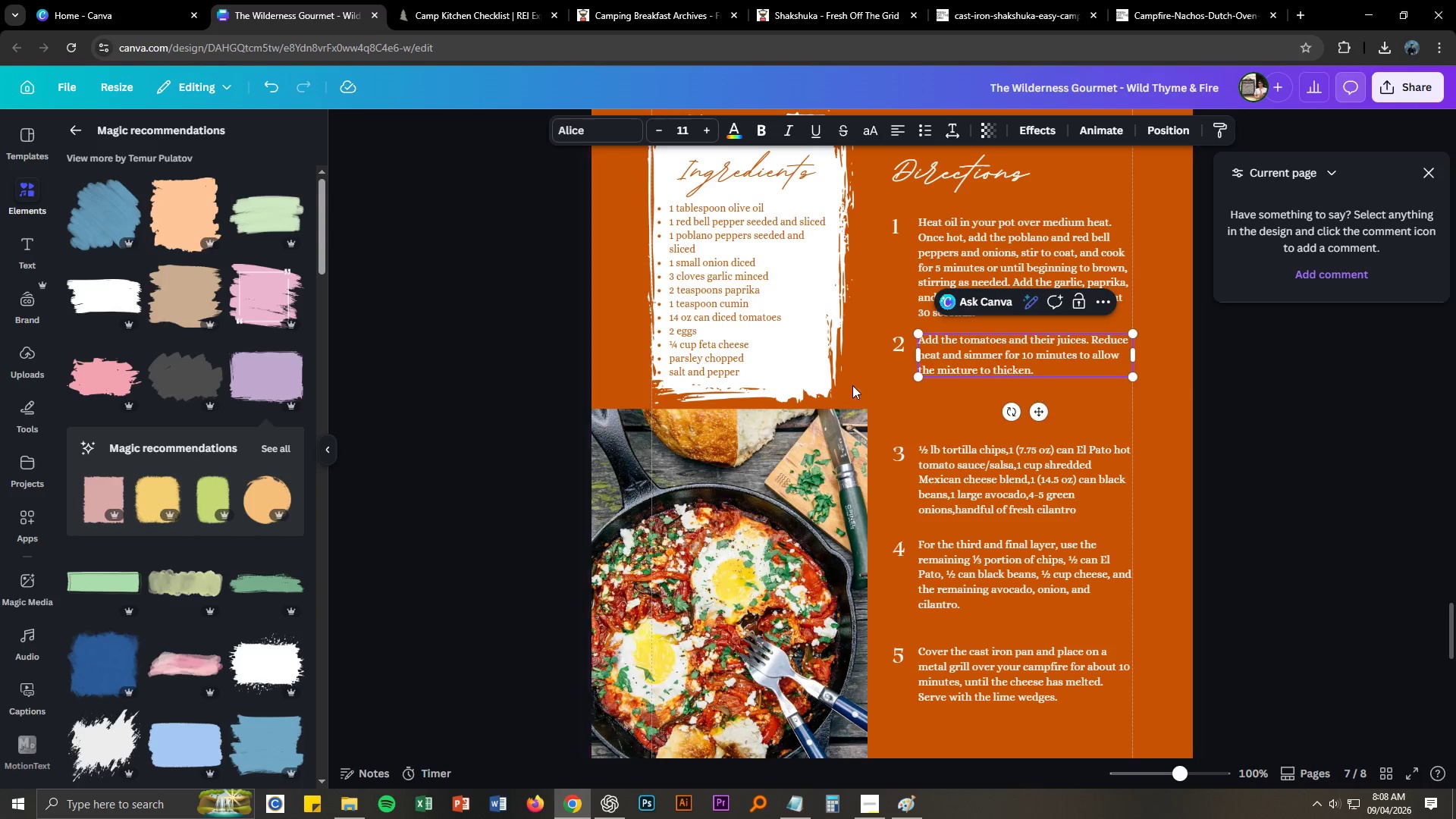 
key(Alt+Tab)
 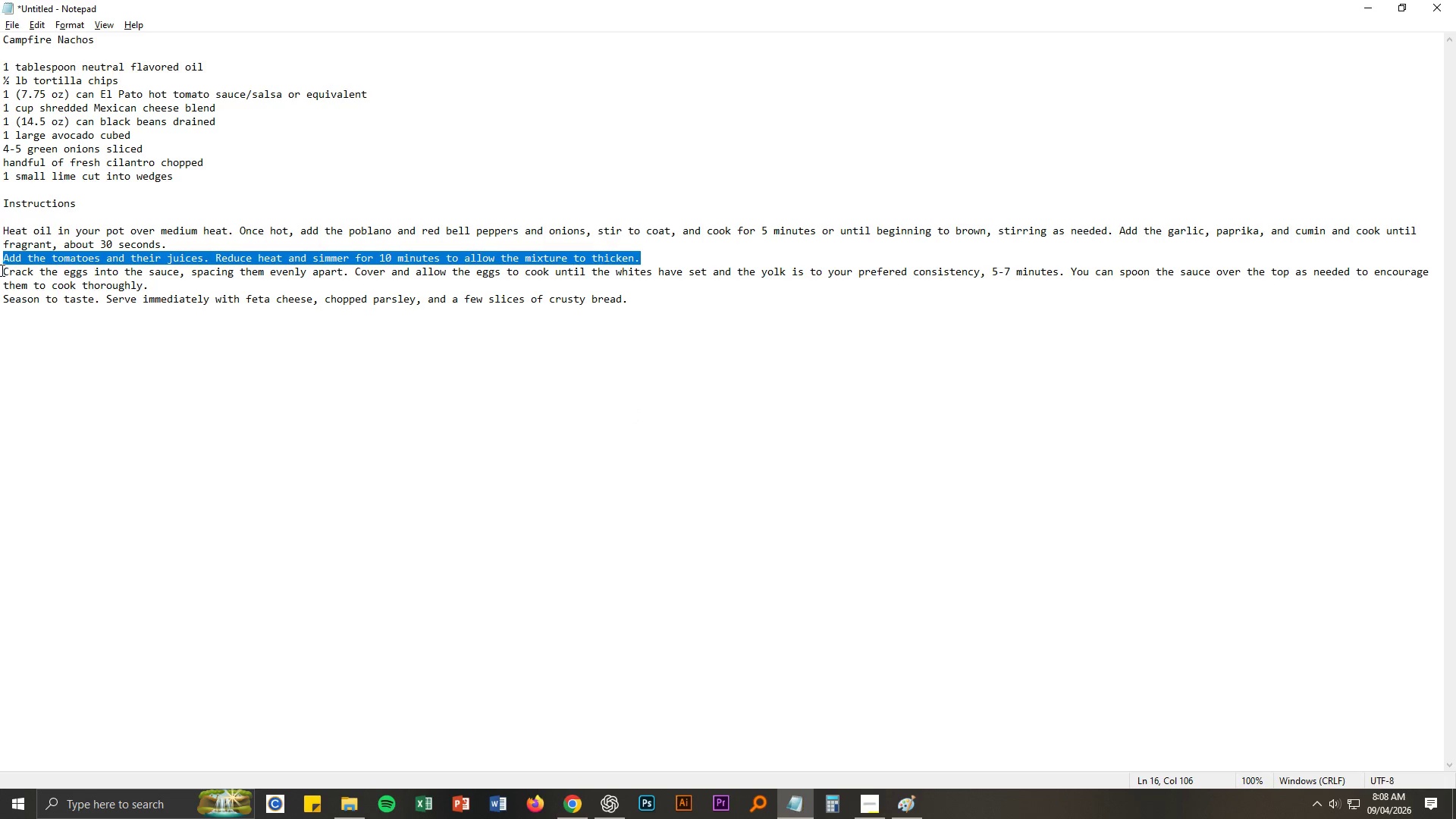 
left_click_drag(start_coordinate=[2, 270], to_coordinate=[154, 285])
 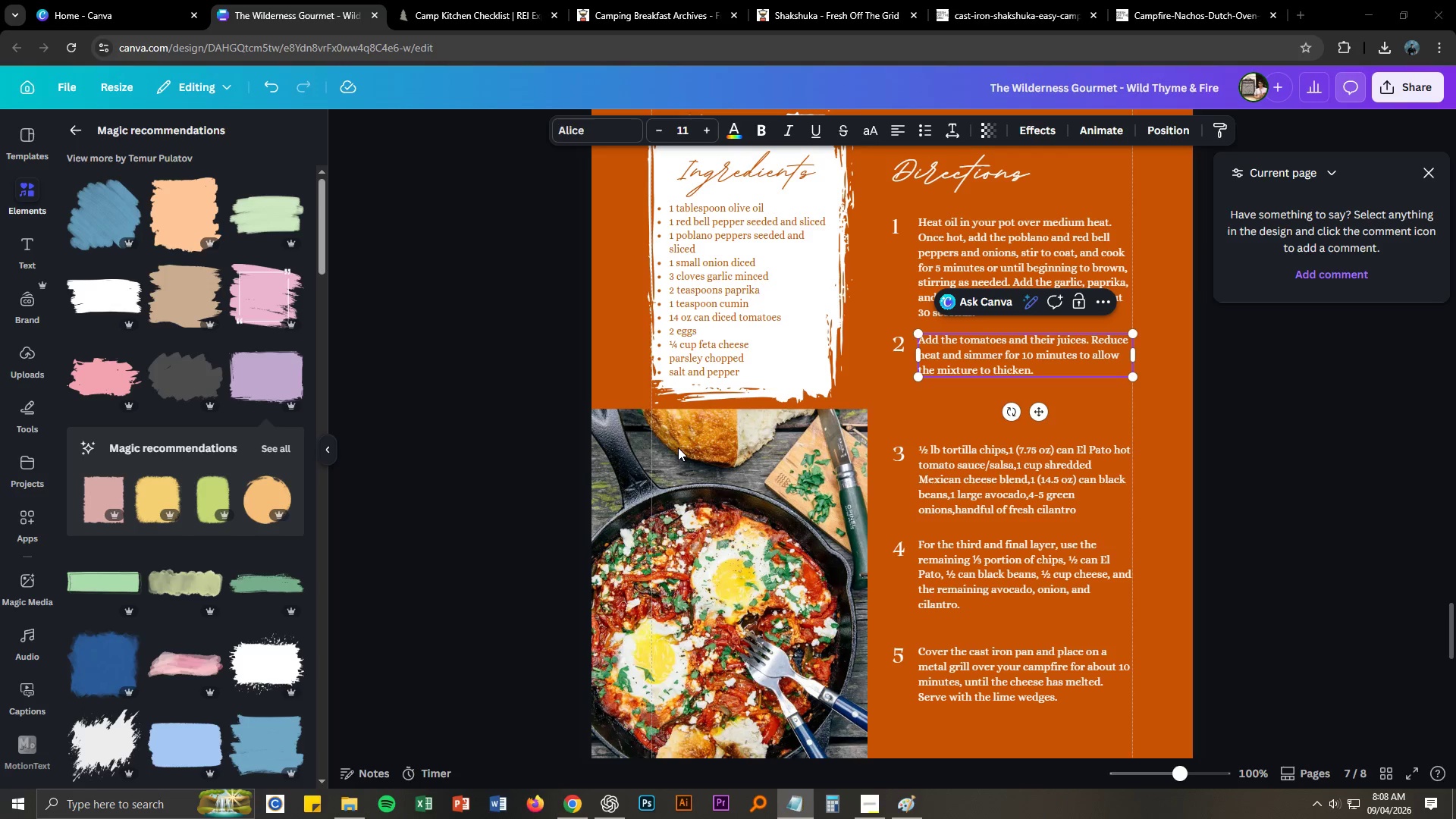 
key(Control+ControlLeft)
 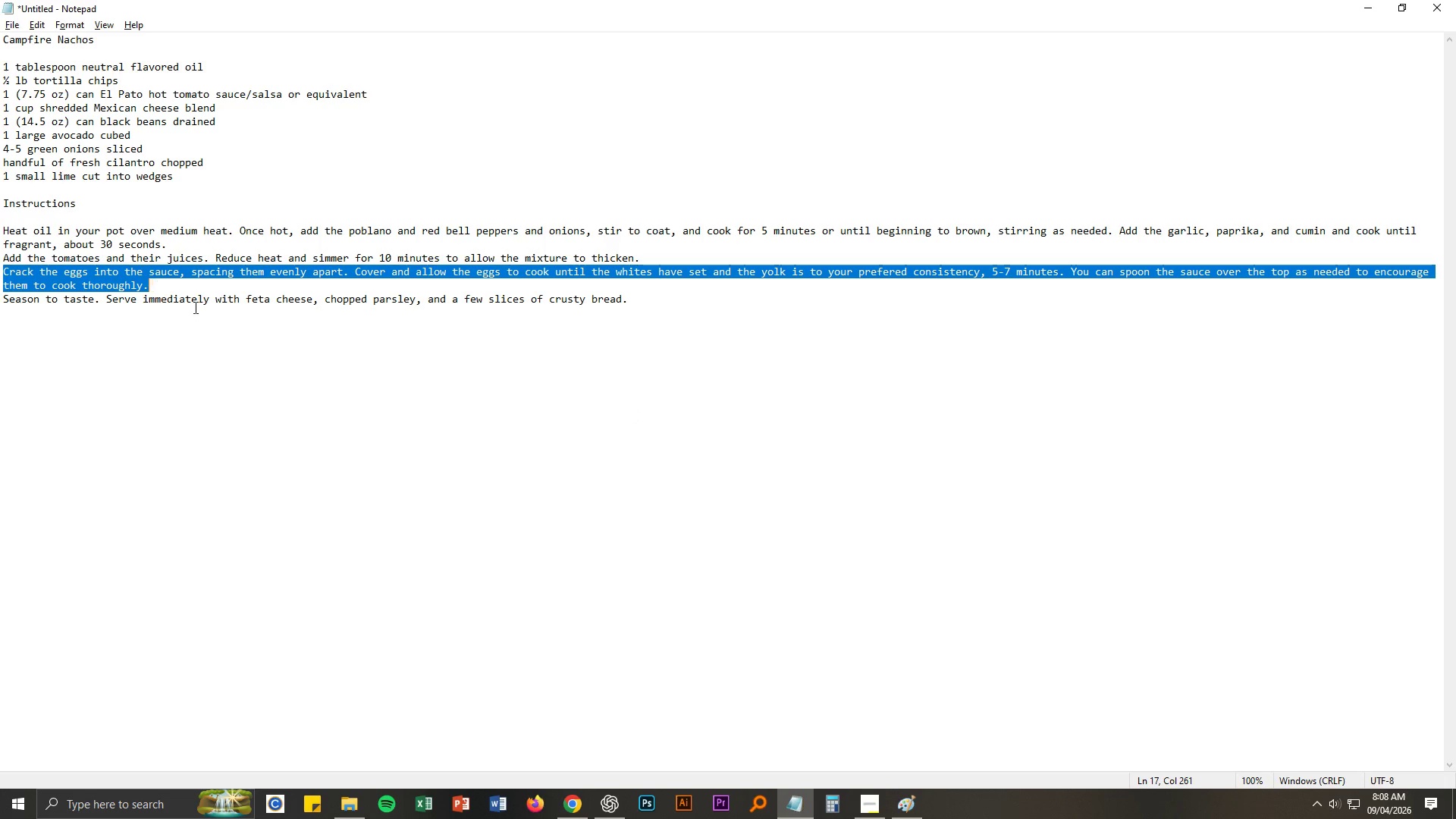 
key(Control+C)
 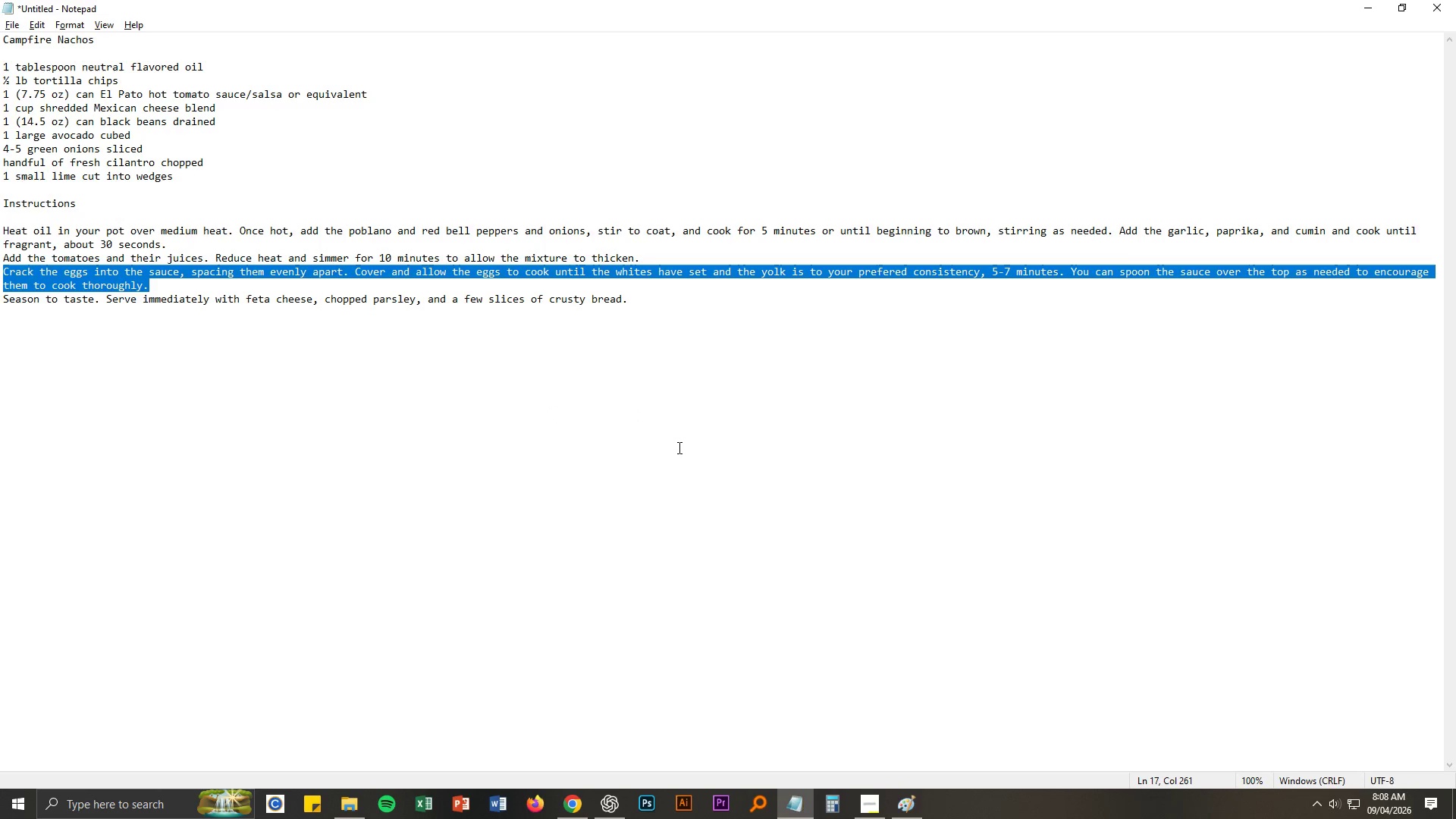 
key(Alt+AltLeft)
 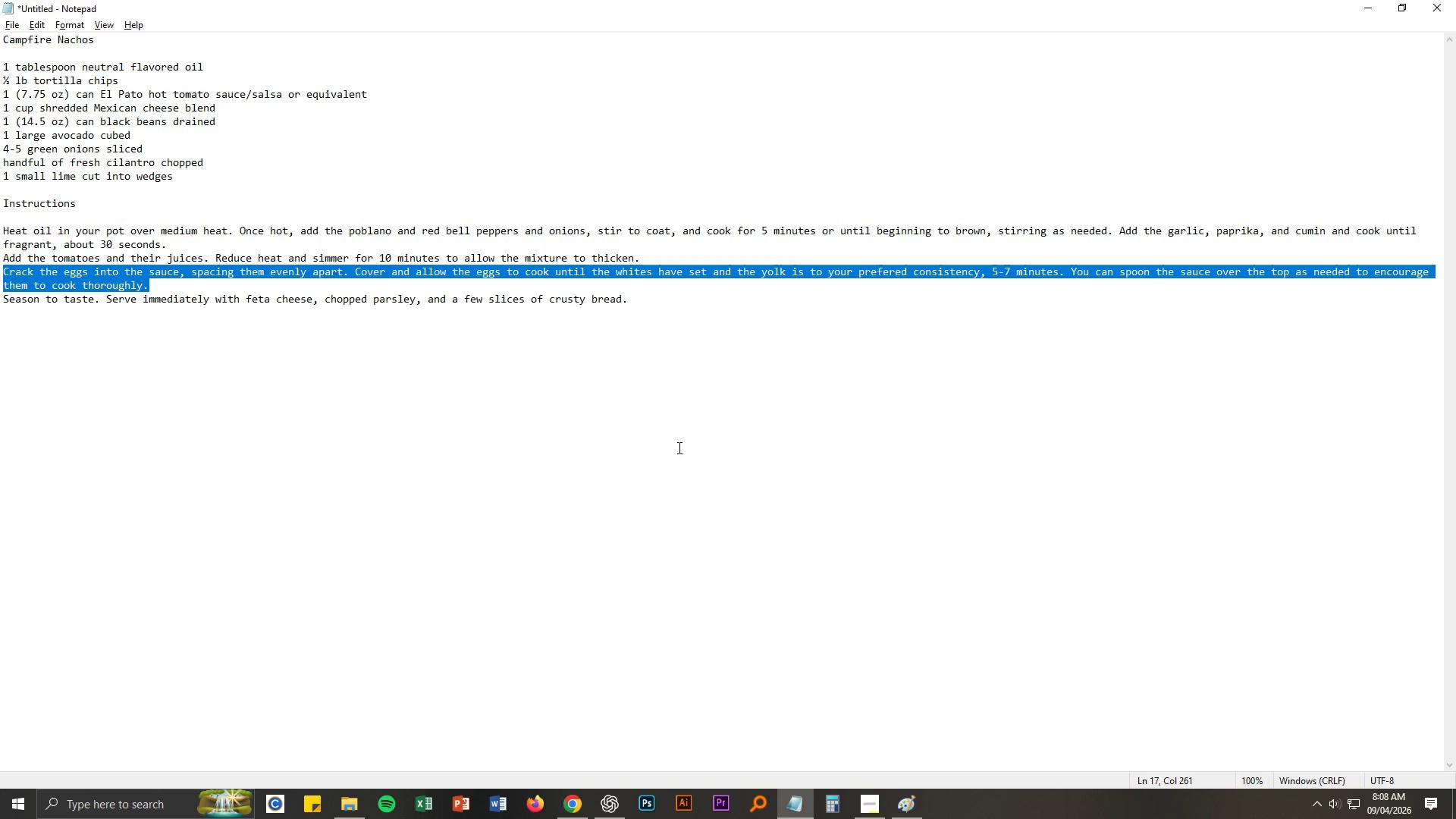 
key(Alt+Tab)
 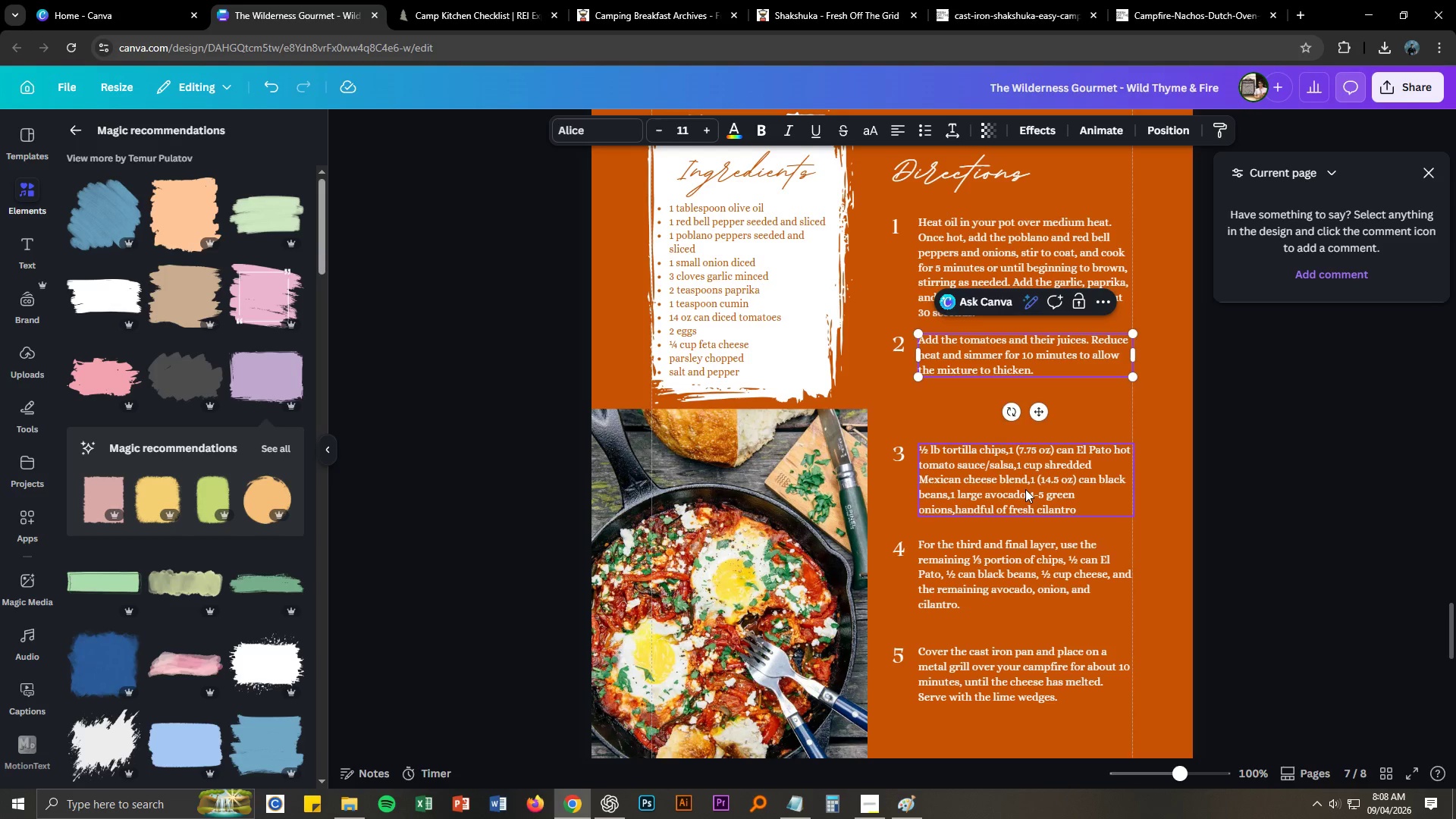 
double_click([1025, 489])
 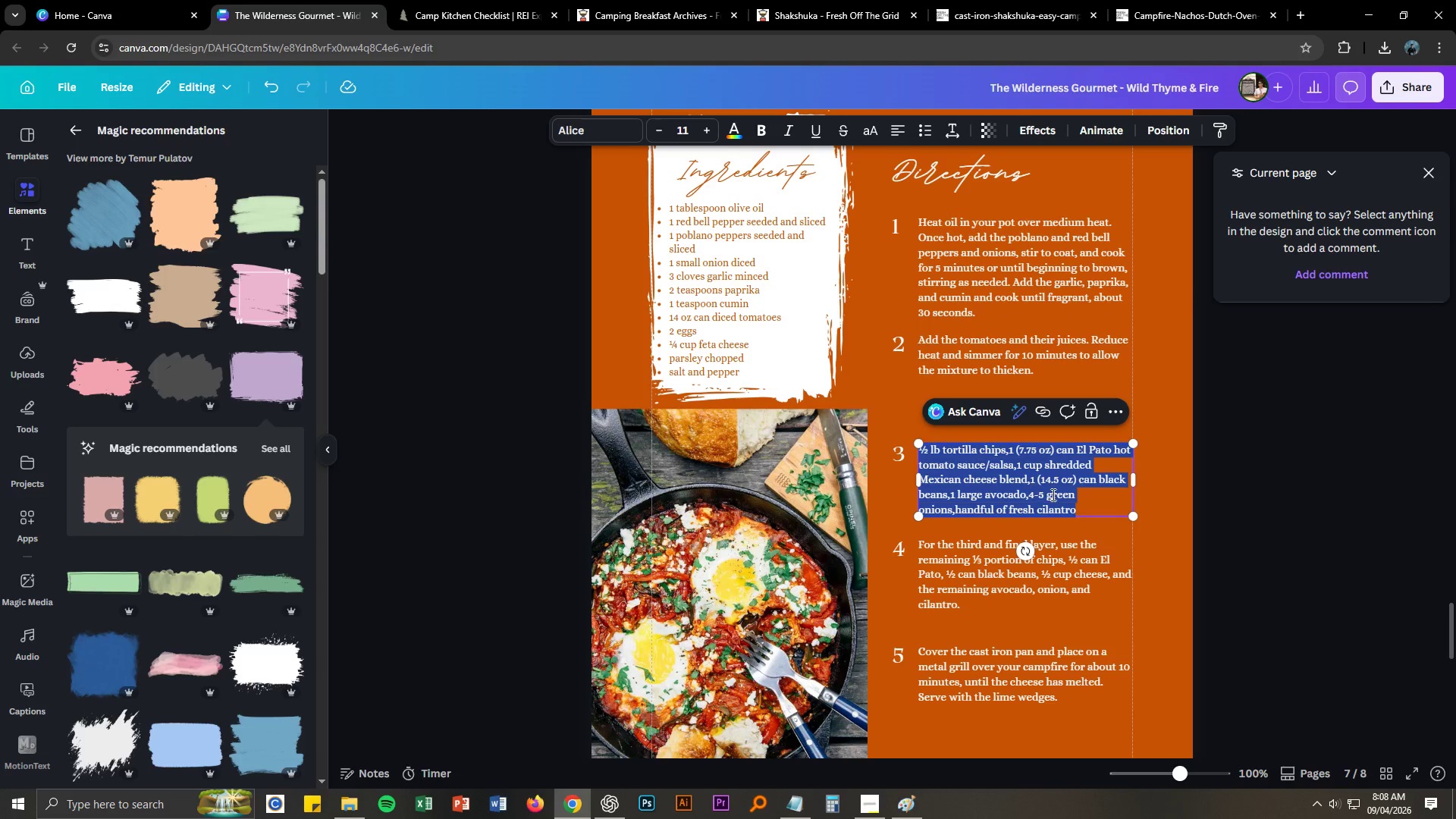 
key(Control+ControlLeft)
 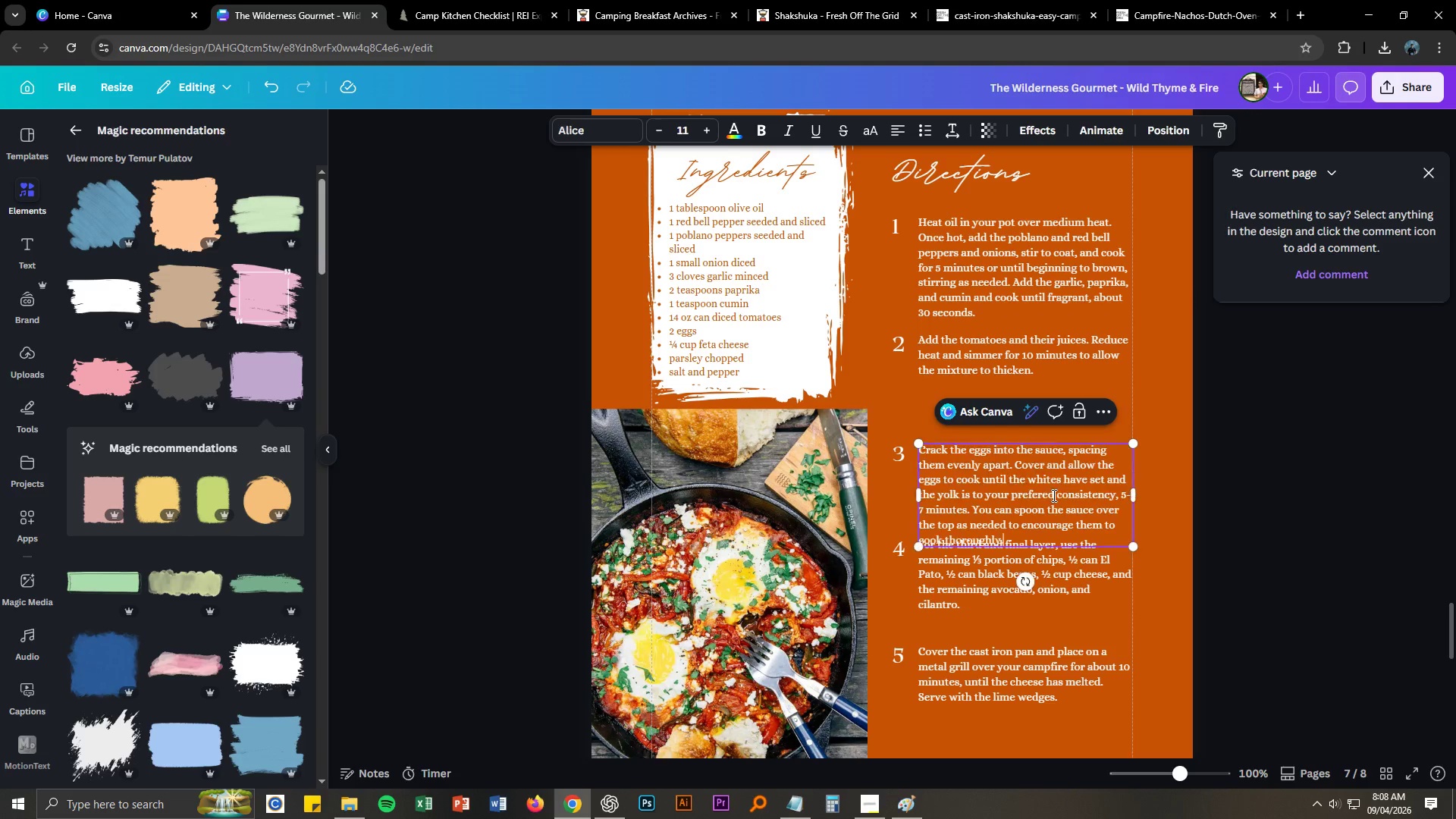 
key(Control+V)
 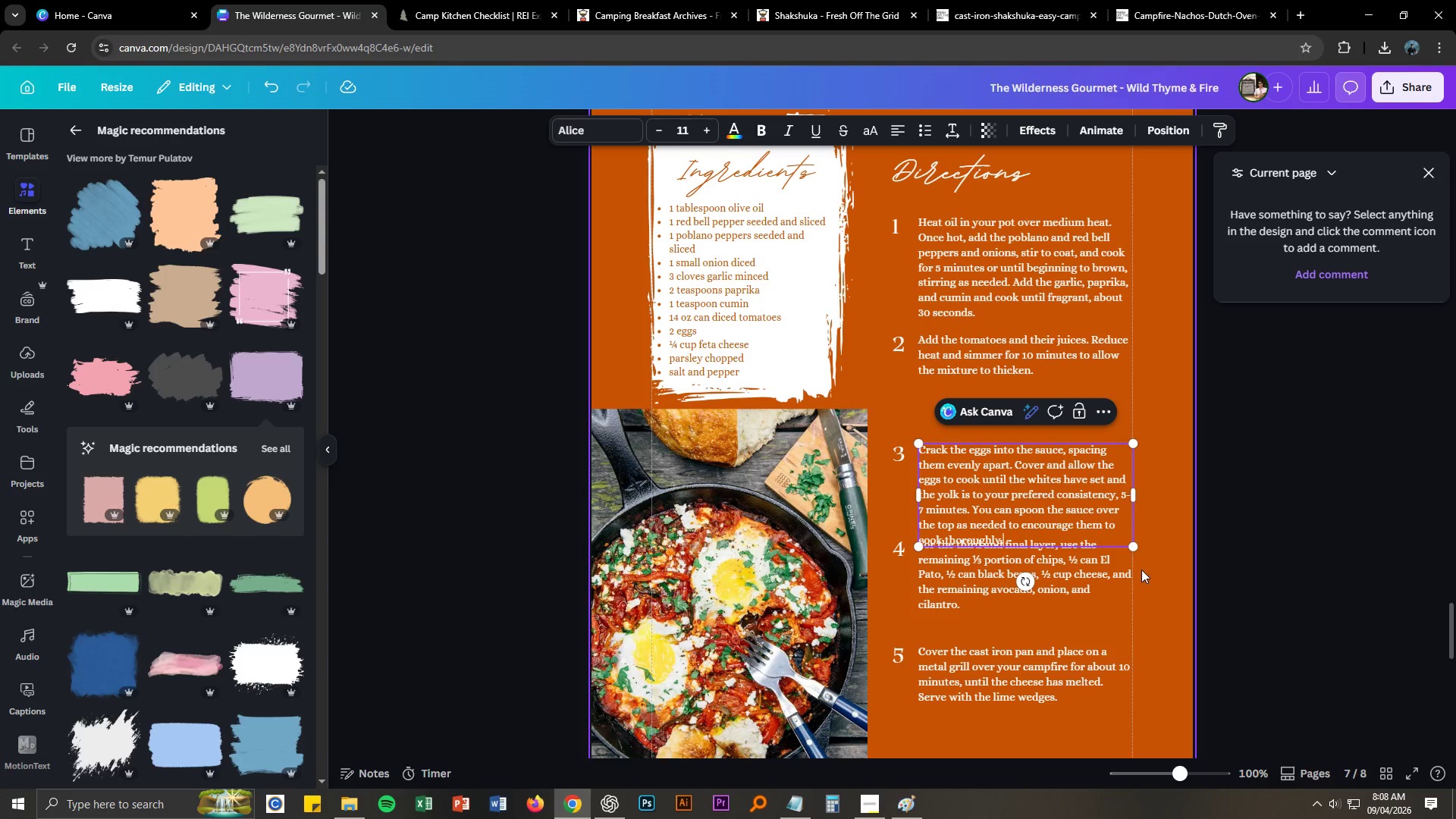 
key(Control+Z)
 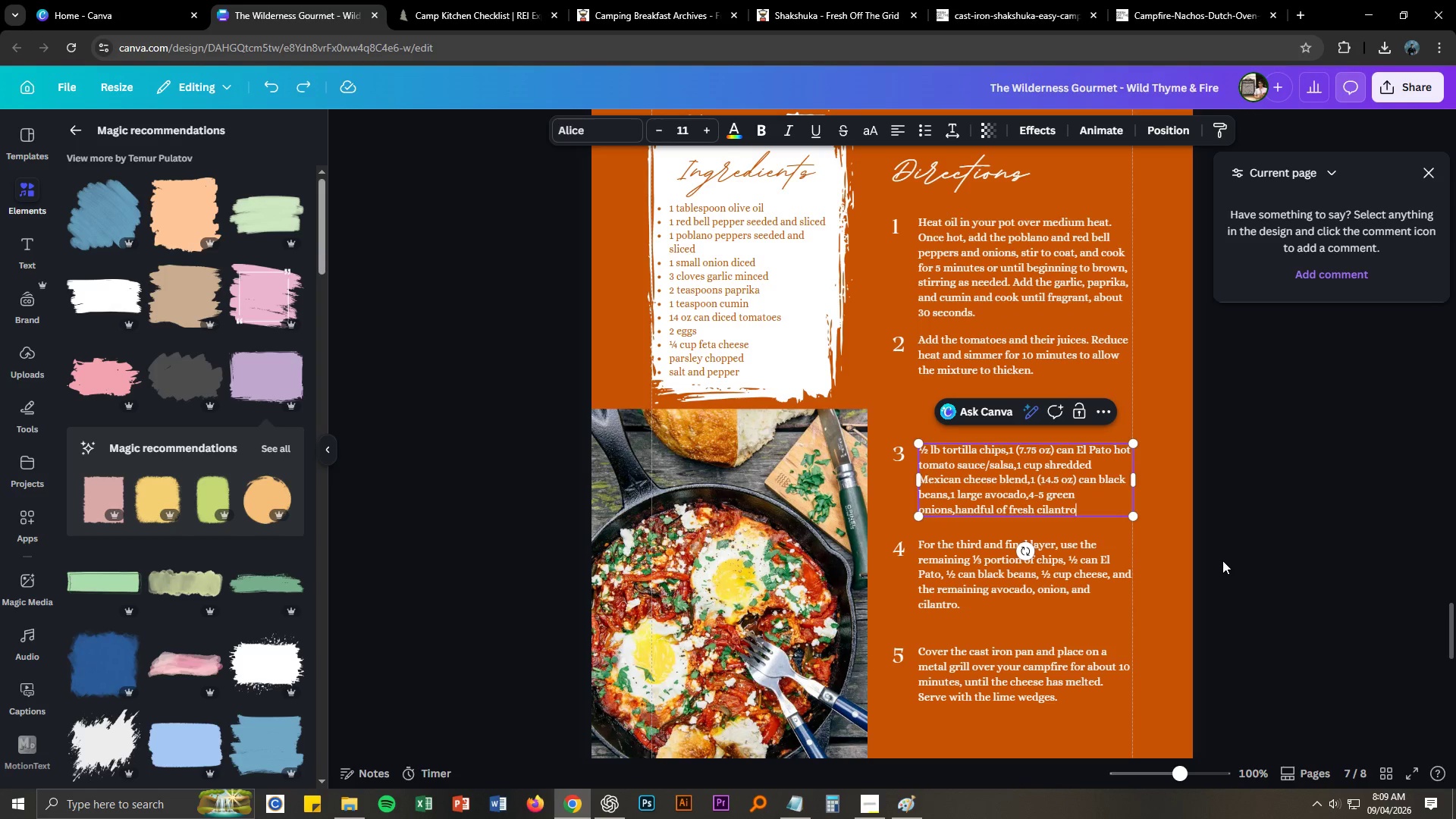 
left_click([1222, 560])
 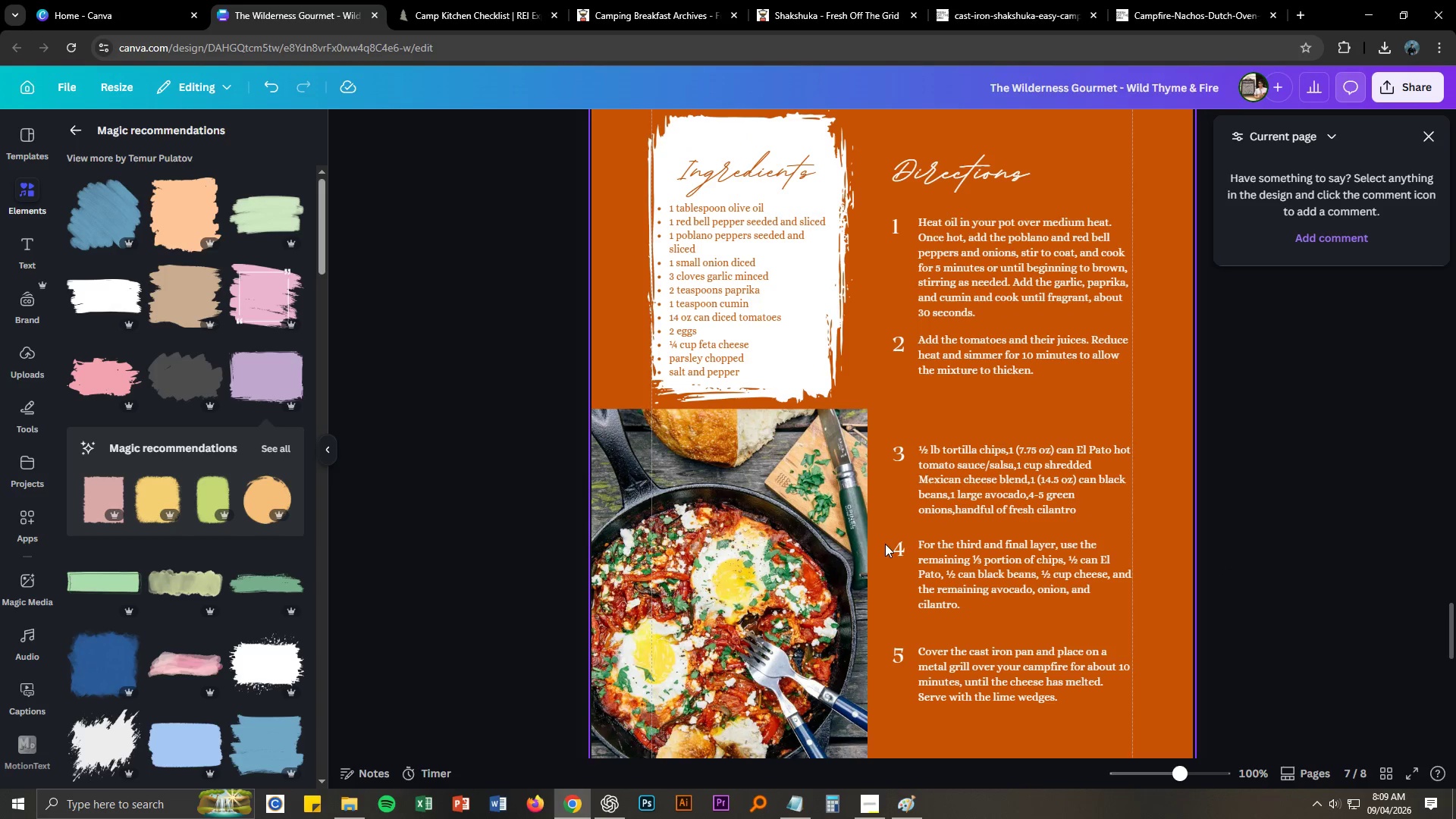 
left_click_drag(start_coordinate=[885, 544], to_coordinate=[953, 582])
 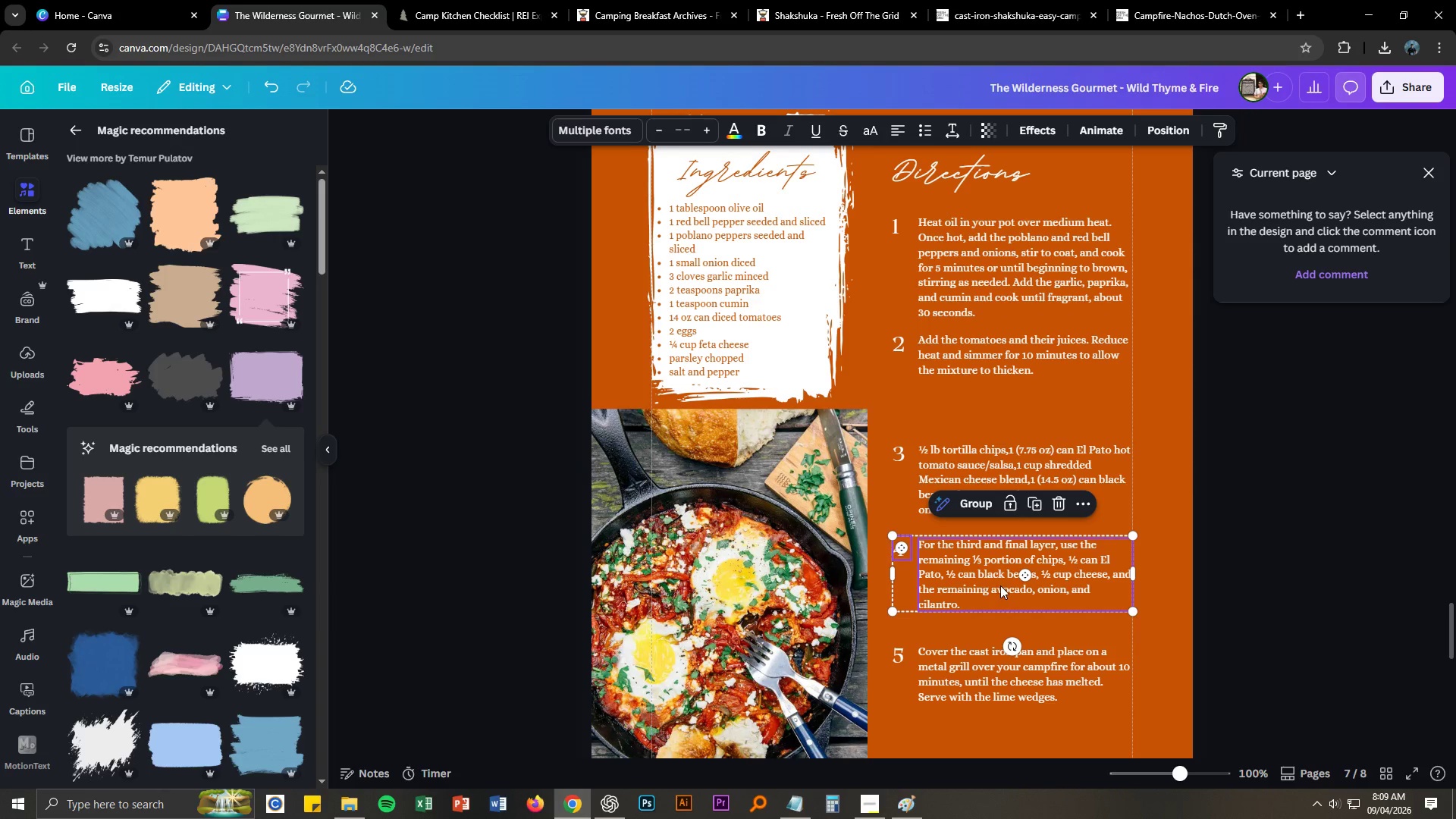 
left_click_drag(start_coordinate=[1000, 585], to_coordinate=[1000, 600])
 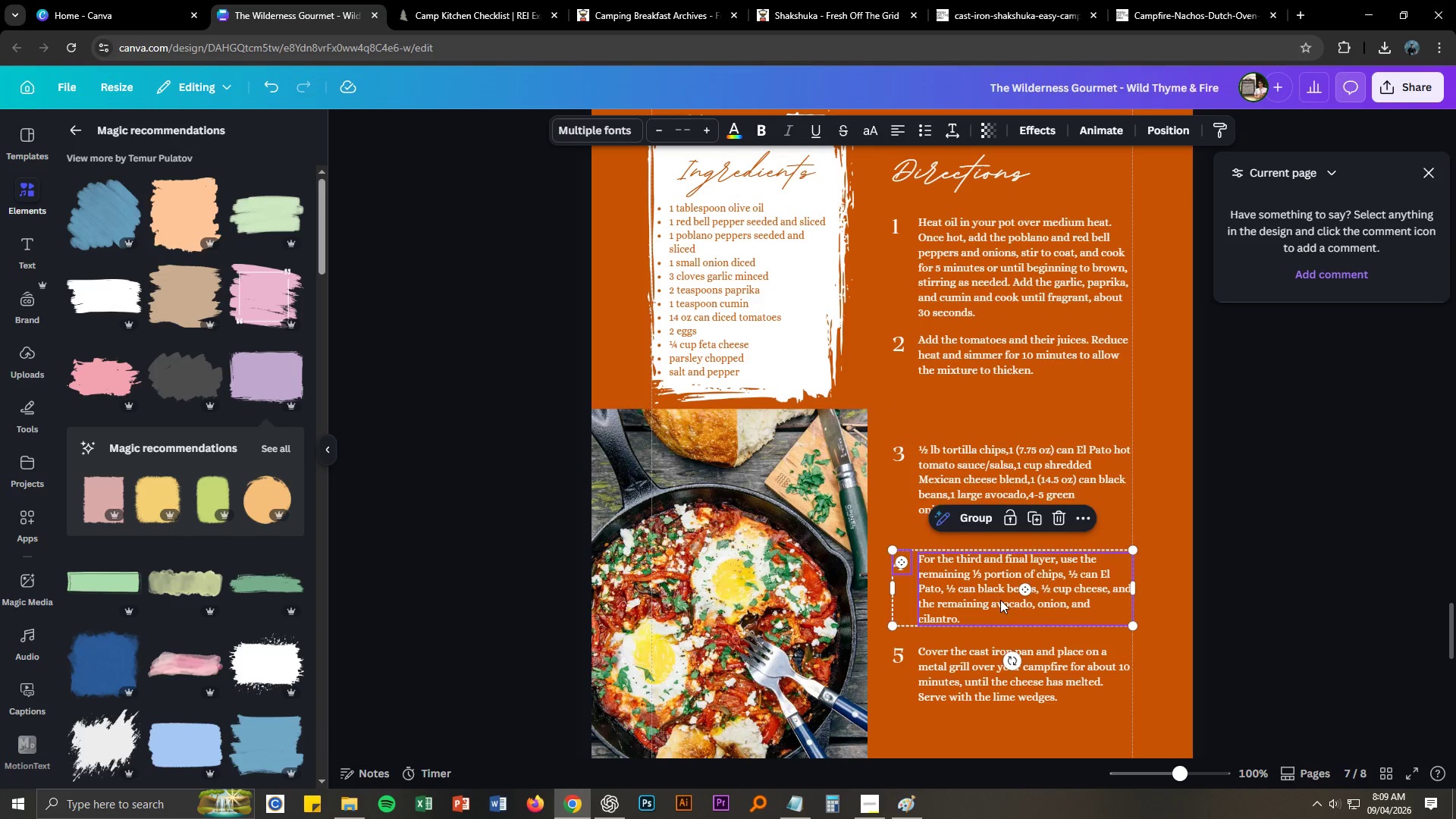 
key(Alt+AltLeft)
 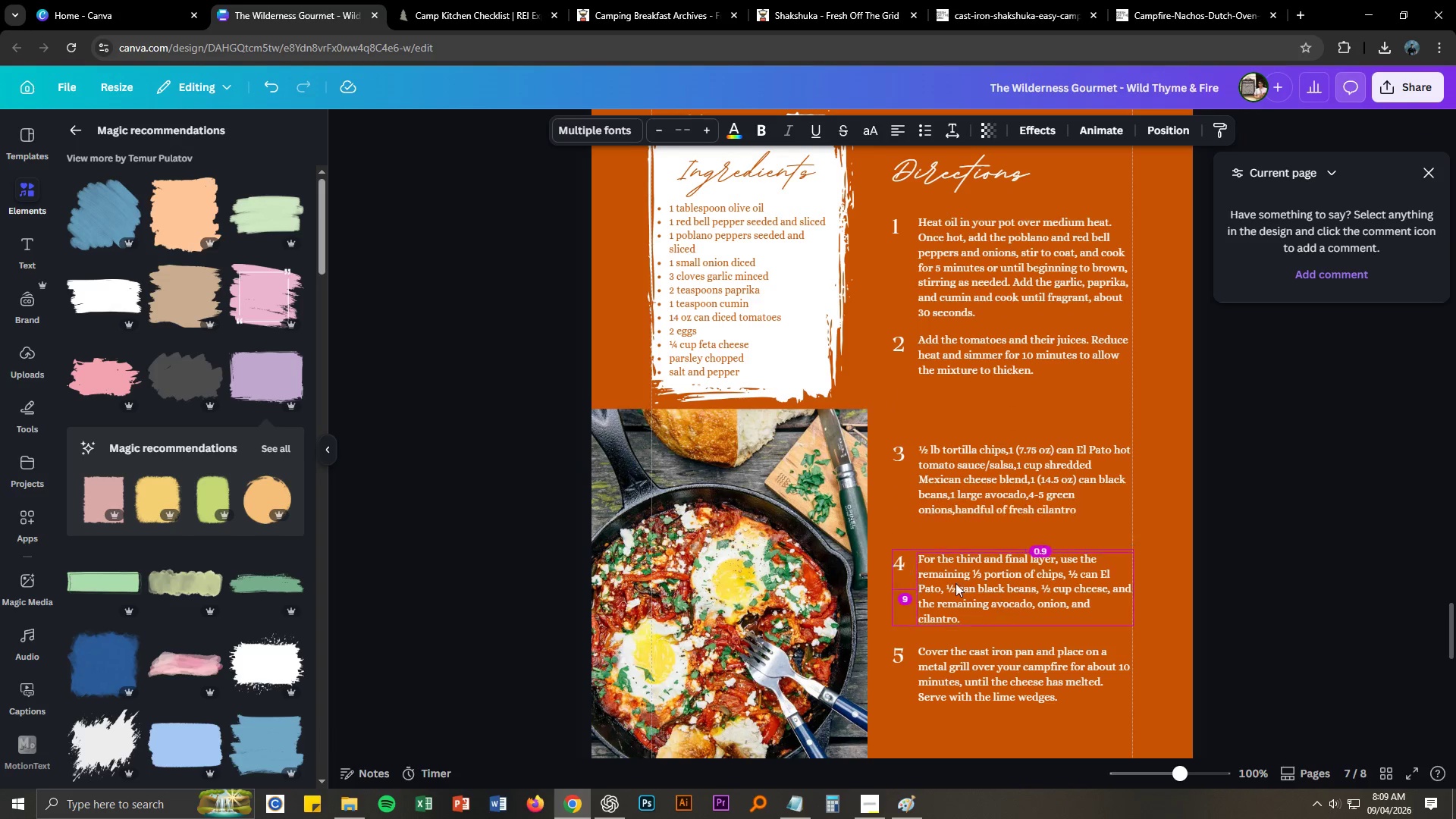 
key(Alt+Tab)
 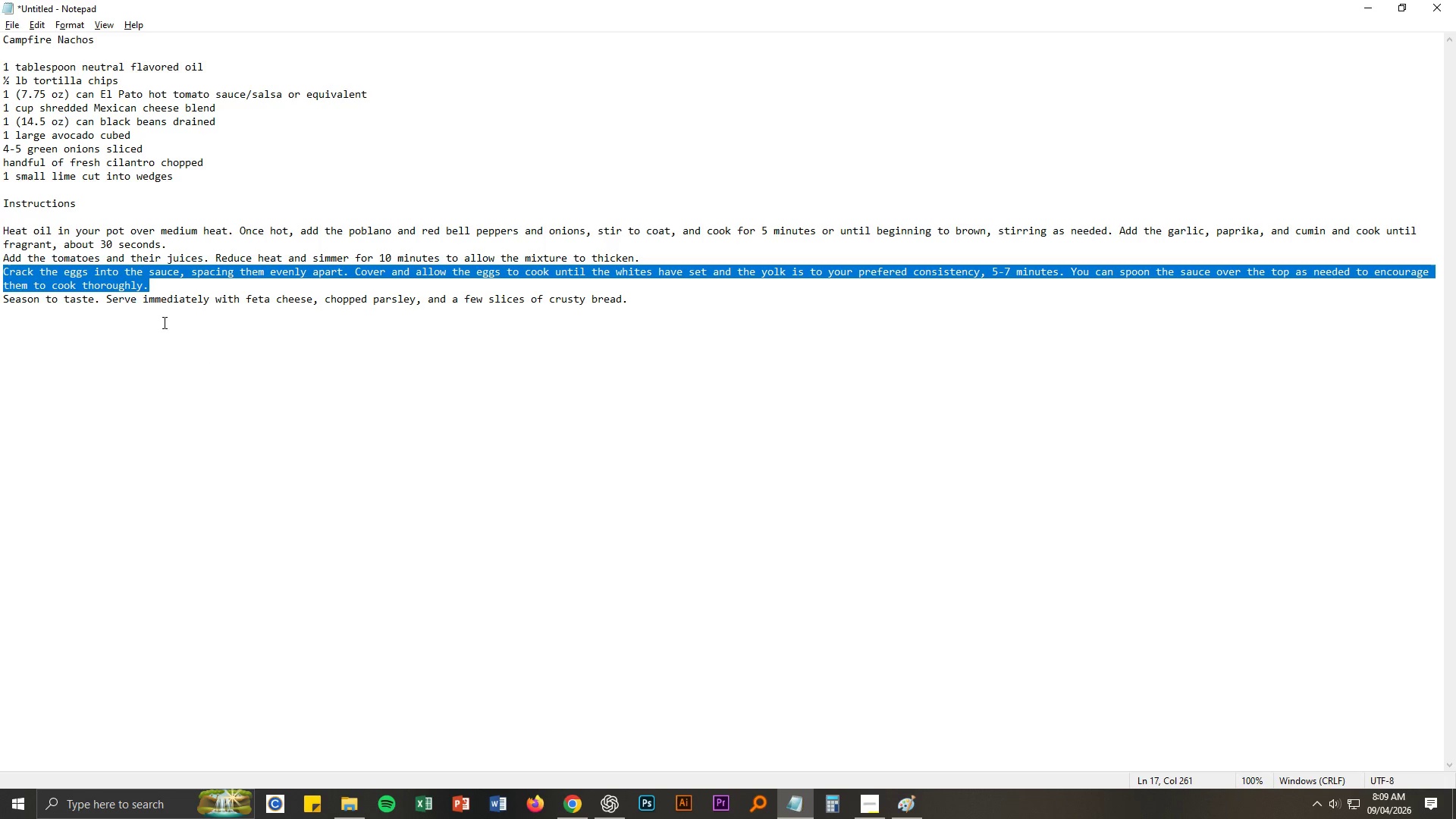 
key(Control+ControlLeft)
 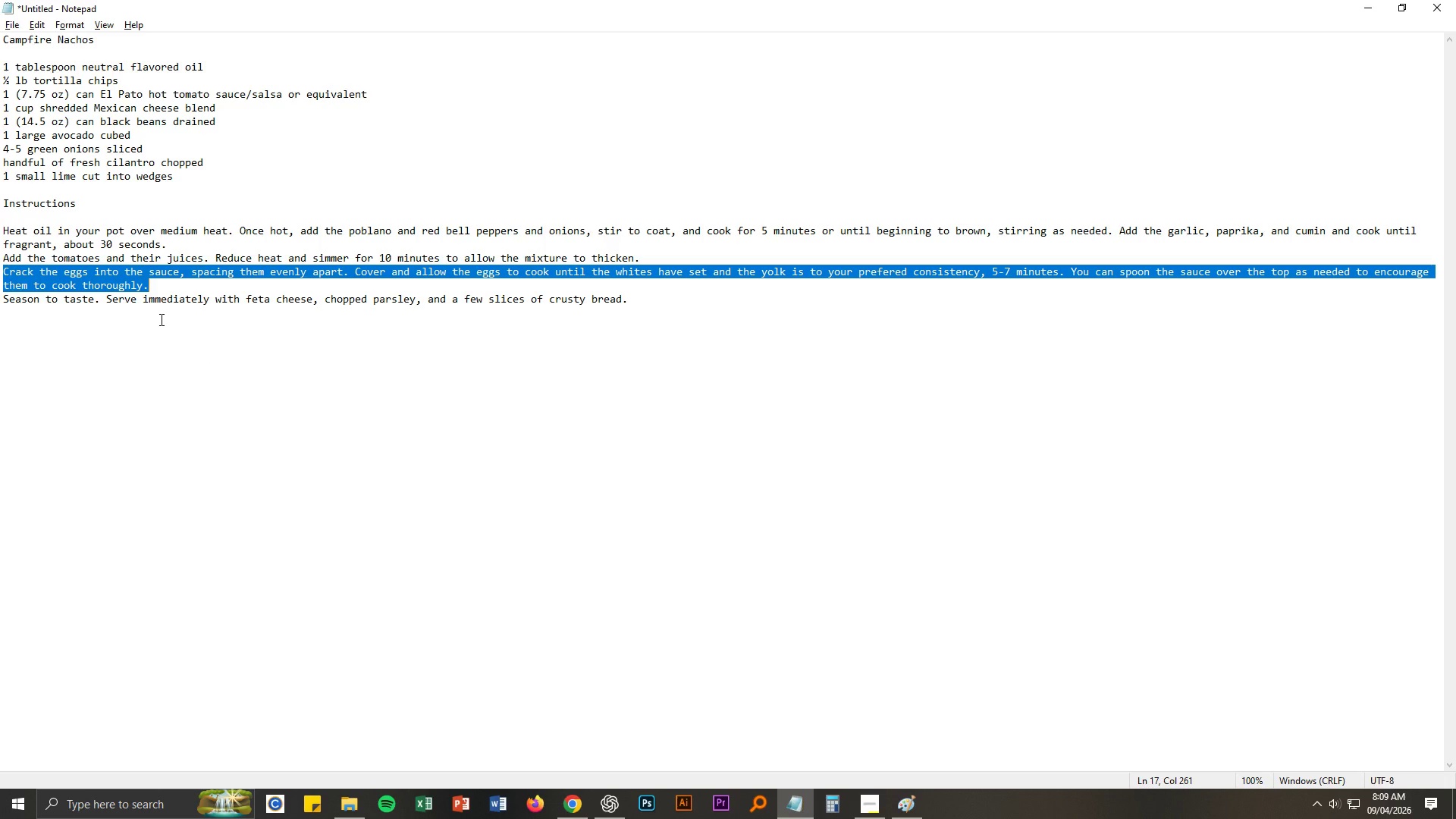 
key(Control+C)
 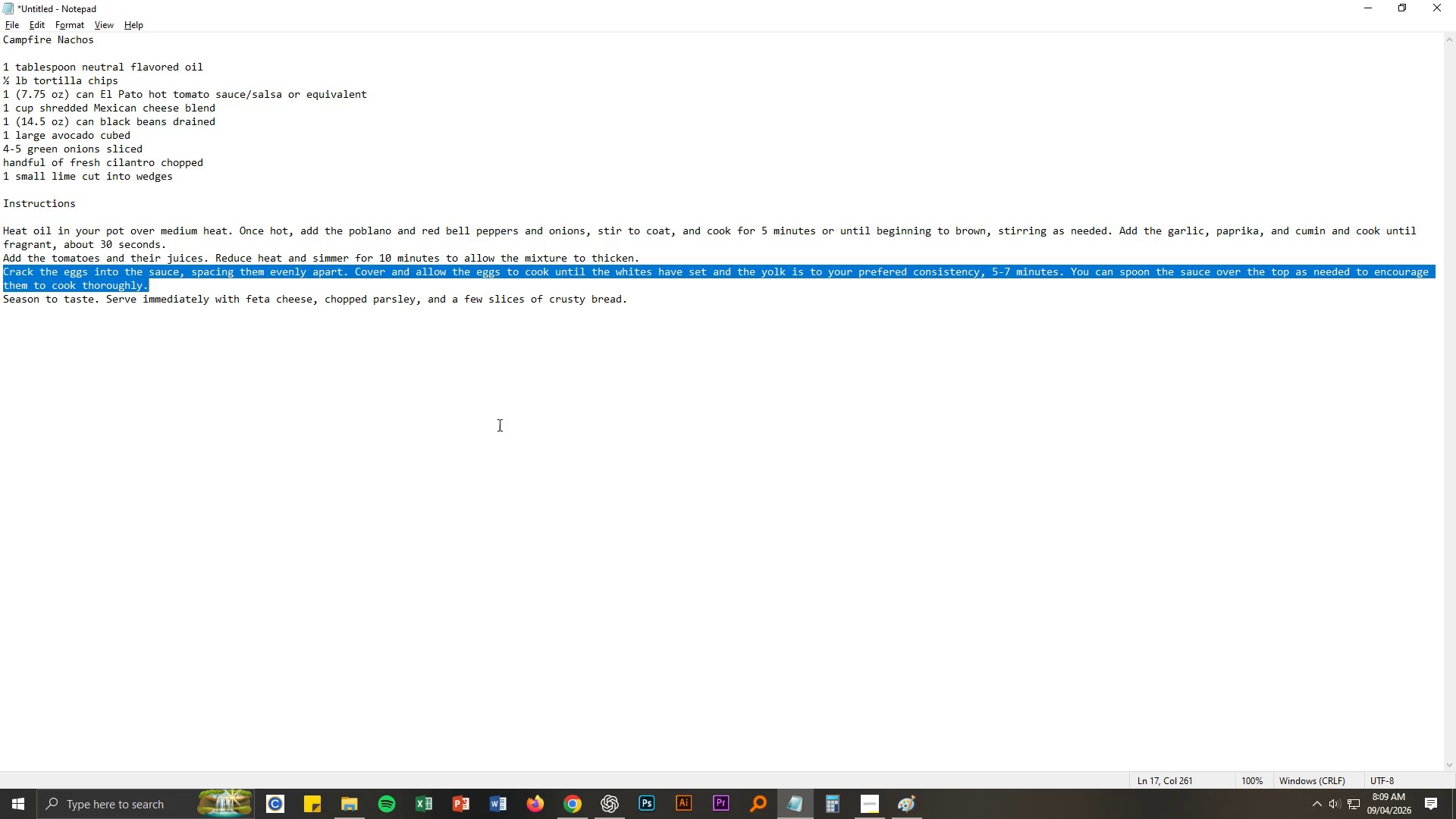 
key(Alt+AltLeft)
 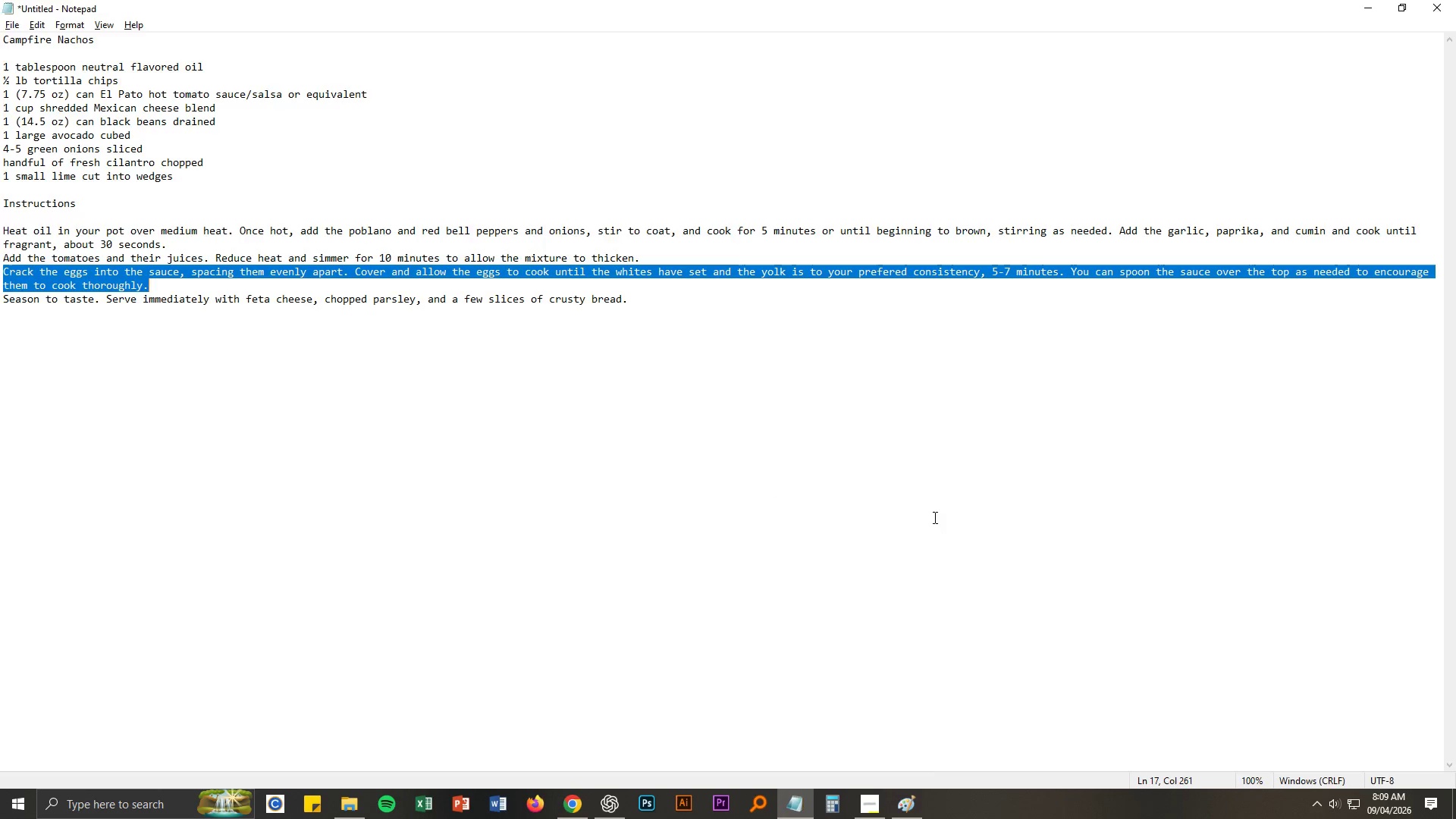 
key(Alt+Tab)
 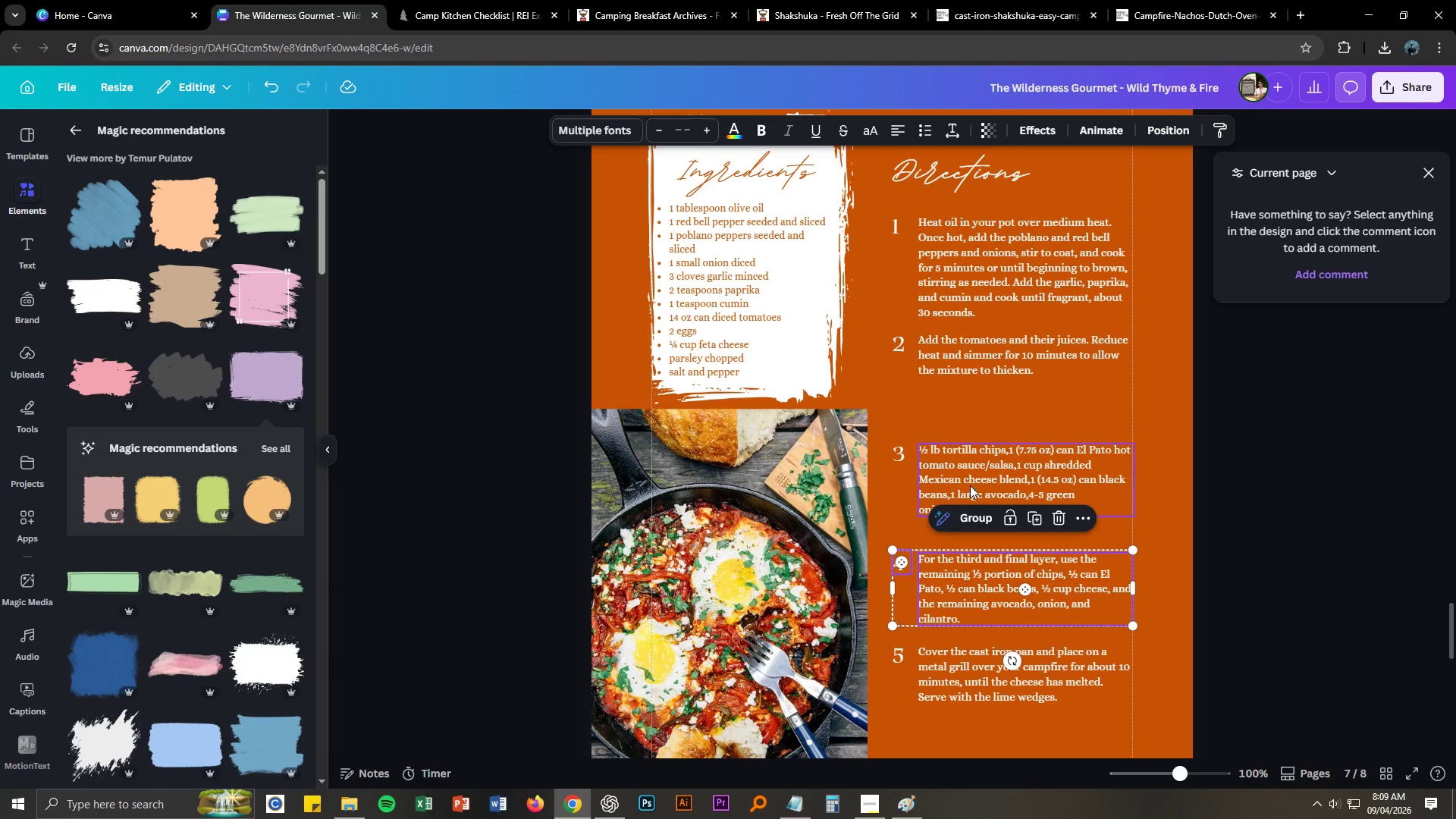 
double_click([971, 480])
 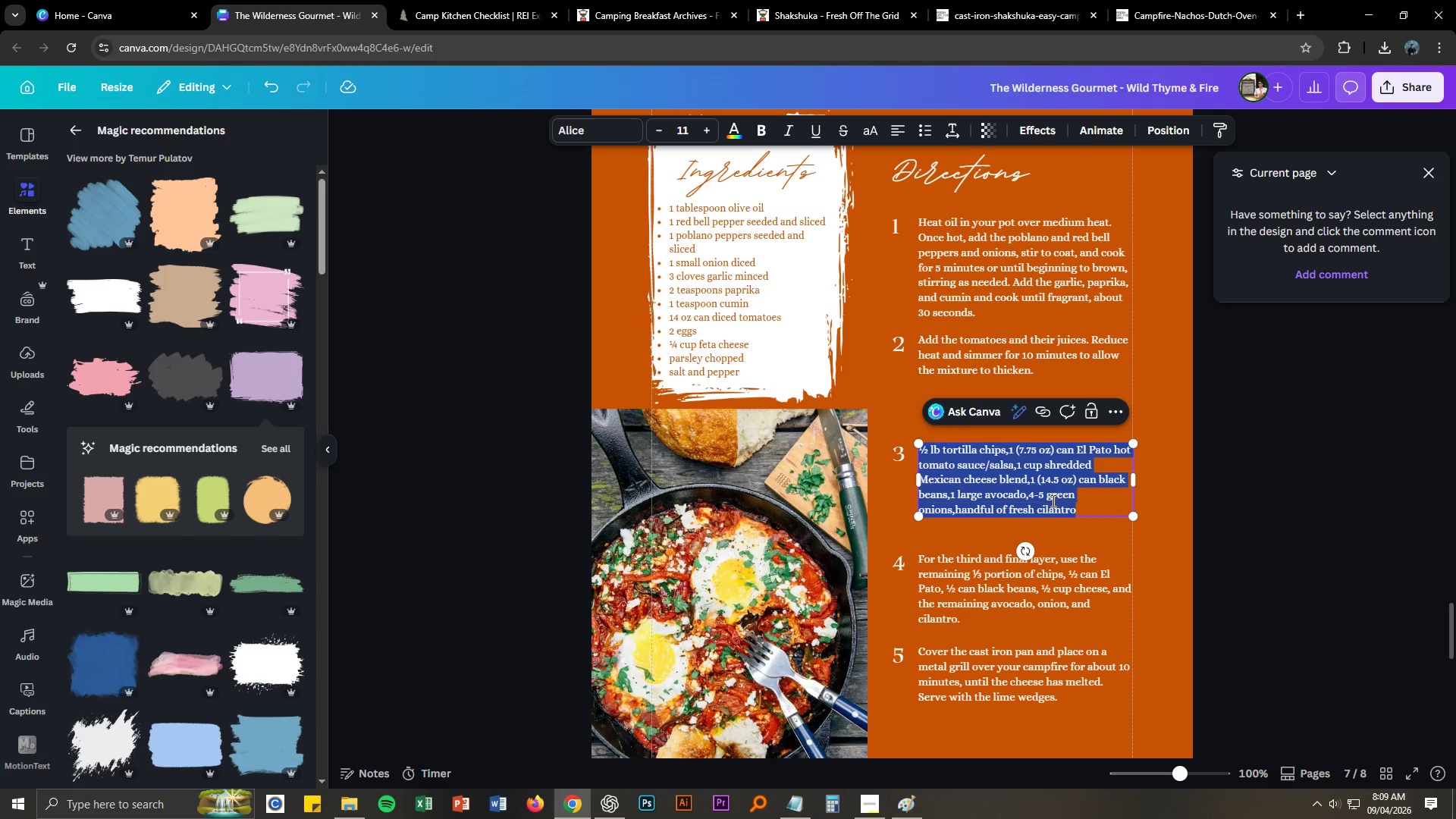 
key(Control+ControlLeft)
 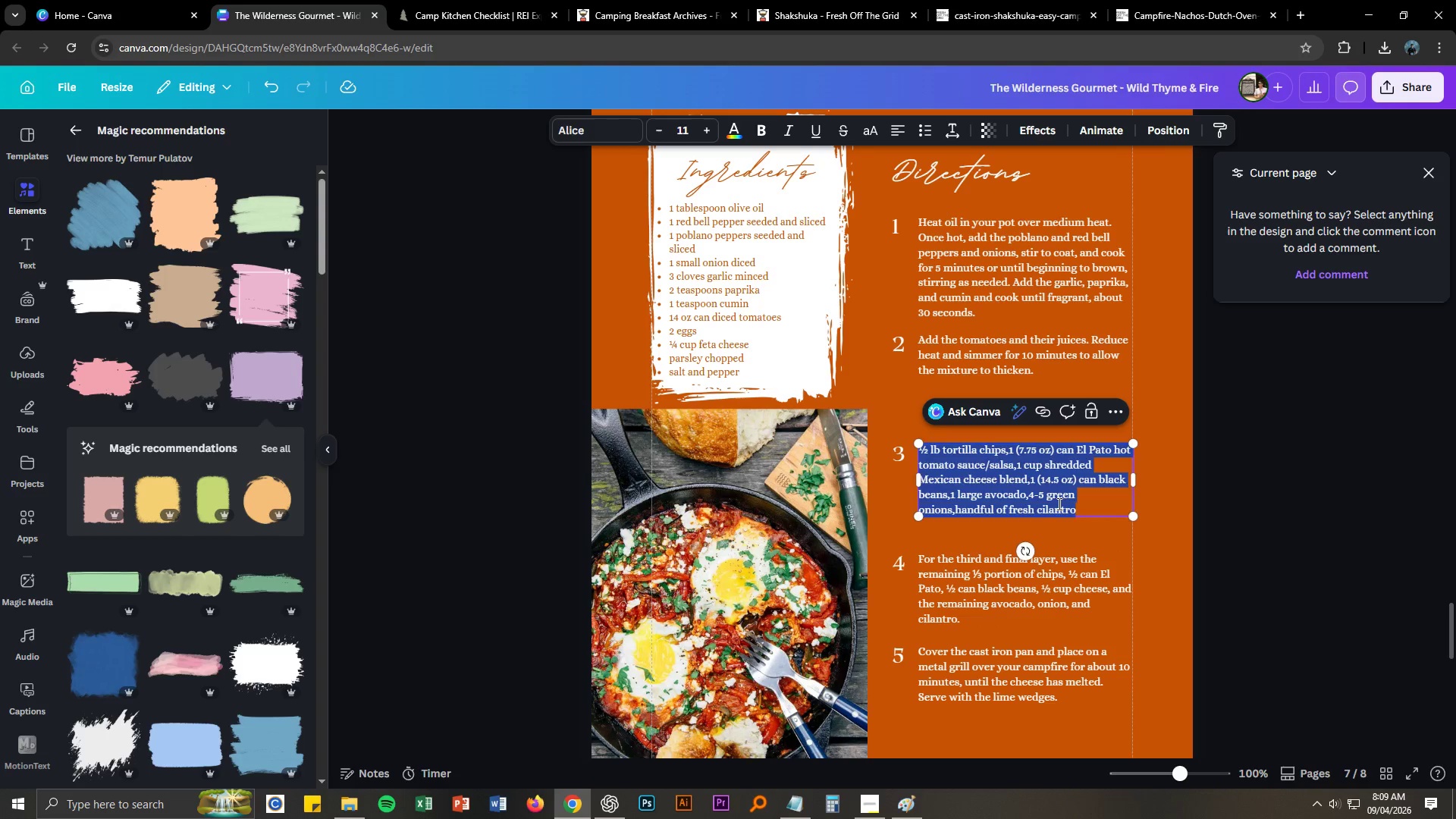 
key(Control+V)
 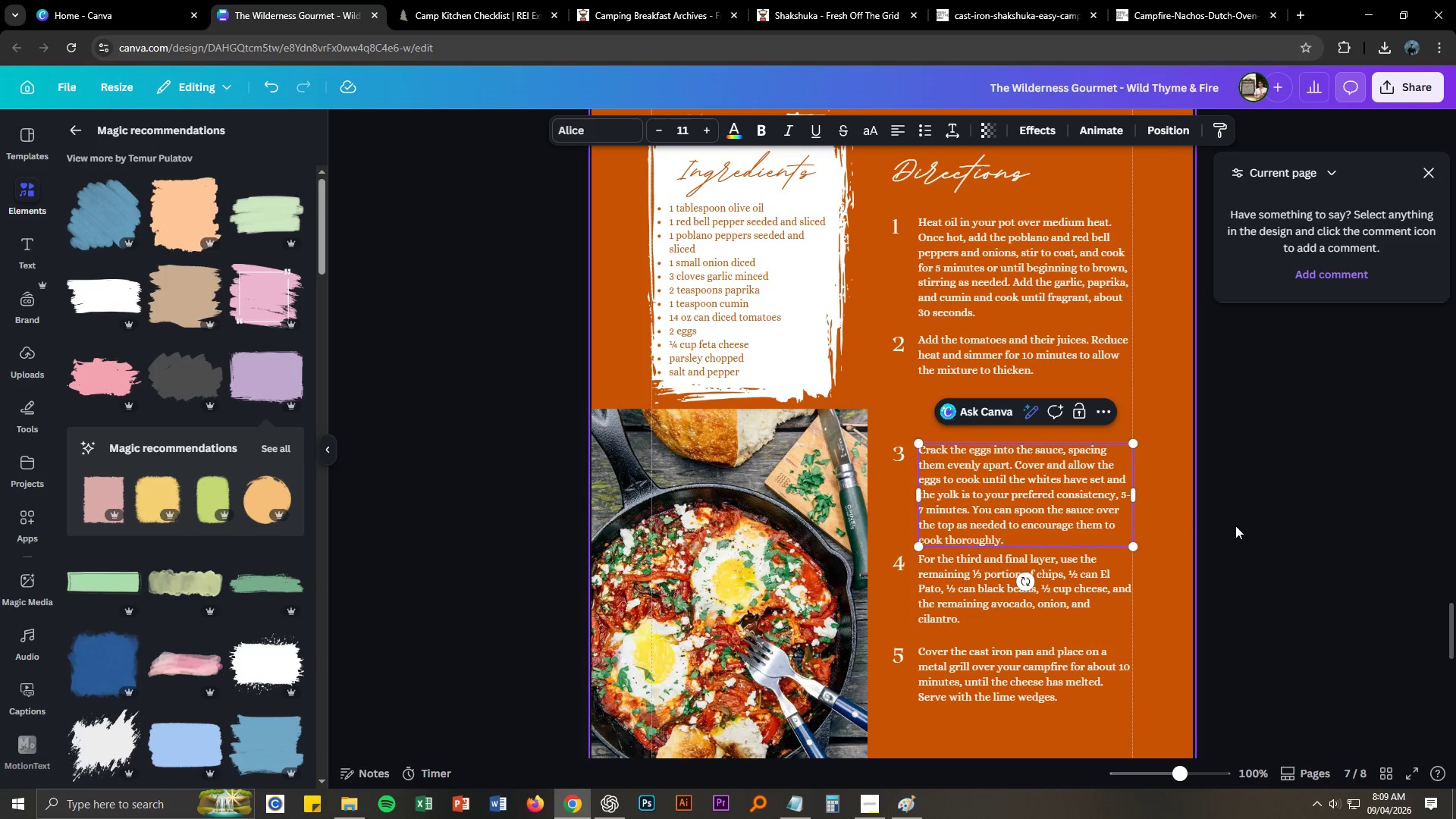 
left_click([1280, 530])
 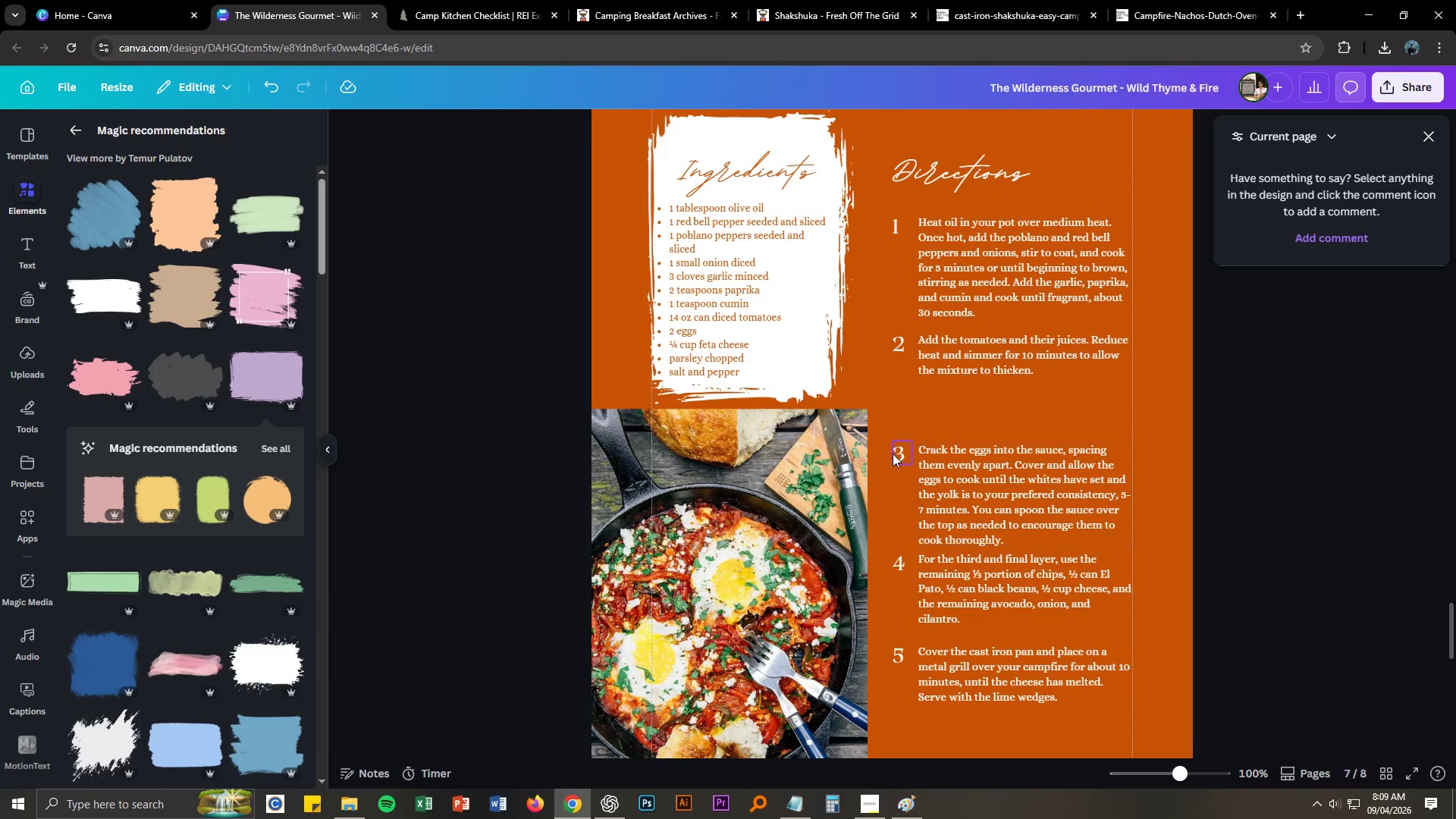 
left_click_drag(start_coordinate=[888, 451], to_coordinate=[927, 476])
 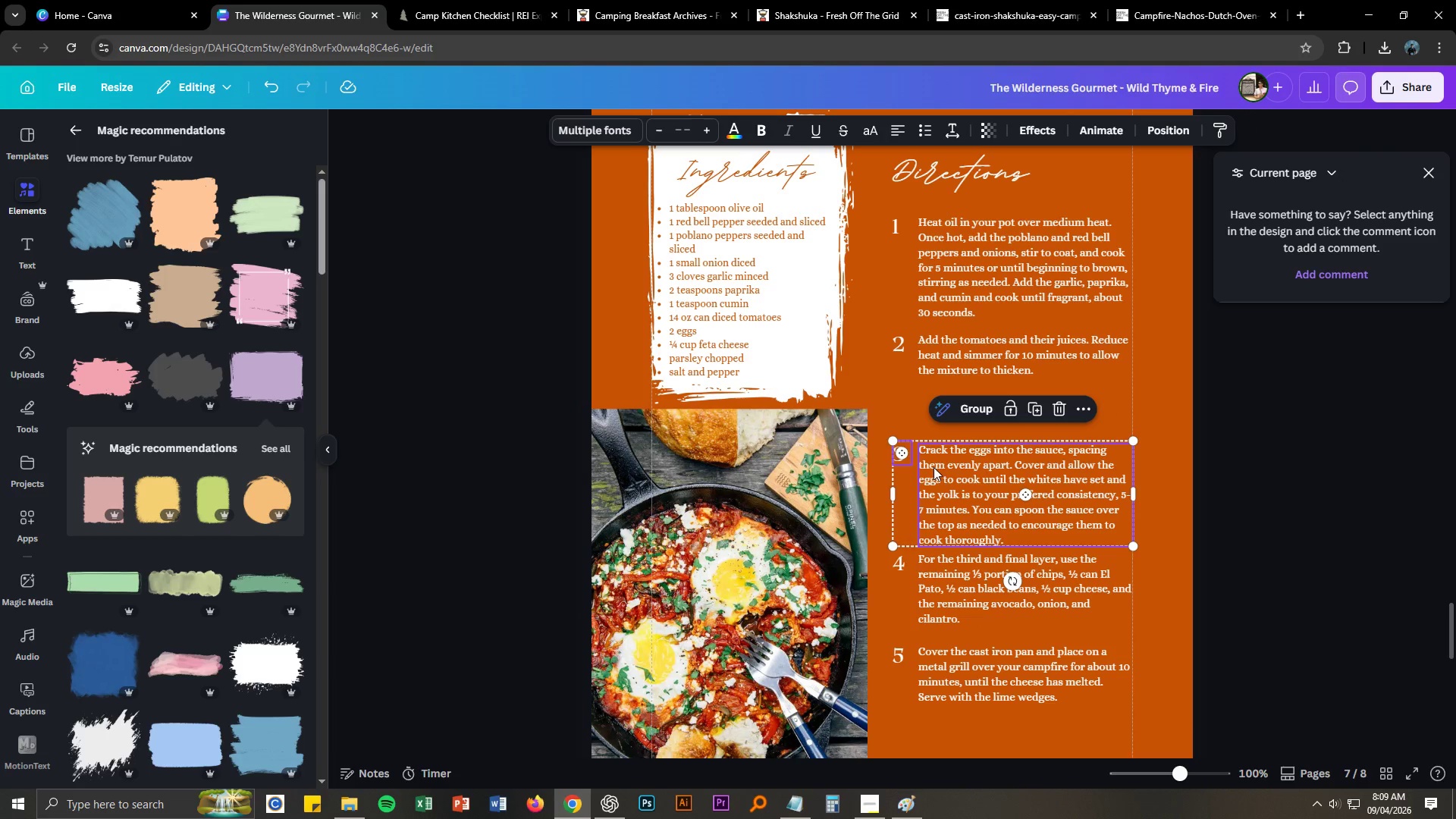 
left_click_drag(start_coordinate=[934, 466], to_coordinate=[936, 433])
 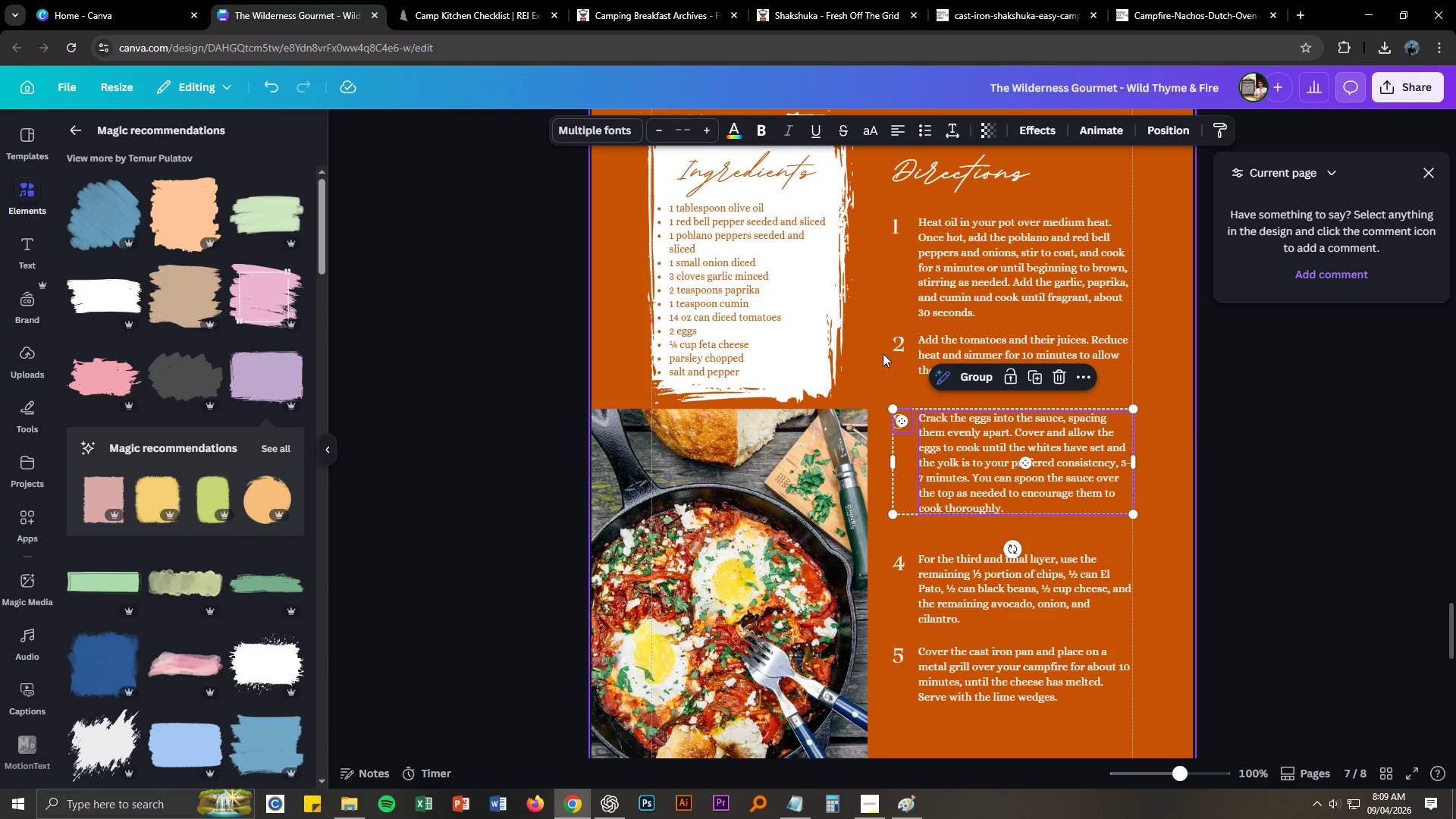 
left_click_drag(start_coordinate=[875, 343], to_coordinate=[949, 434])
 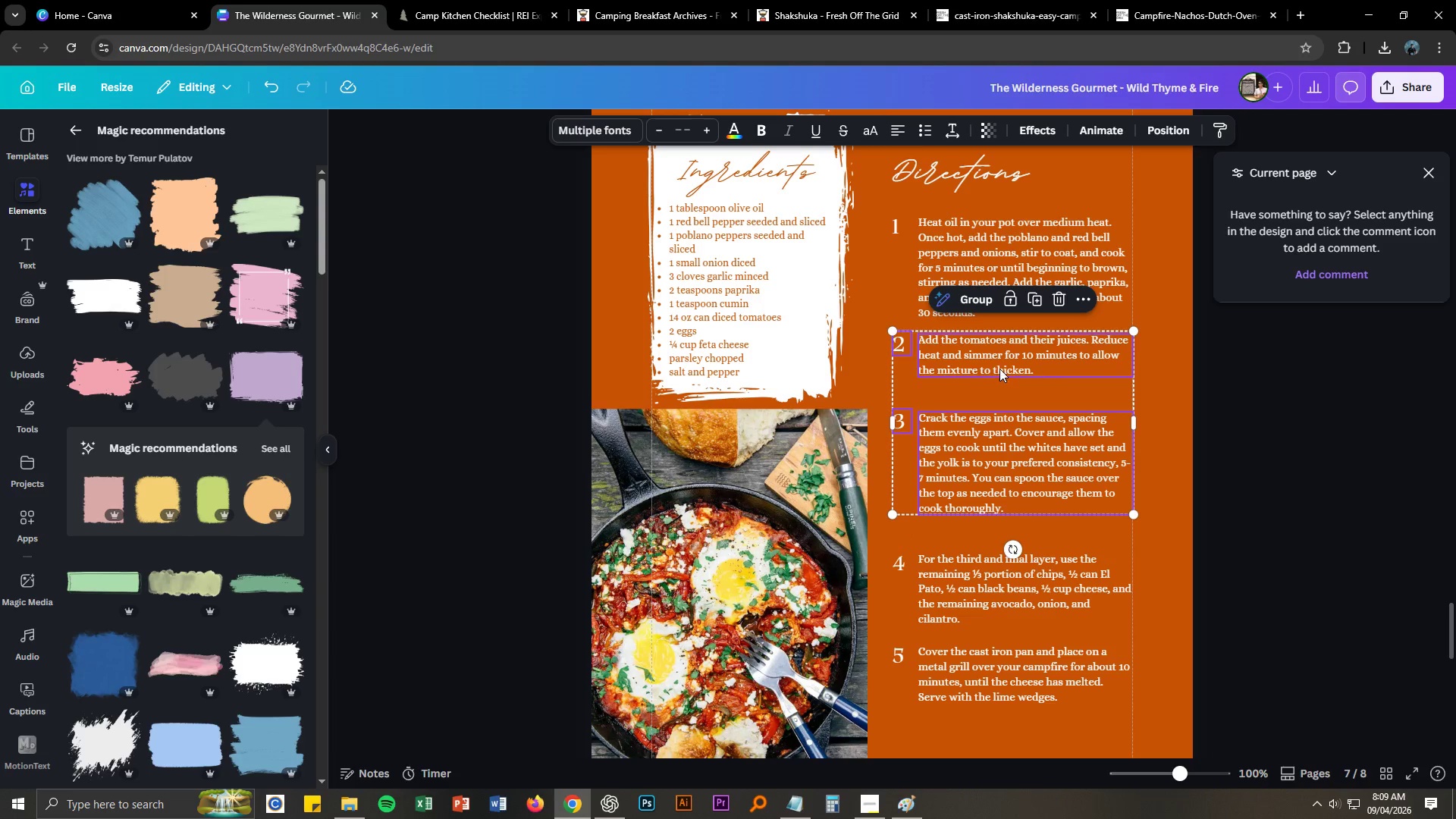 
left_click_drag(start_coordinate=[999, 369], to_coordinate=[999, 381])
 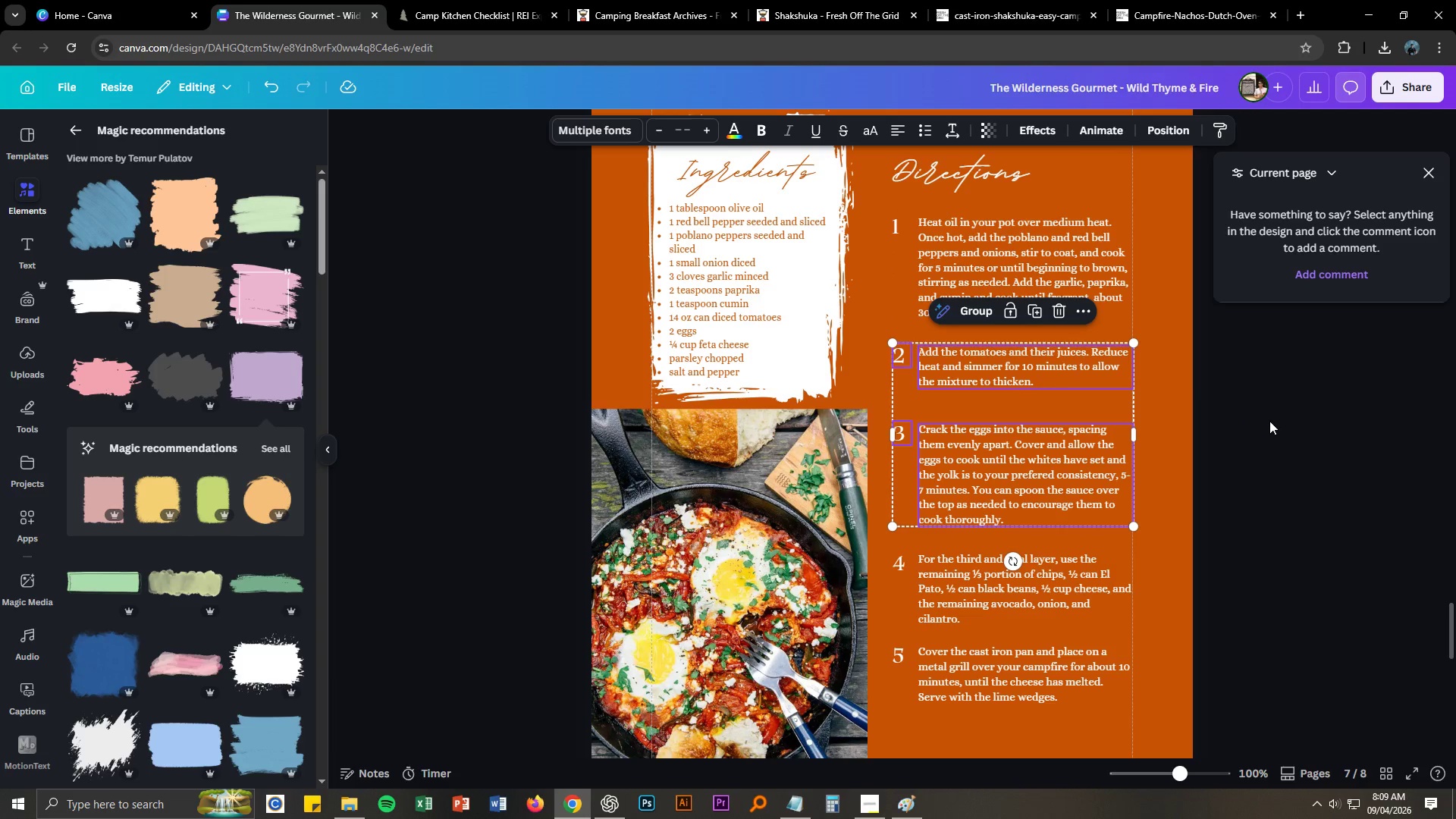 
left_click([1269, 421])
 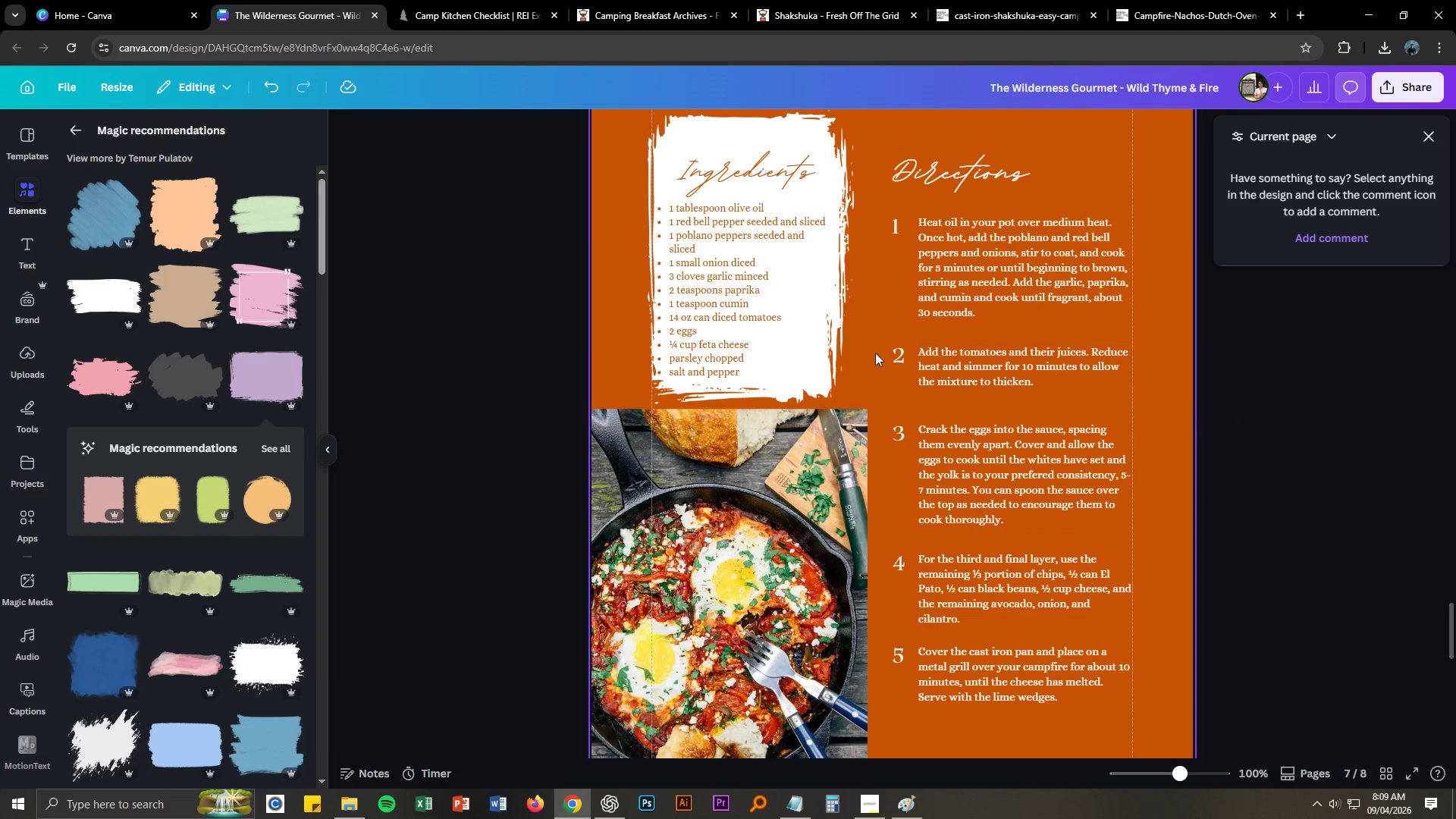 
left_click_drag(start_coordinate=[869, 350], to_coordinate=[968, 384])
 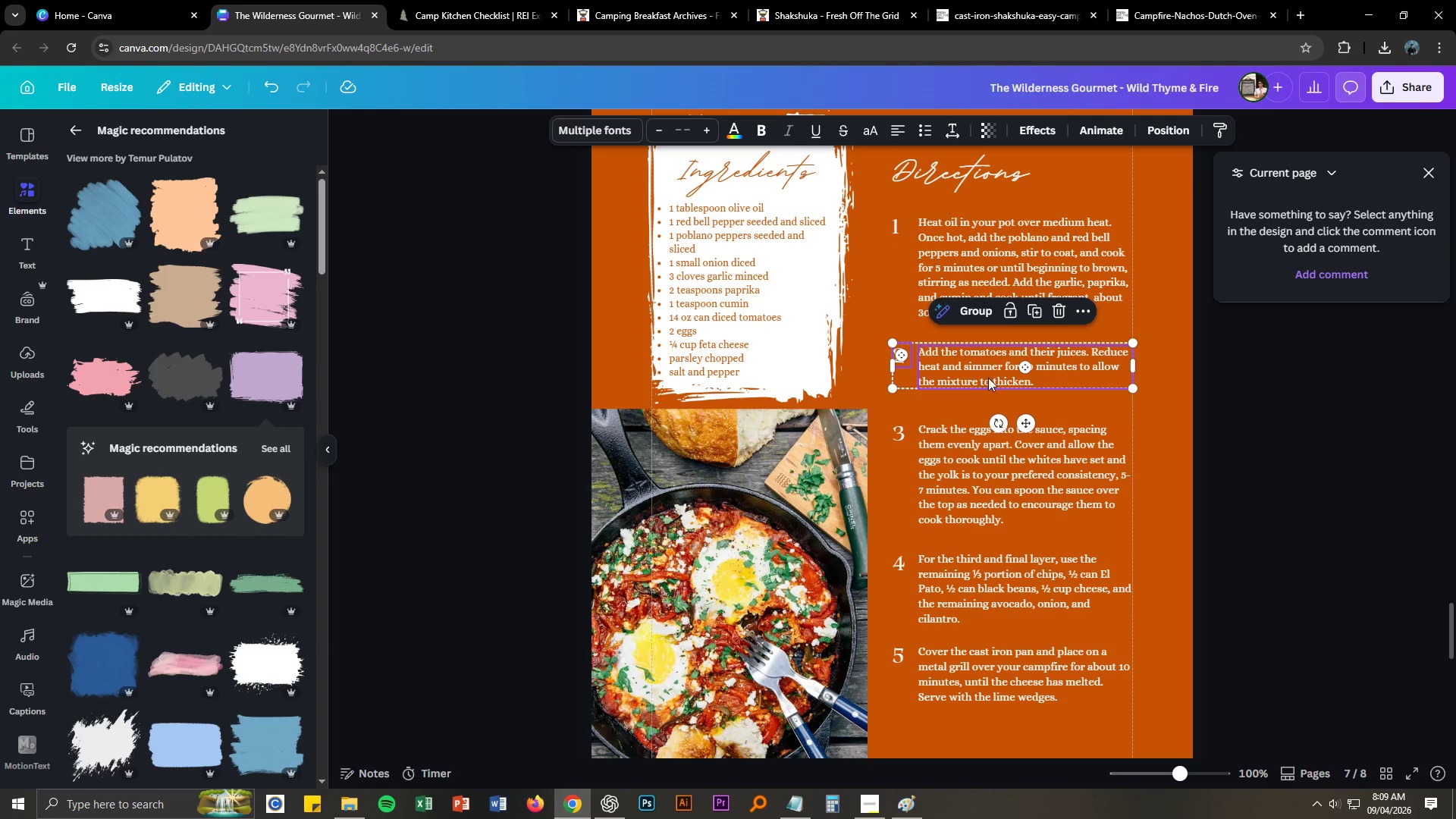 
left_click_drag(start_coordinate=[988, 378], to_coordinate=[985, 382])
 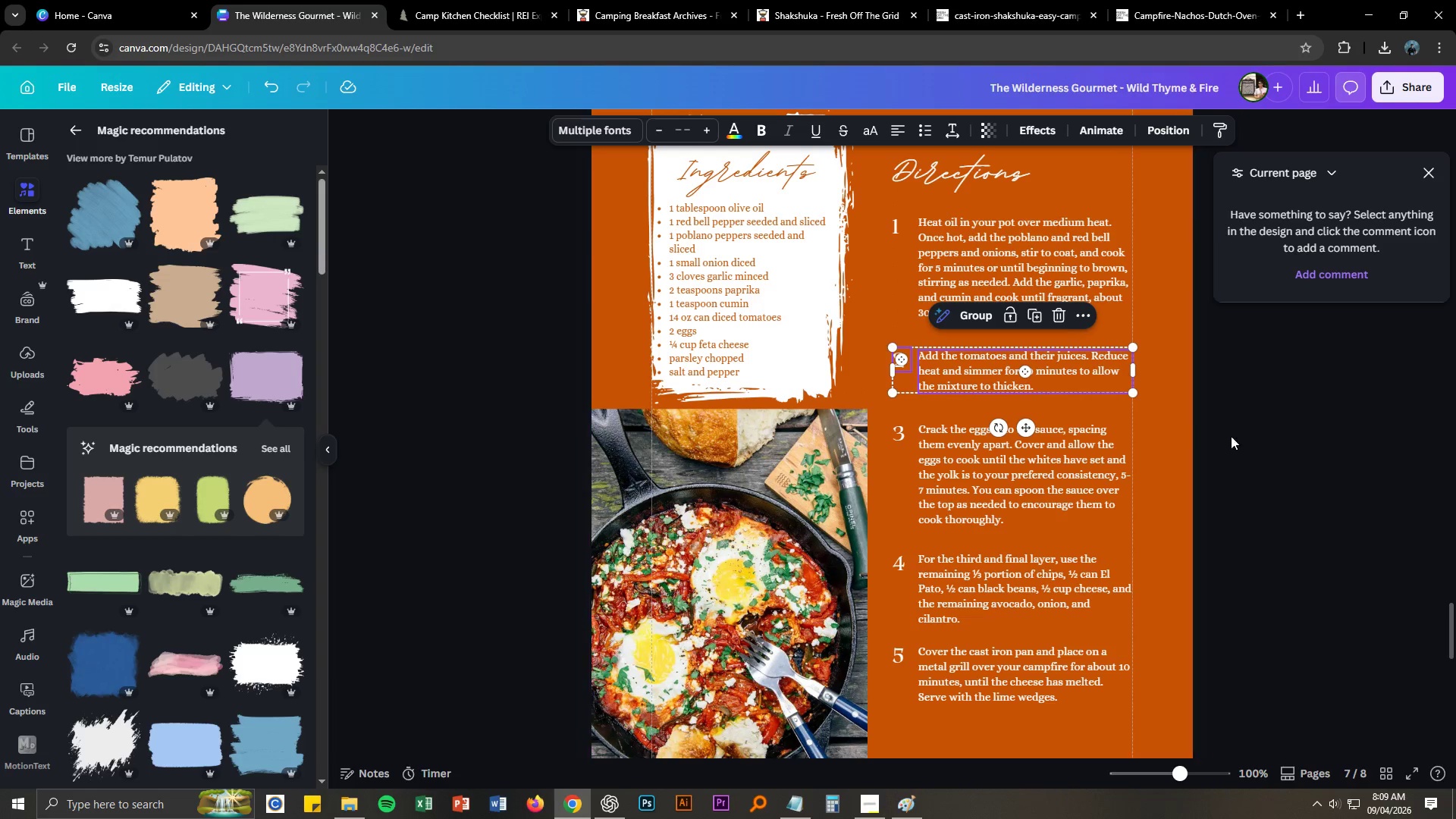 
left_click([1252, 441])
 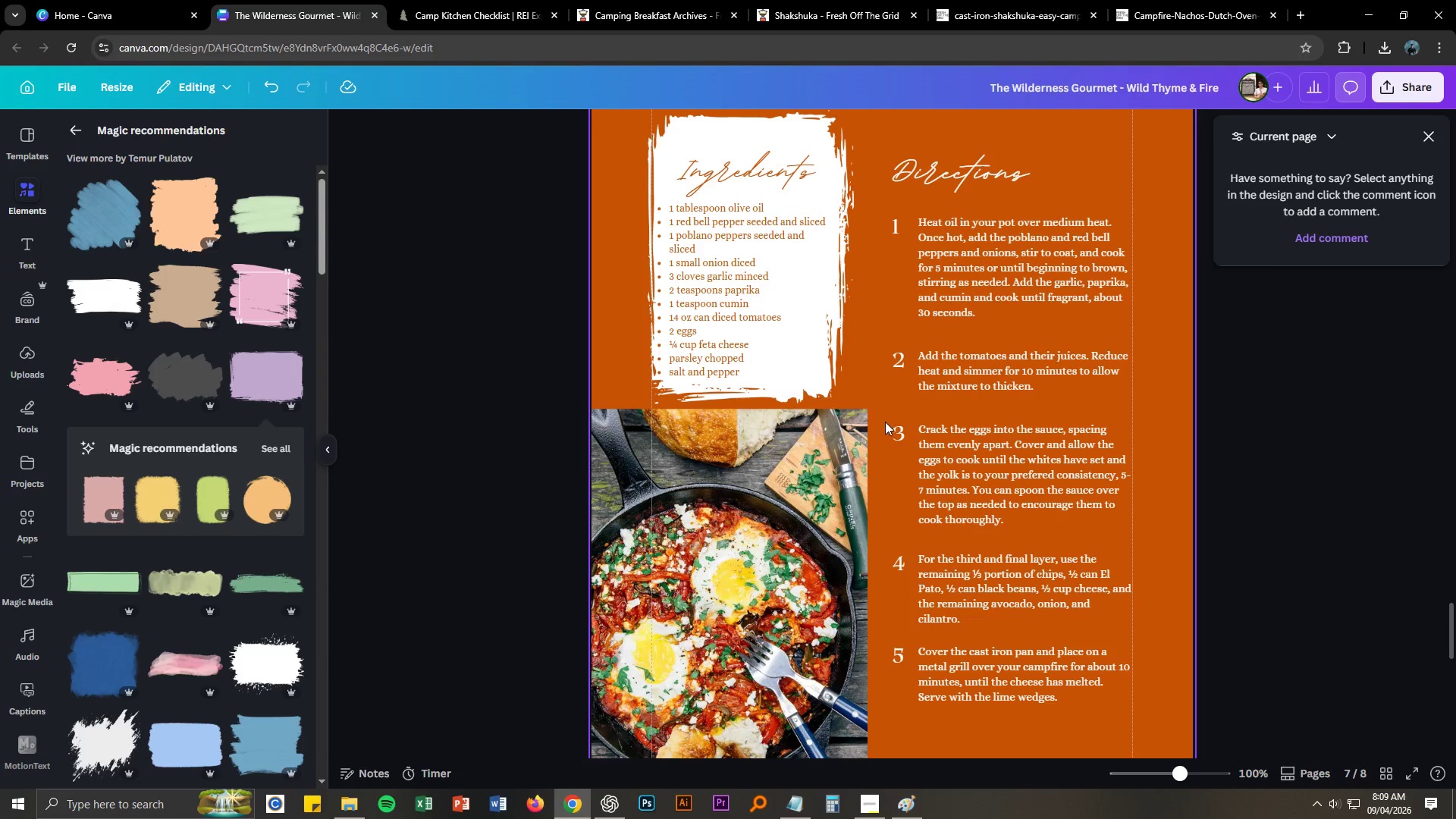 
left_click_drag(start_coordinate=[885, 424], to_coordinate=[937, 463])
 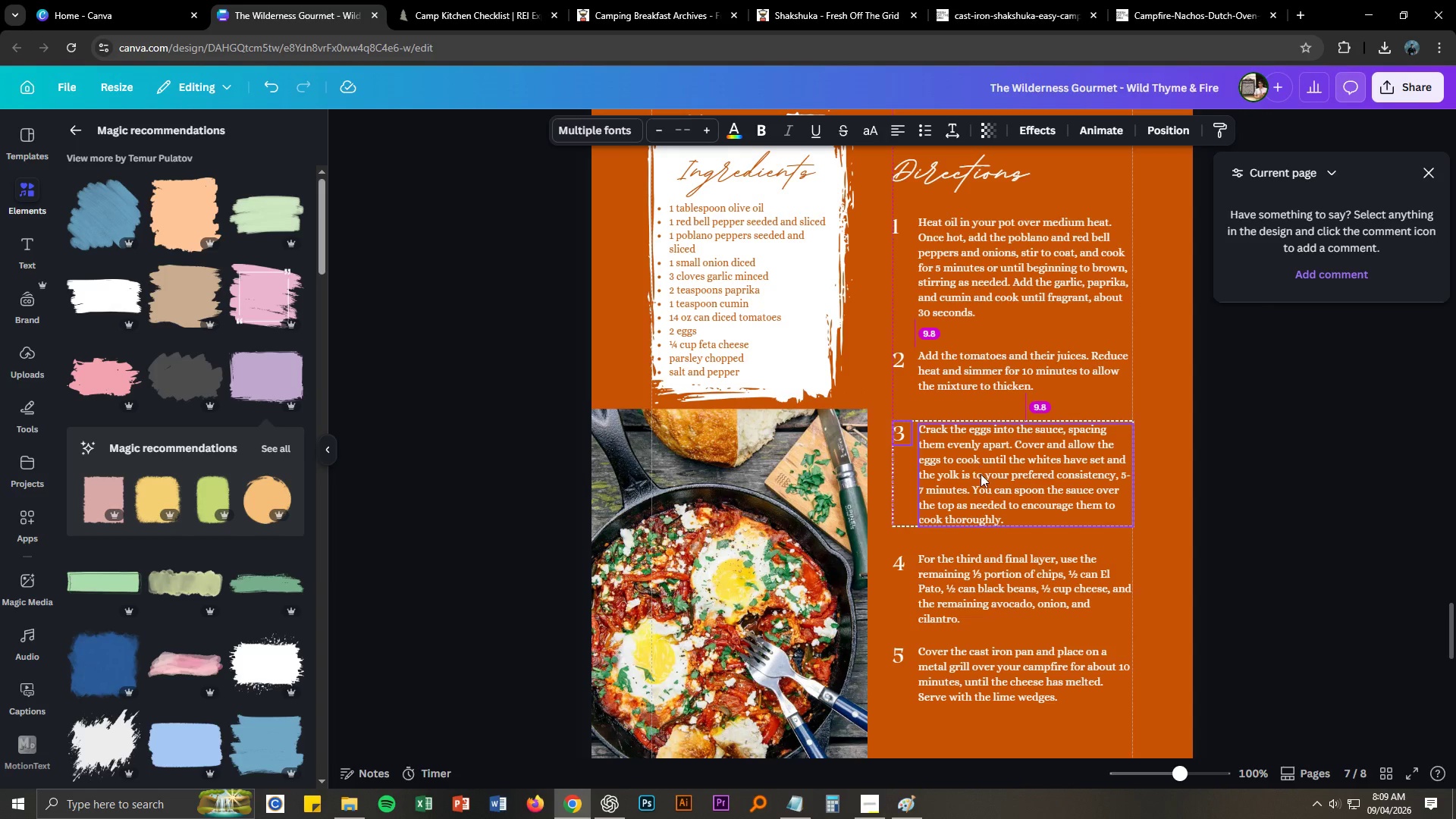 
left_click([1301, 511])
 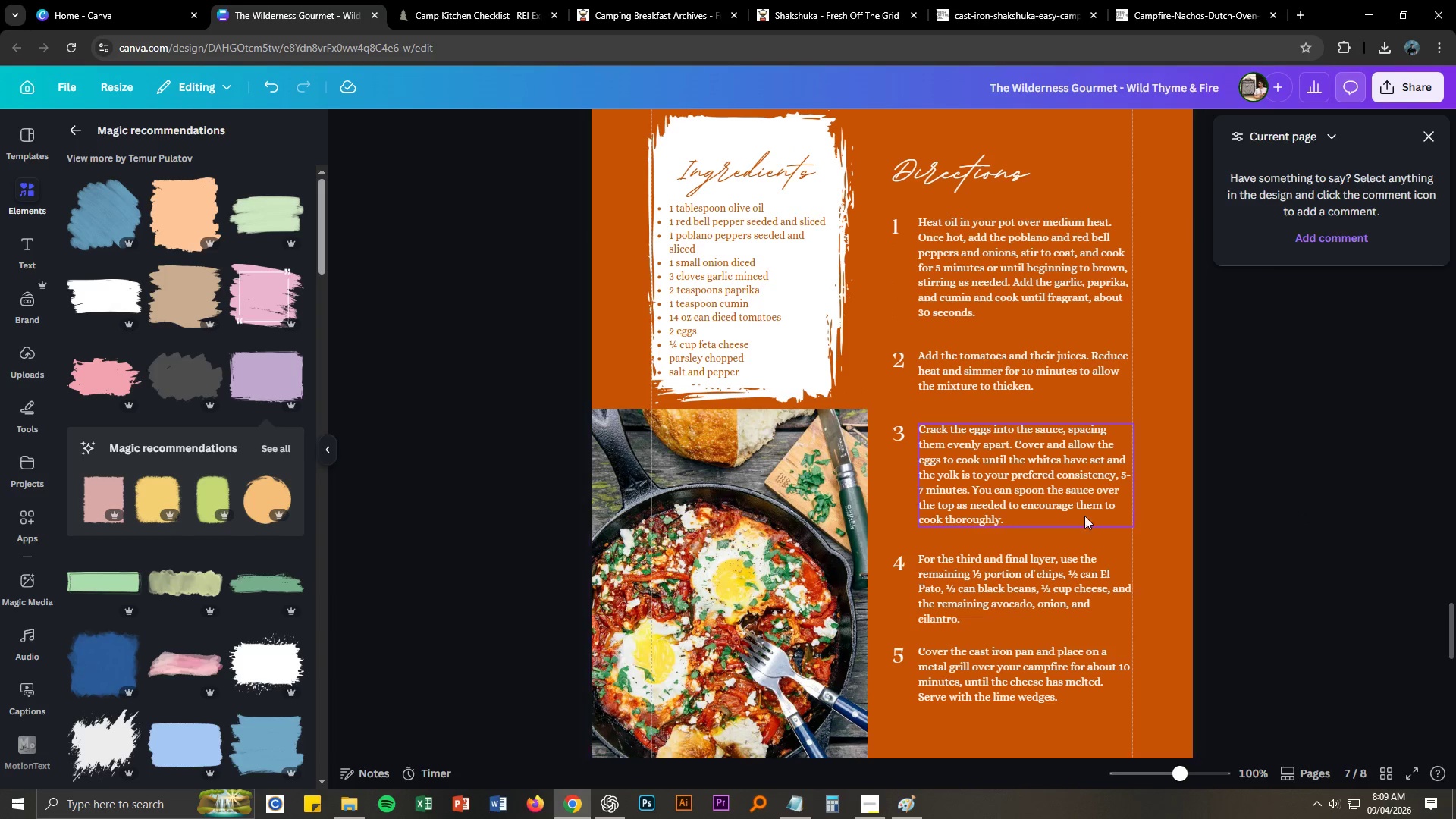 
key(Alt+AltLeft)
 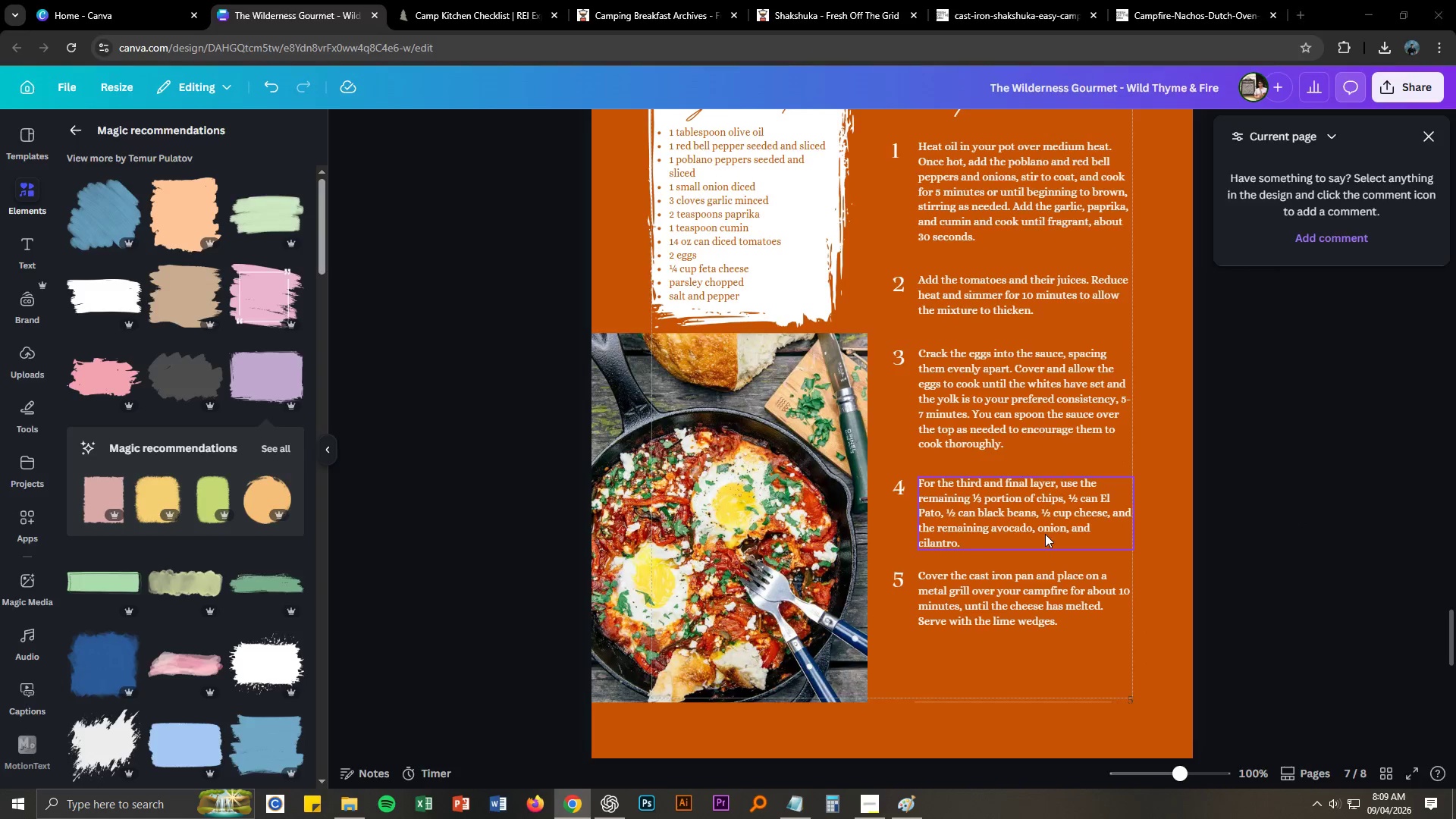 
scroll: coordinate [1045, 534], scroll_direction: down, amount: 1.0
 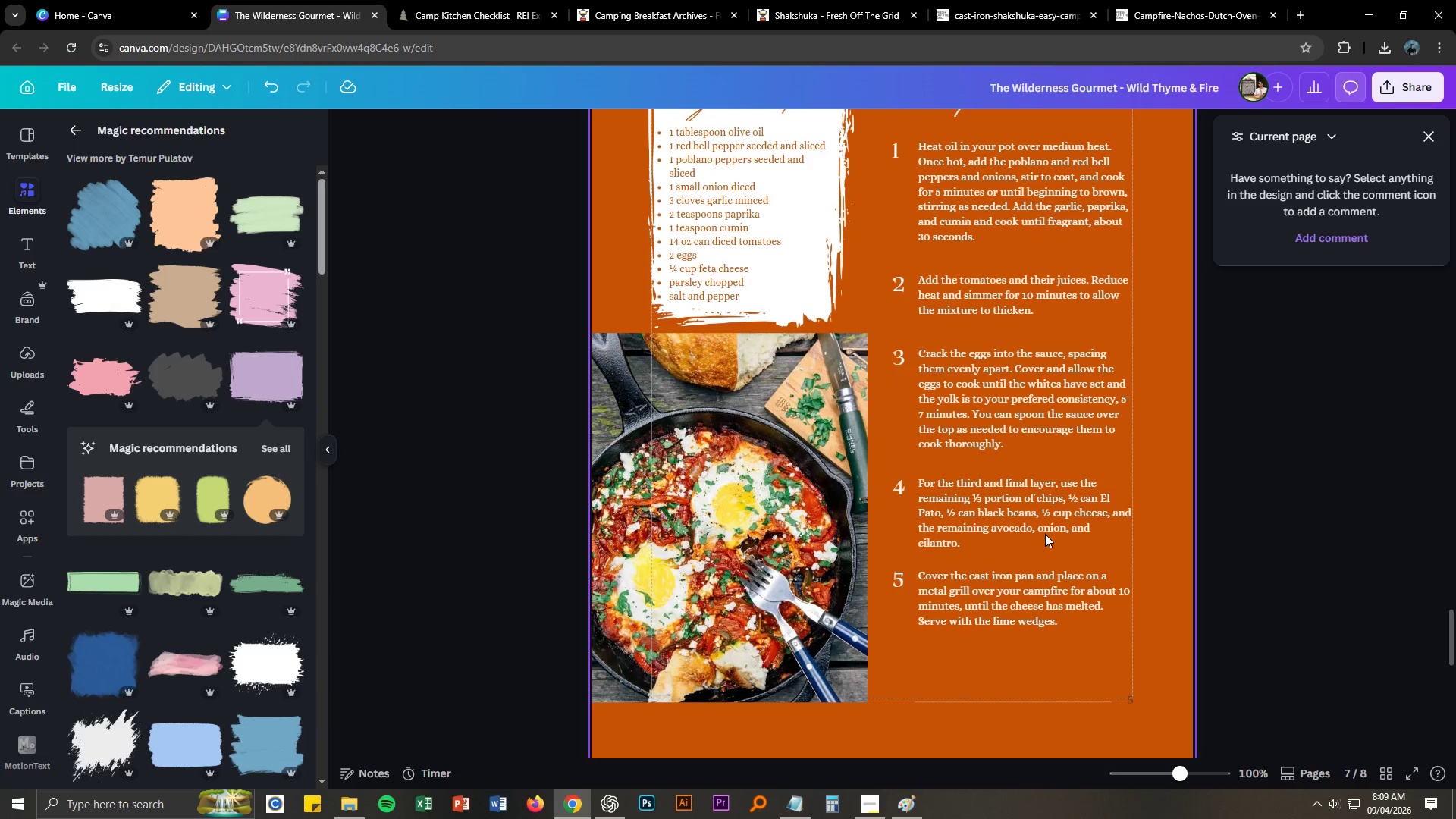 
key(Alt+Tab)
 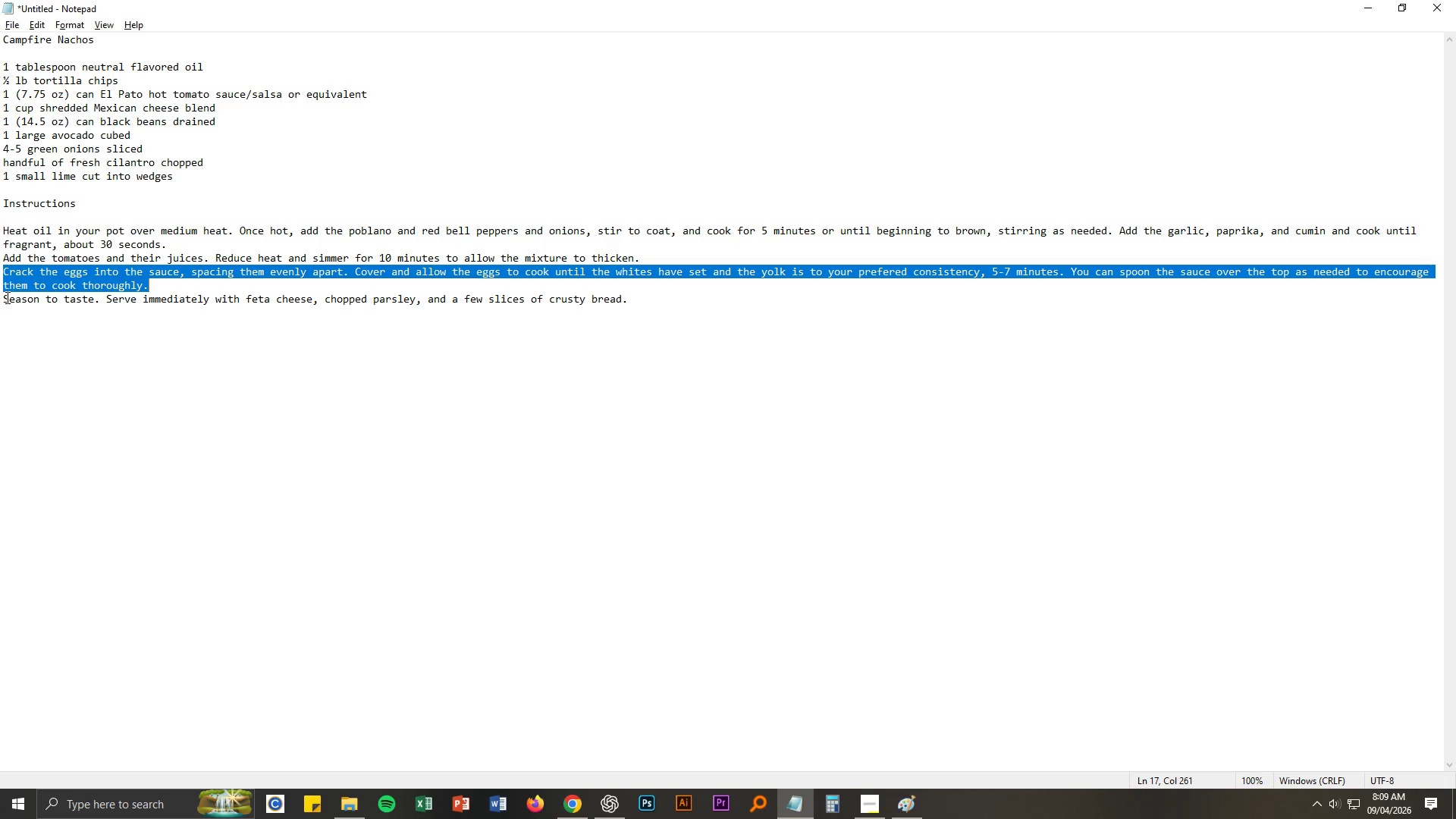 
key(Alt+AltLeft)
 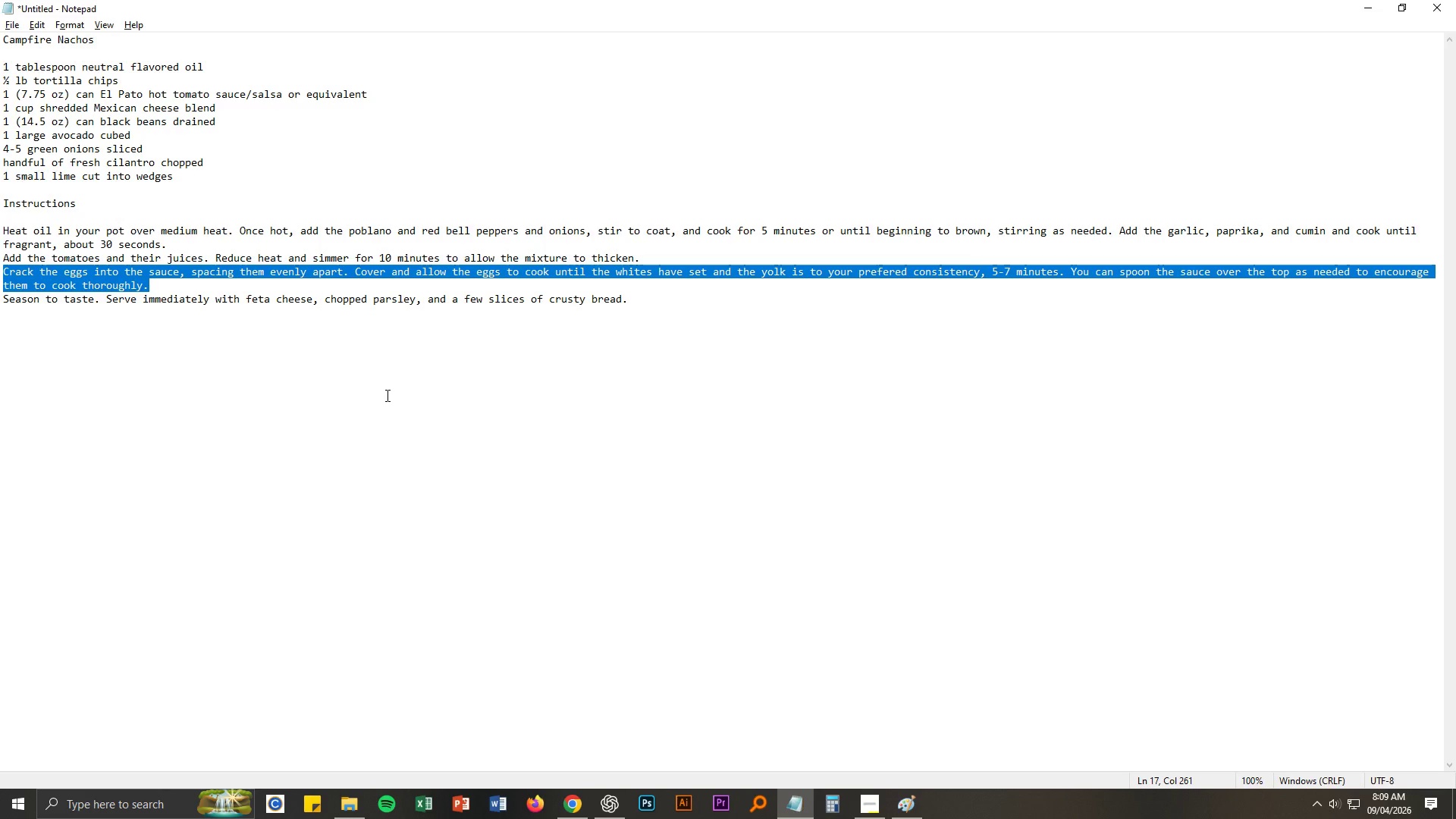 
key(Alt+Tab)
 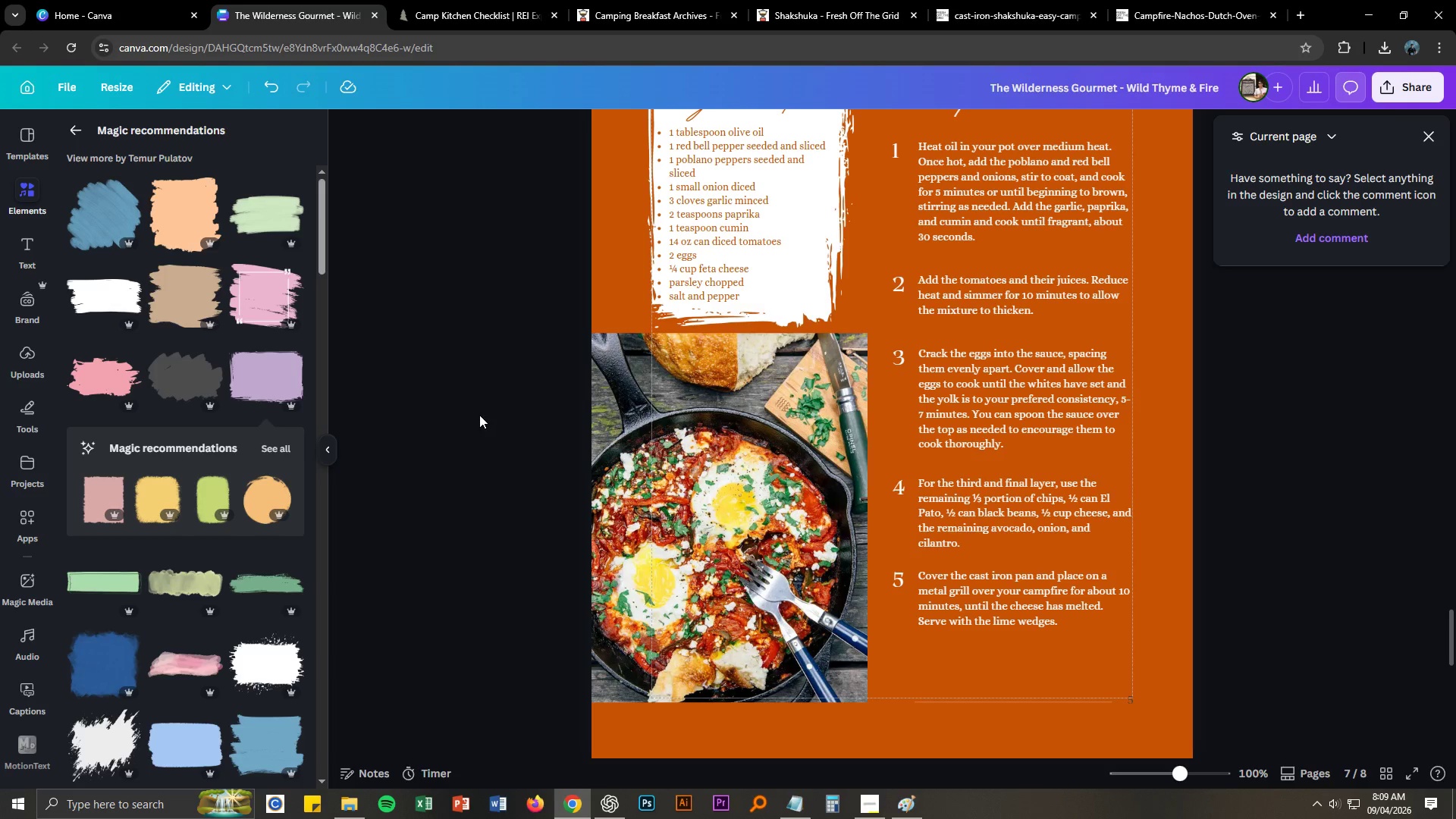 
key(Alt+AltLeft)
 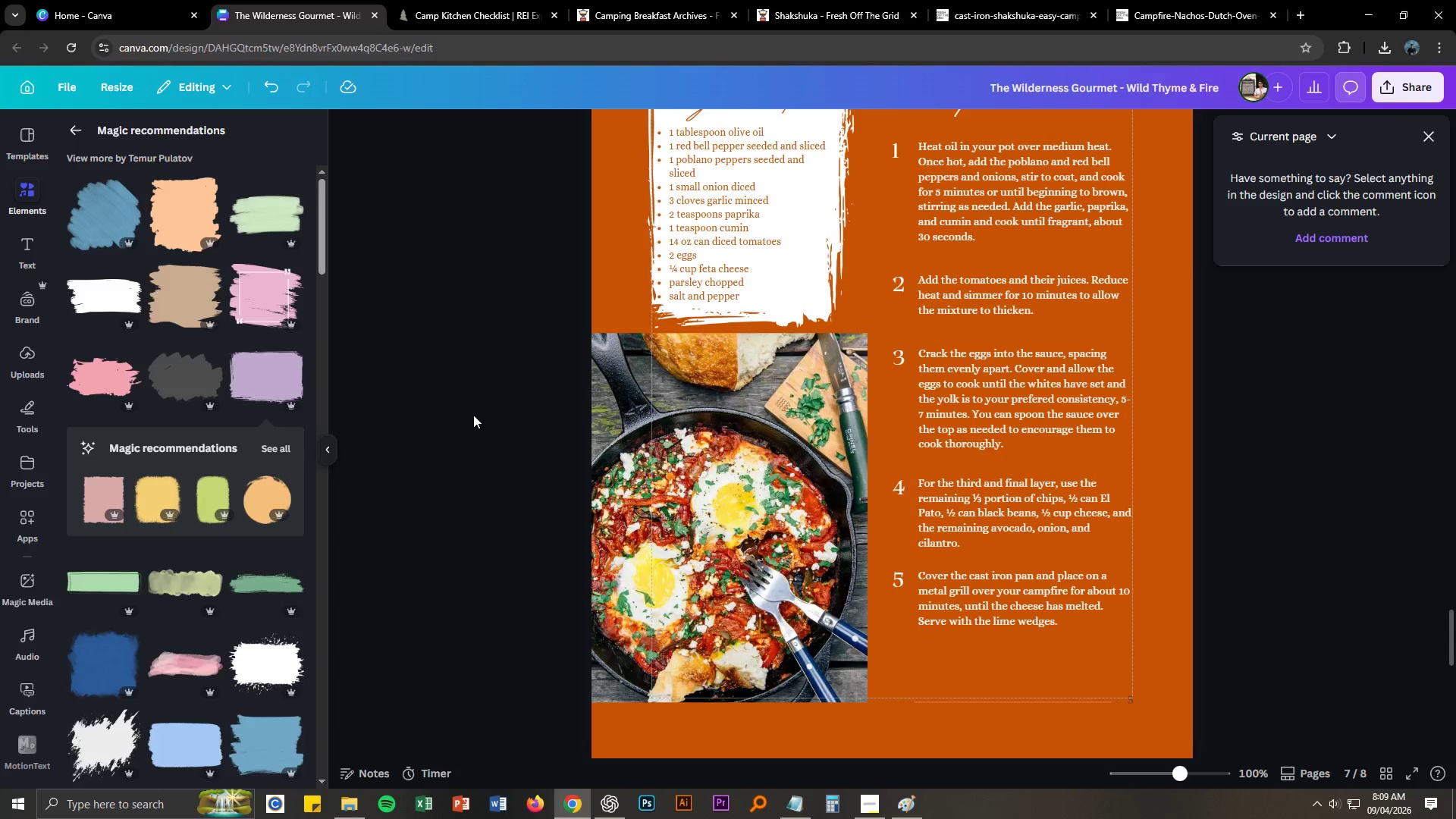 
key(Alt+Tab)
 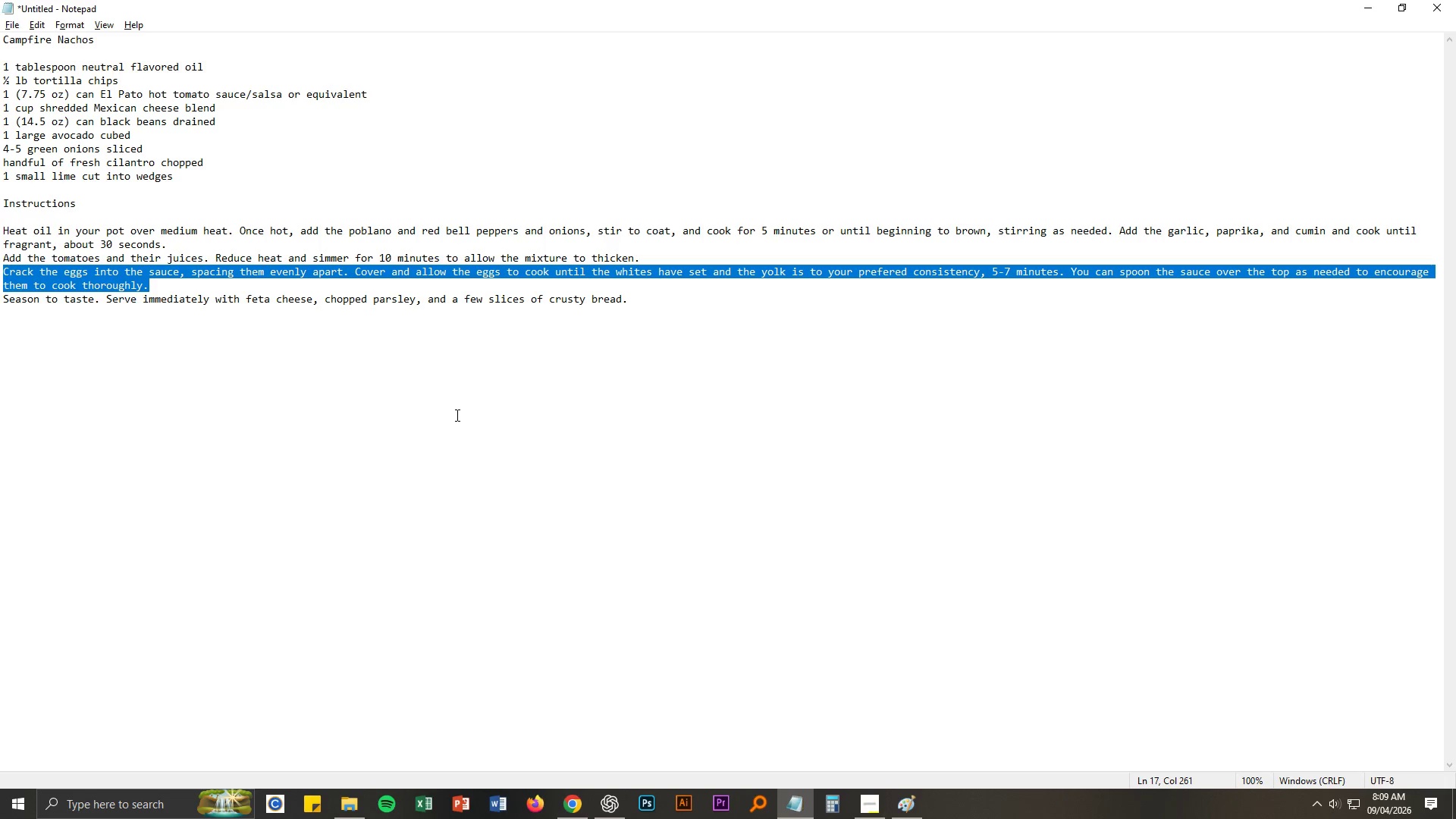 
key(Alt+AltLeft)
 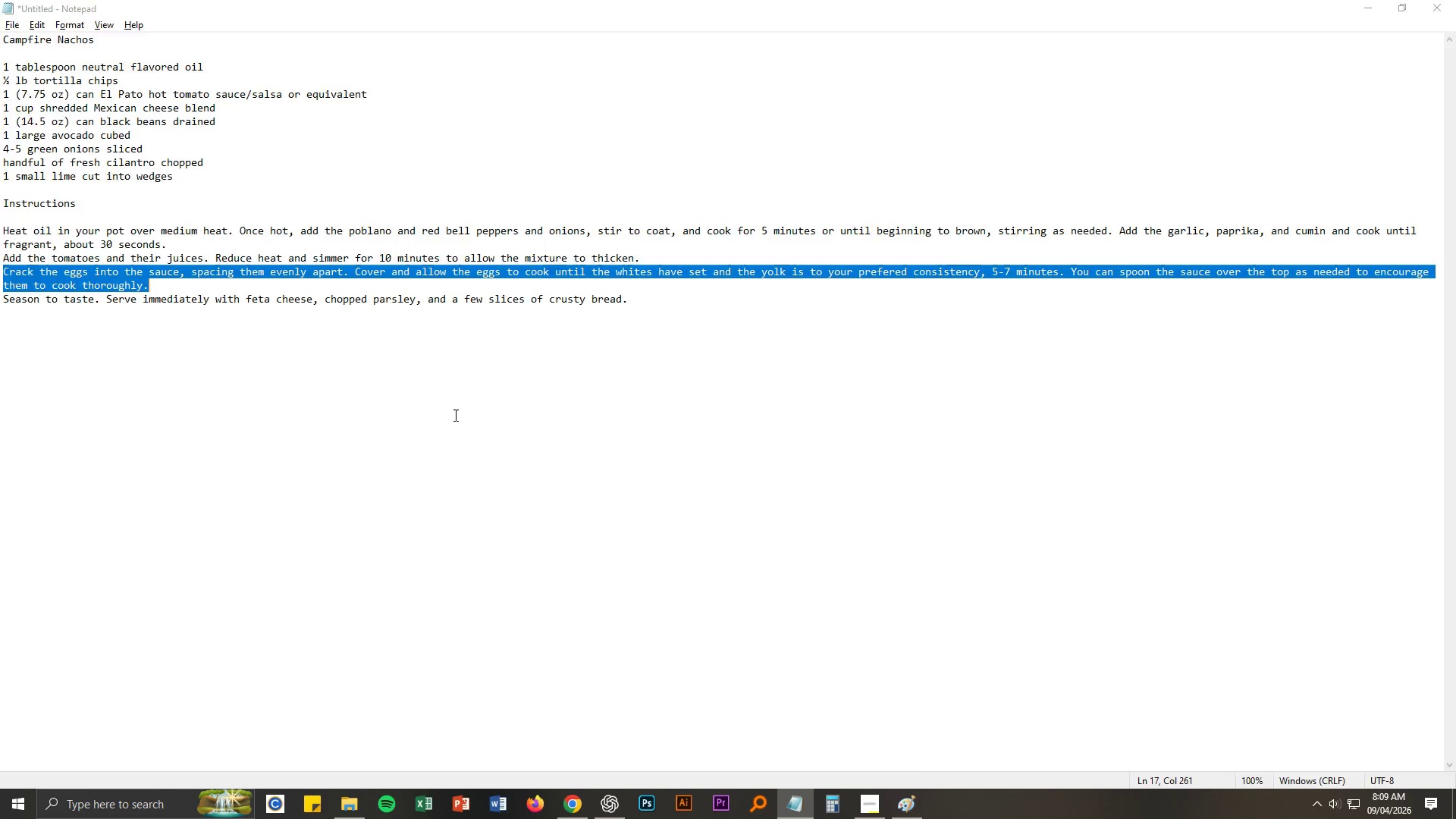 
key(Alt+Tab)
 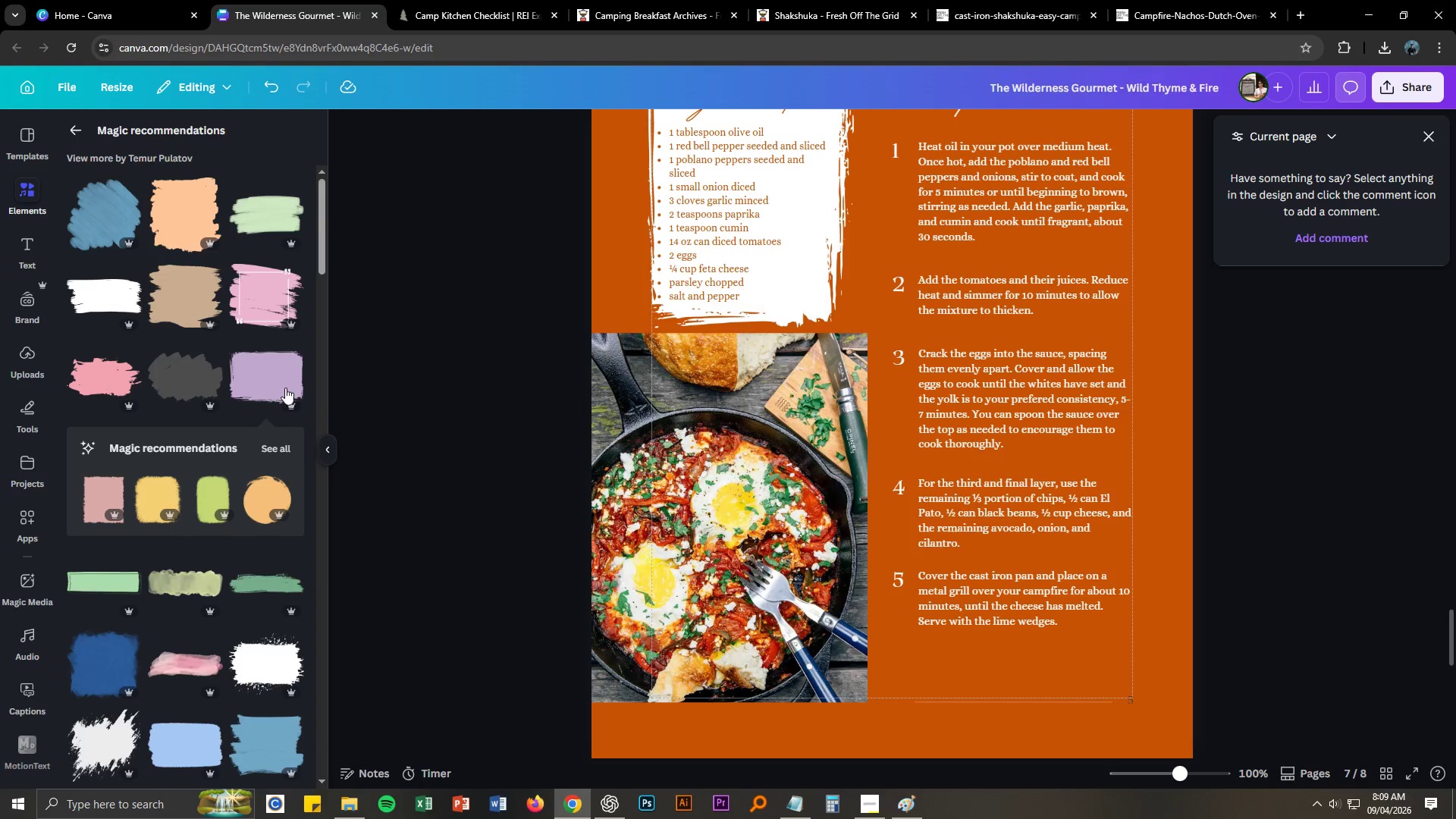 
key(Alt+Tab)
 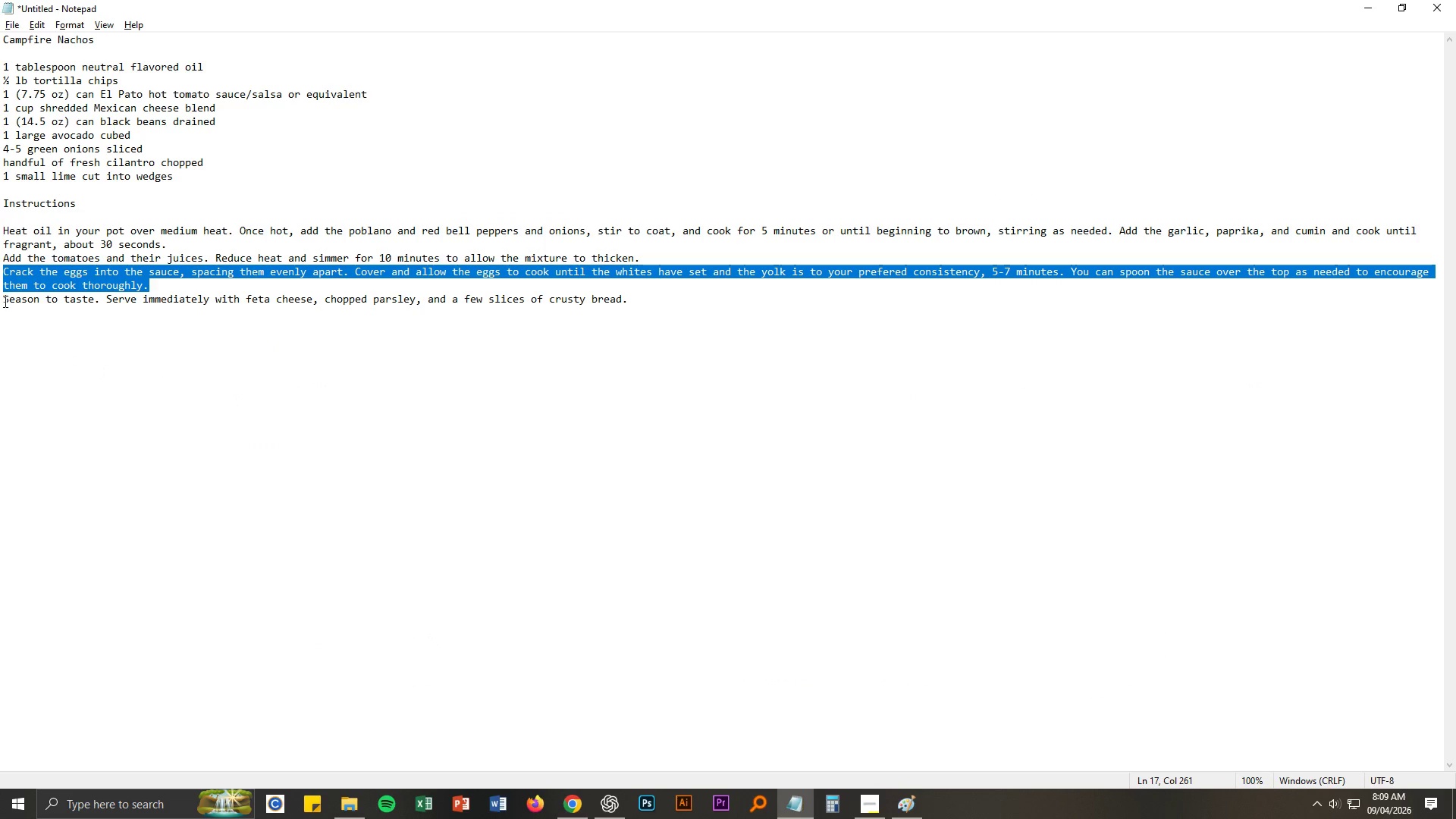 
left_click_drag(start_coordinate=[2, 300], to_coordinate=[640, 307])
 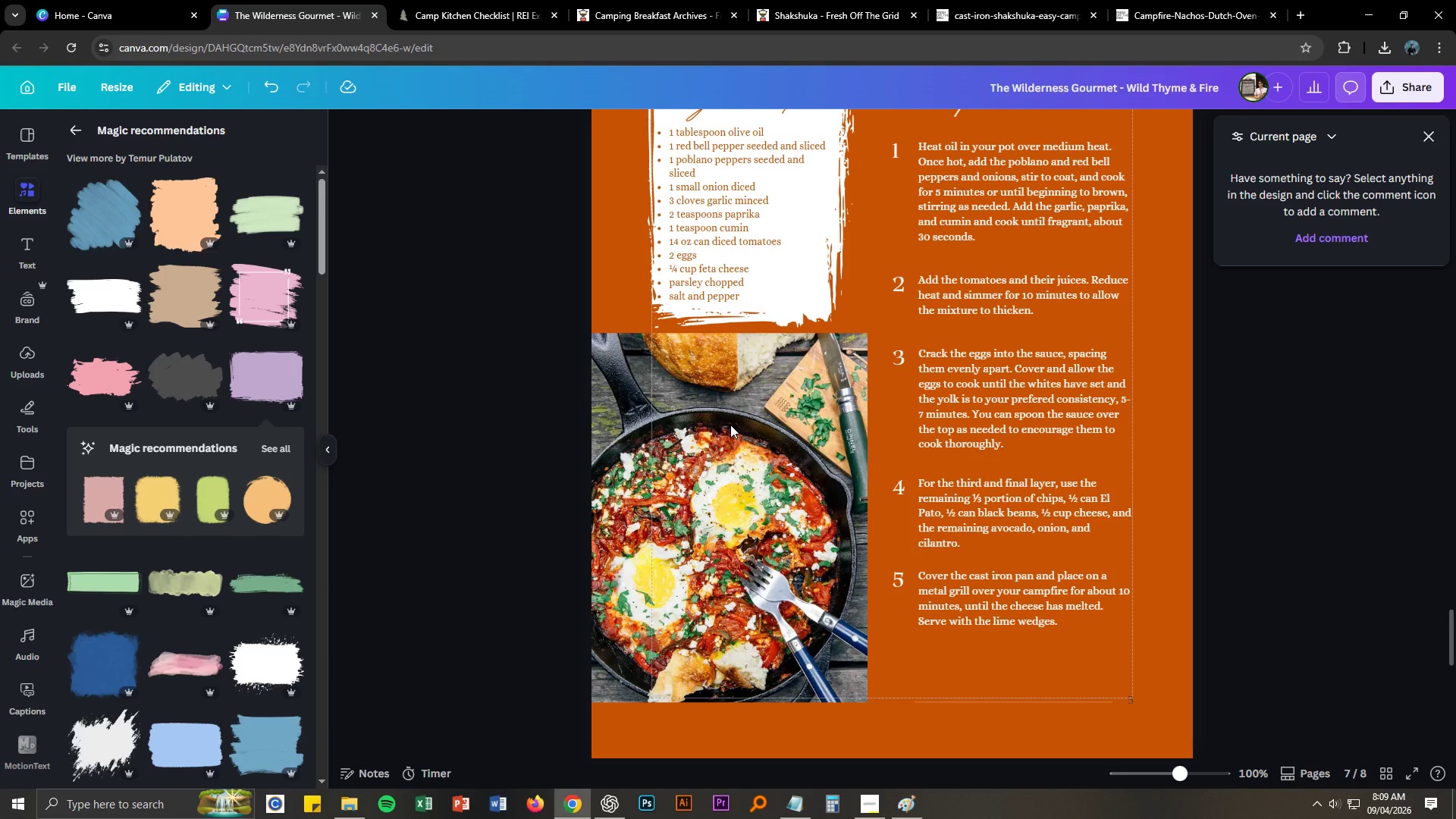 
key(Control+ControlLeft)
 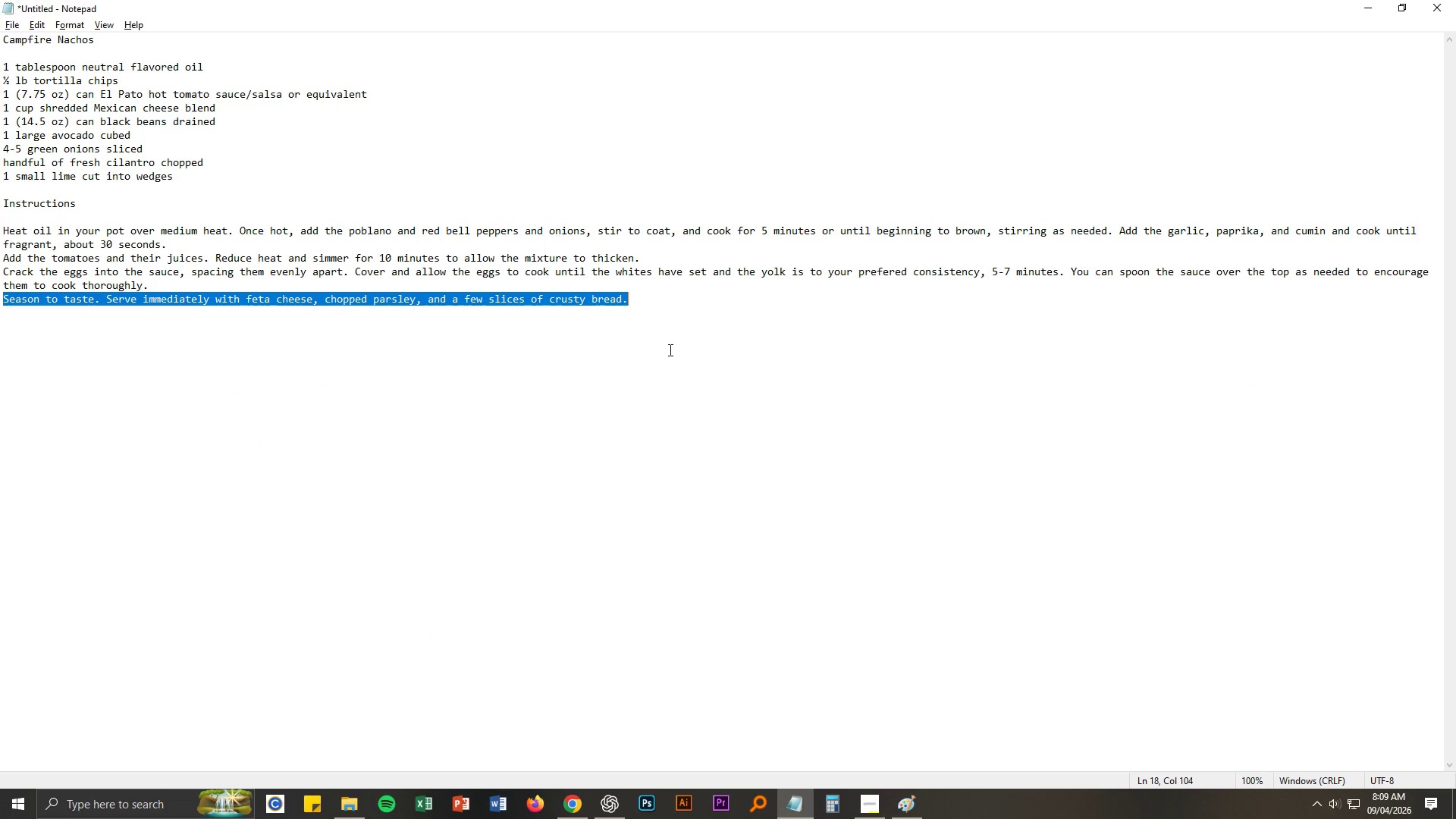 
key(Control+C)
 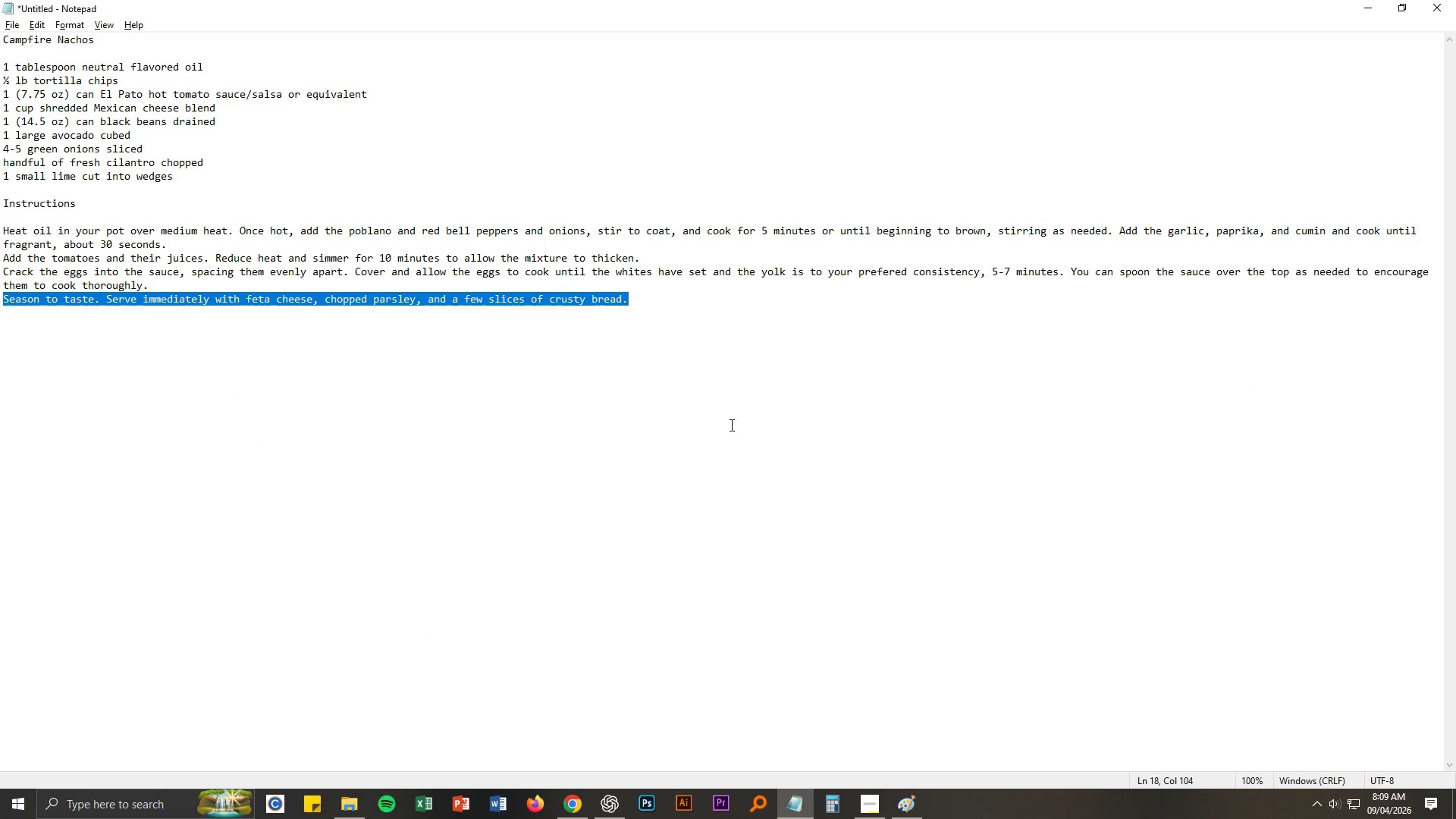 
key(Alt+AltLeft)
 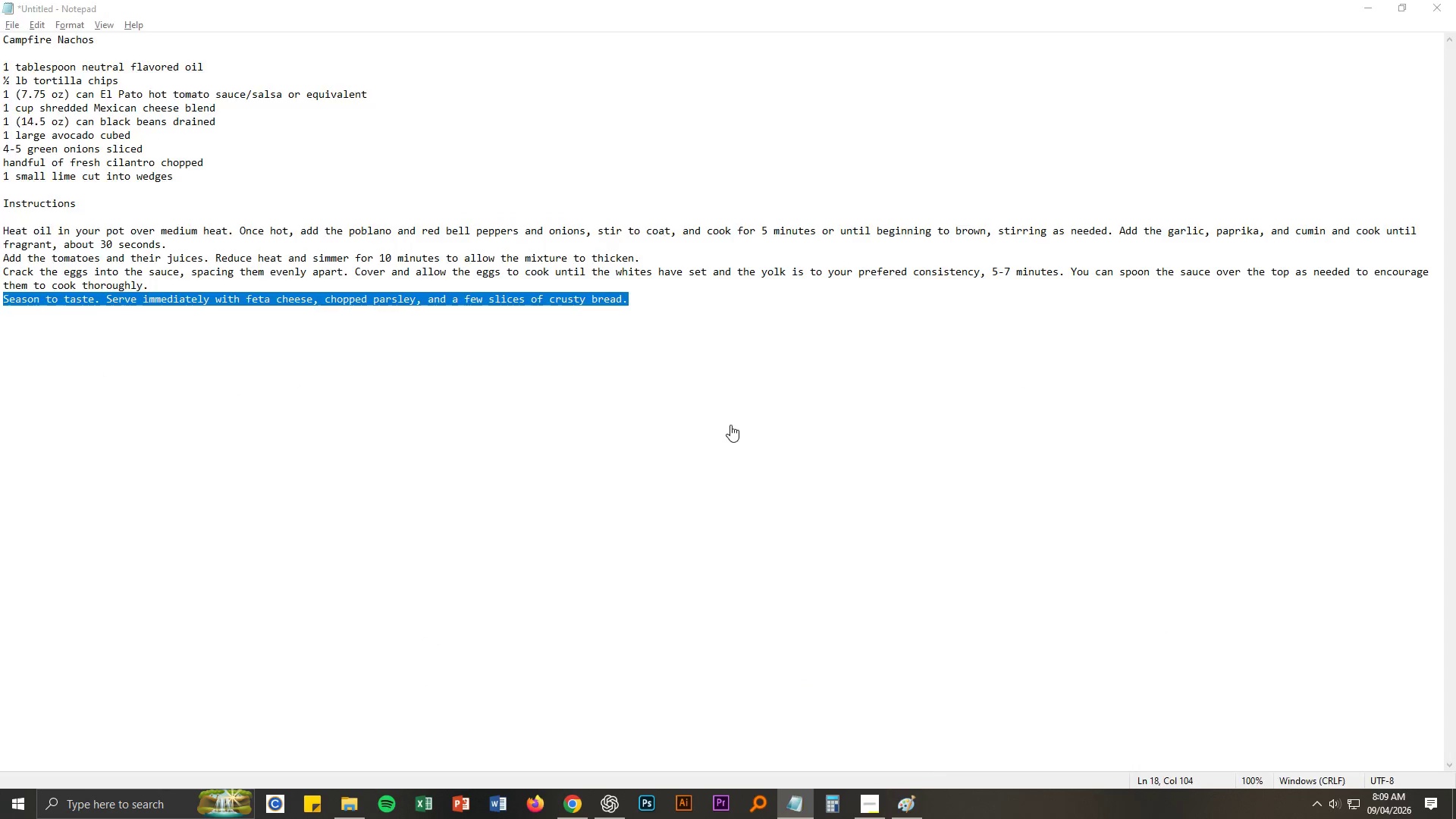 
key(Alt+Tab)
 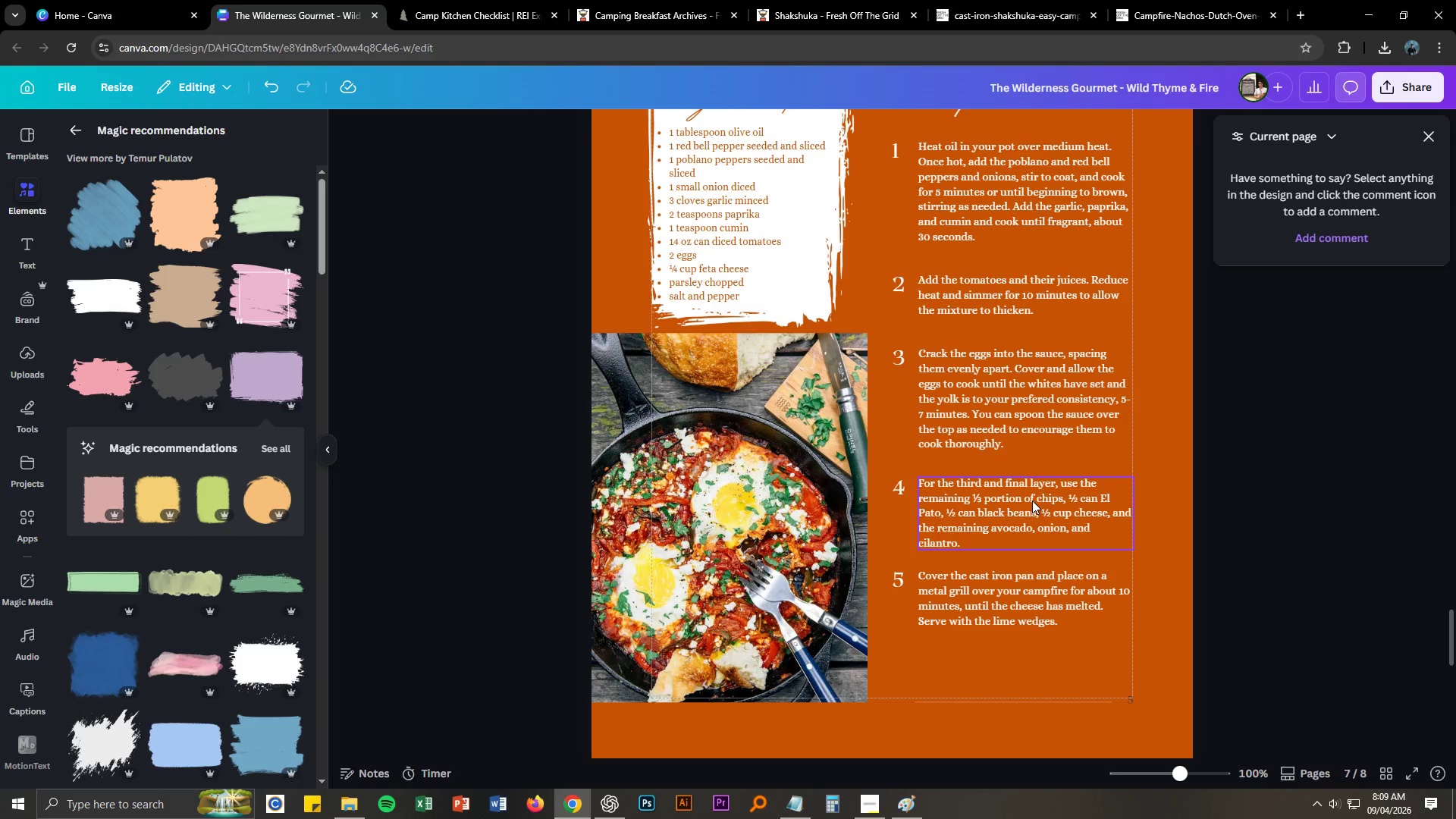 
double_click([1029, 504])
 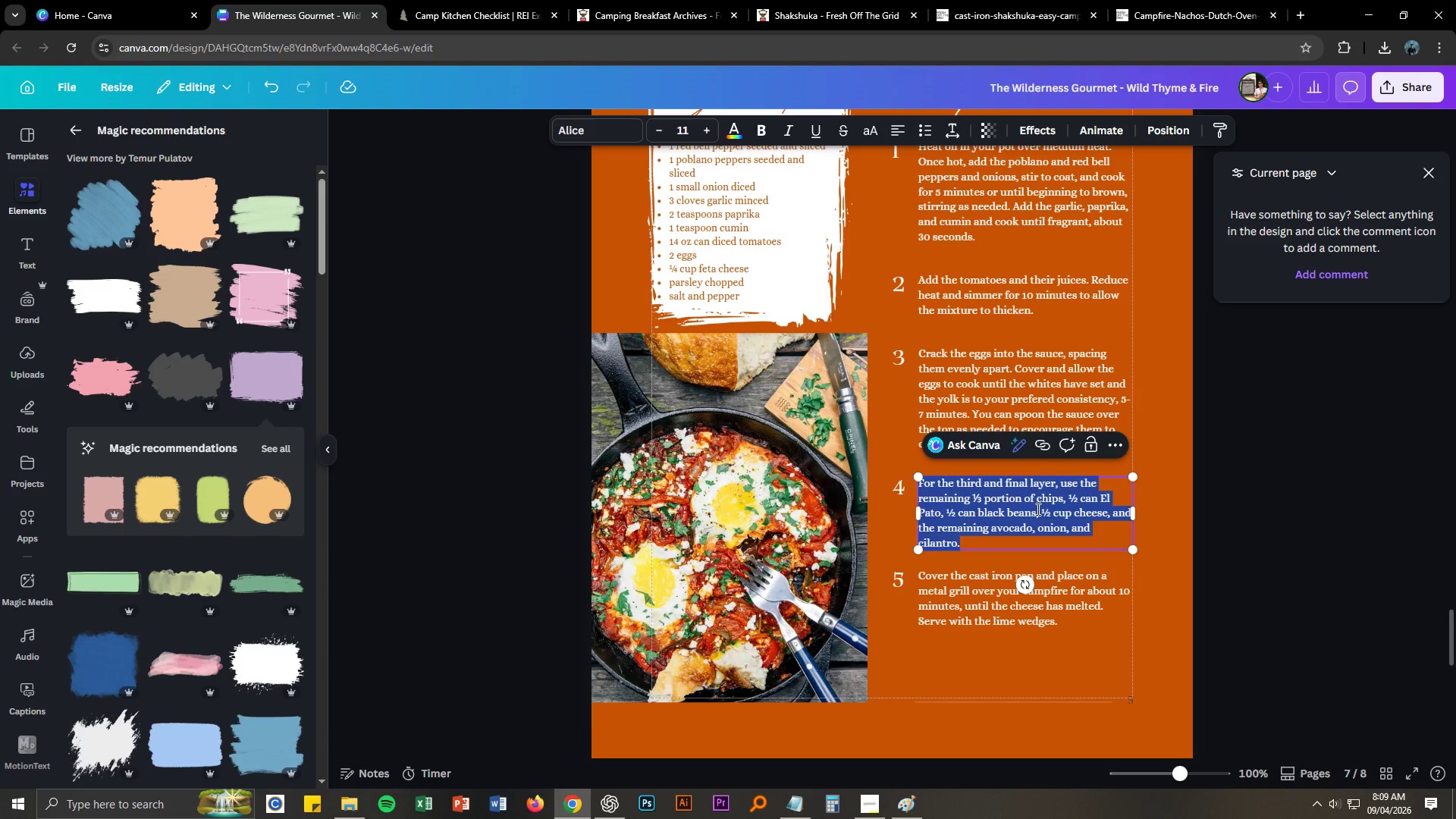 
key(Control+ControlLeft)
 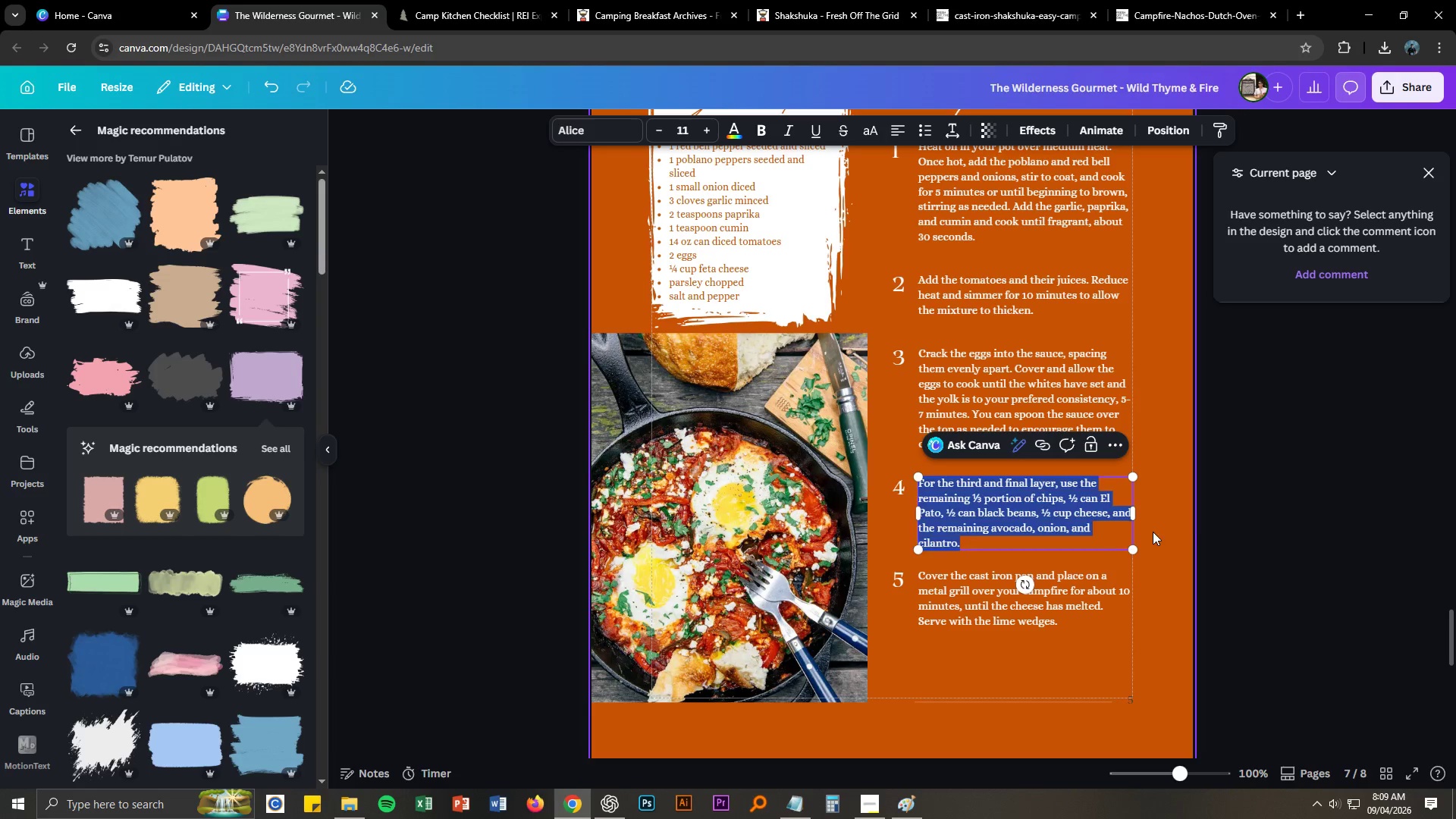 
key(Control+V)
 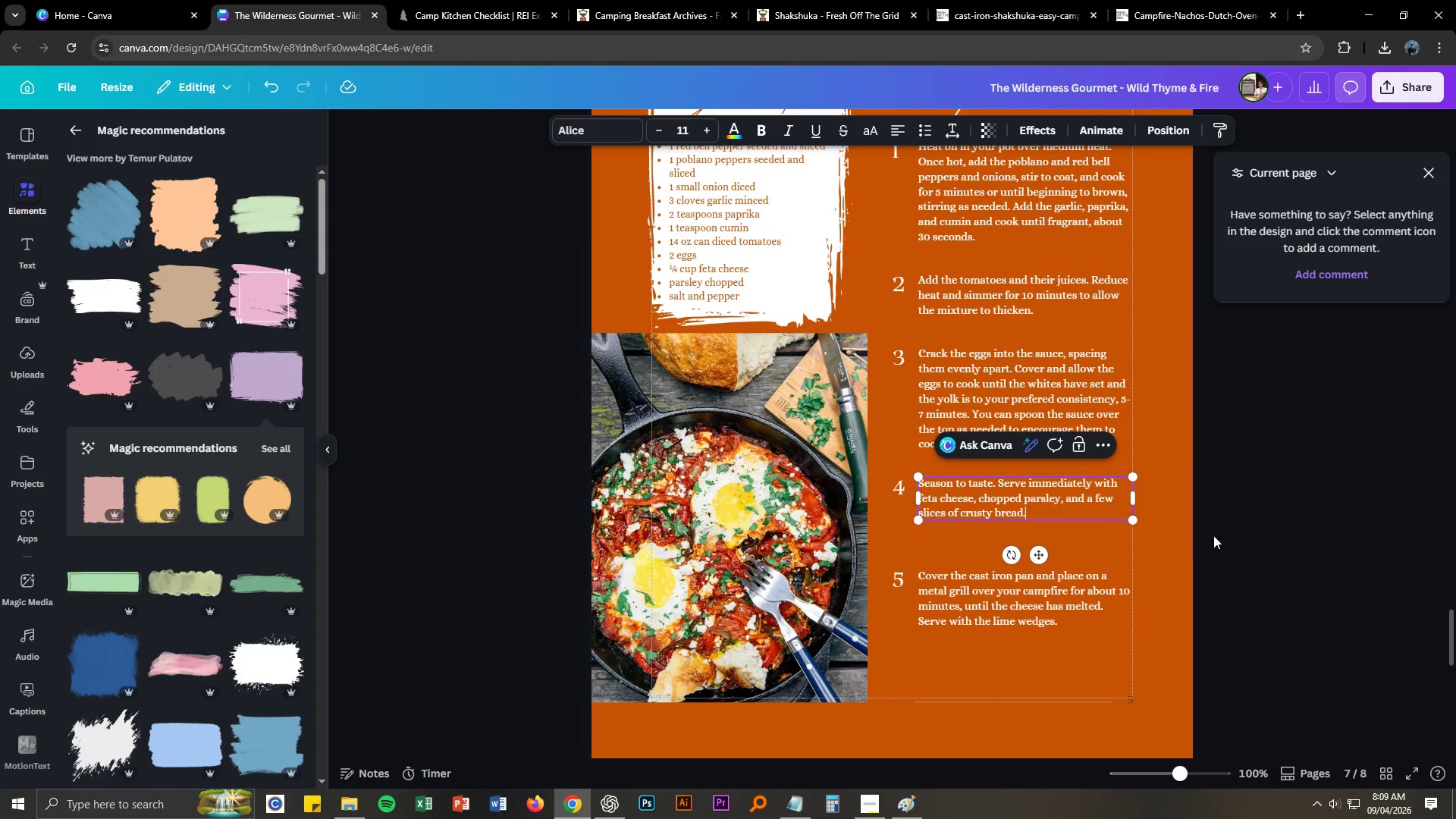 
left_click([1255, 544])
 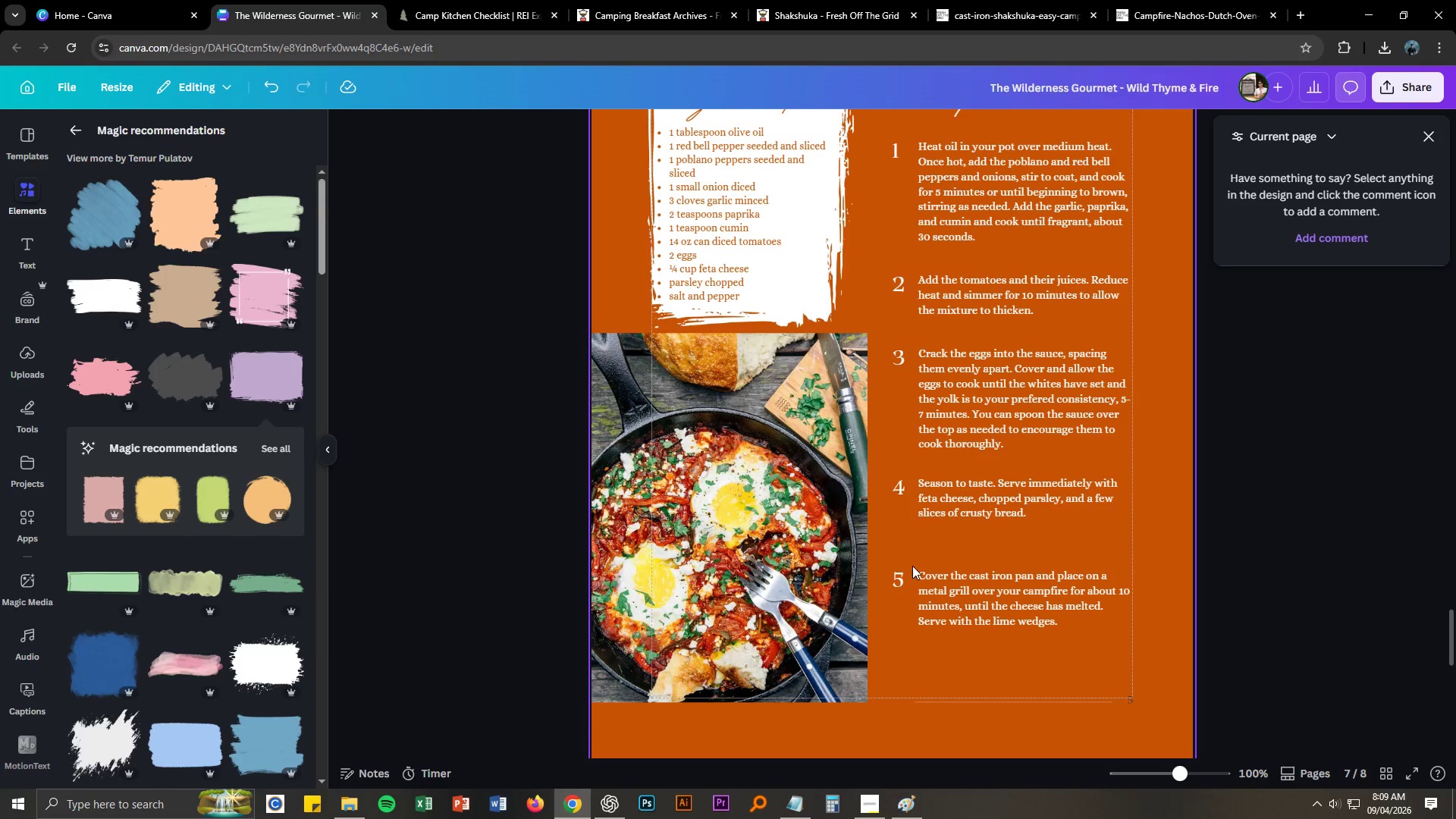 
left_click_drag(start_coordinate=[883, 557], to_coordinate=[1021, 617])
 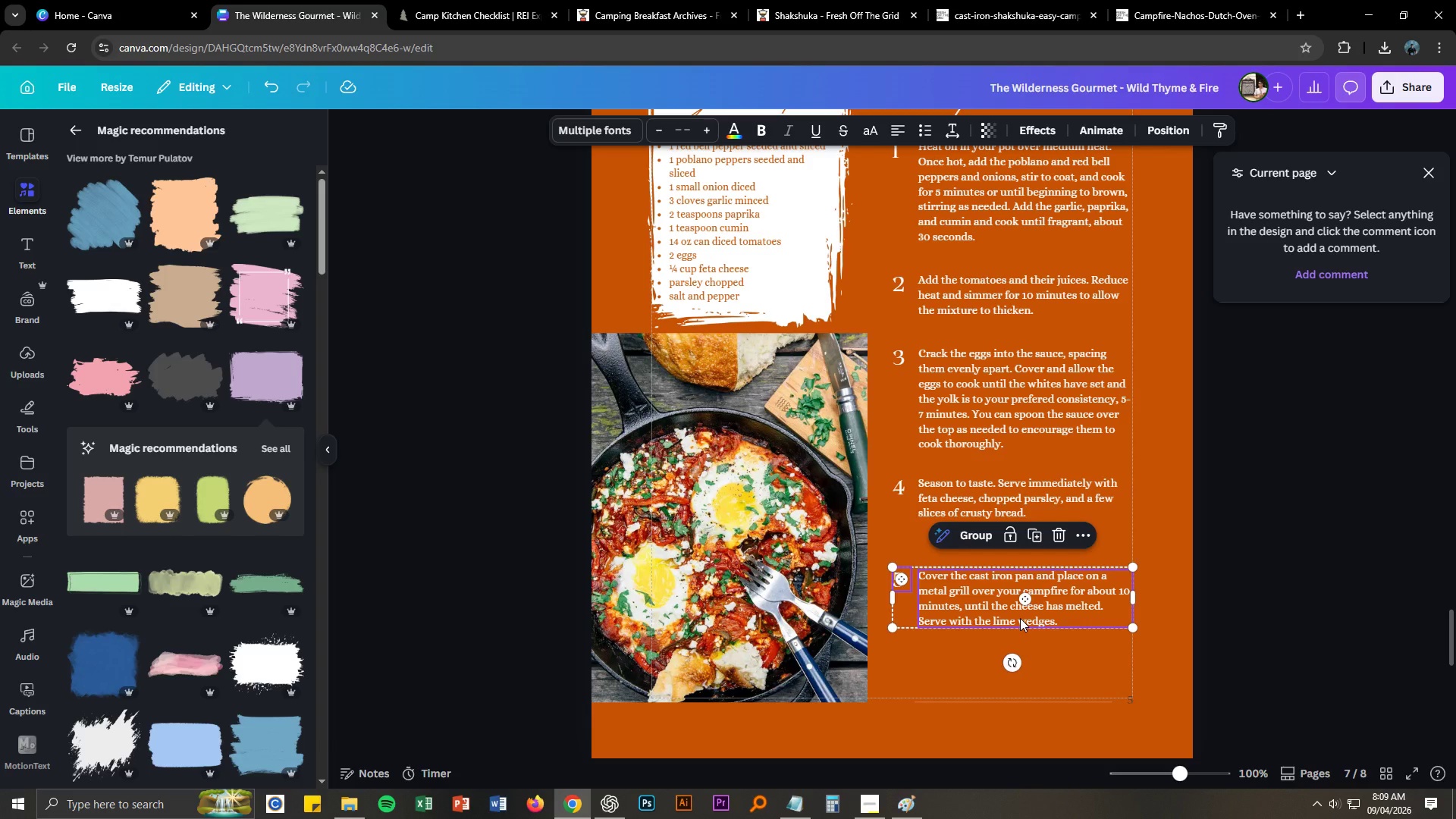 
key(Delete)
 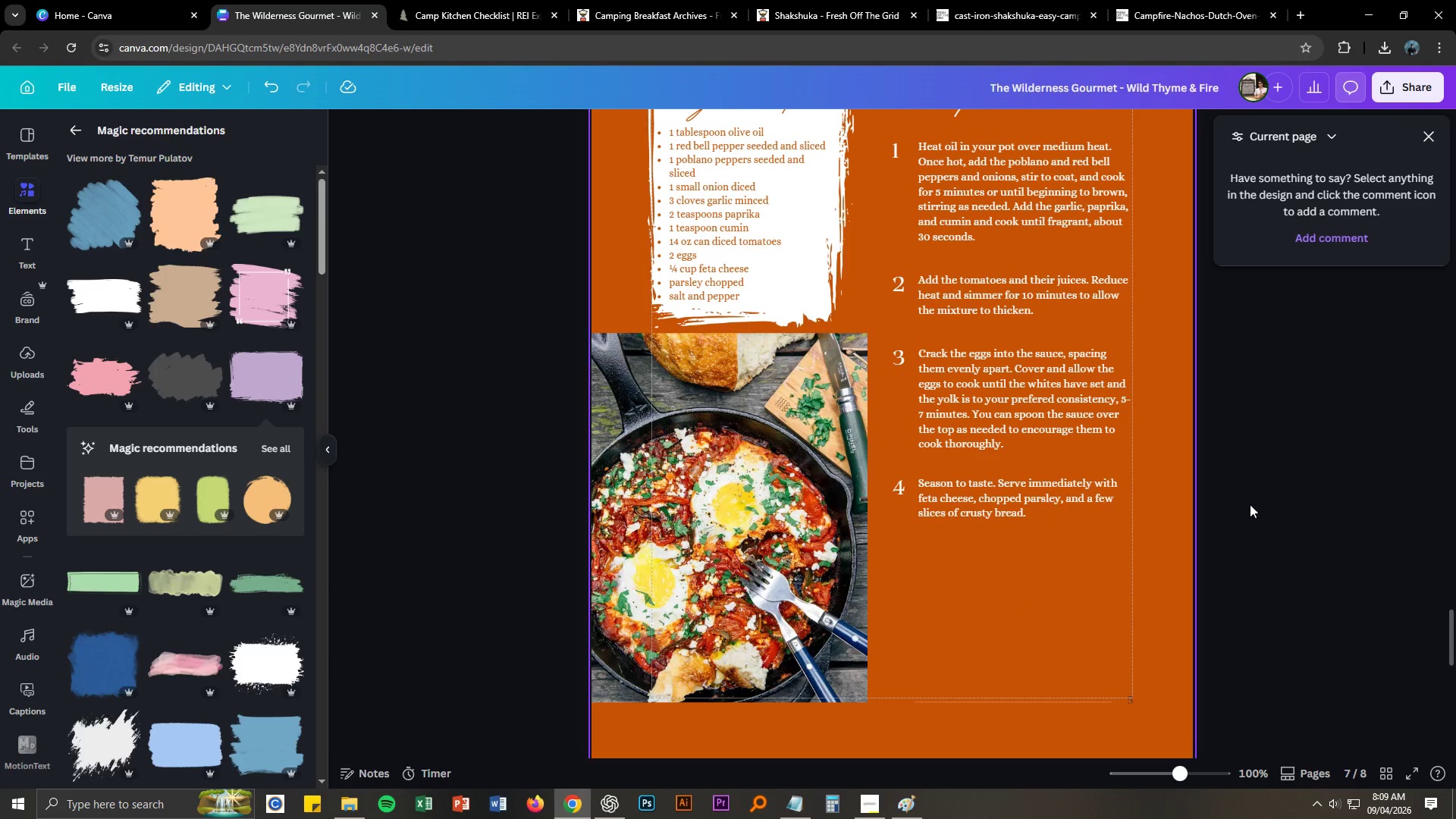 
left_click([1342, 485])
 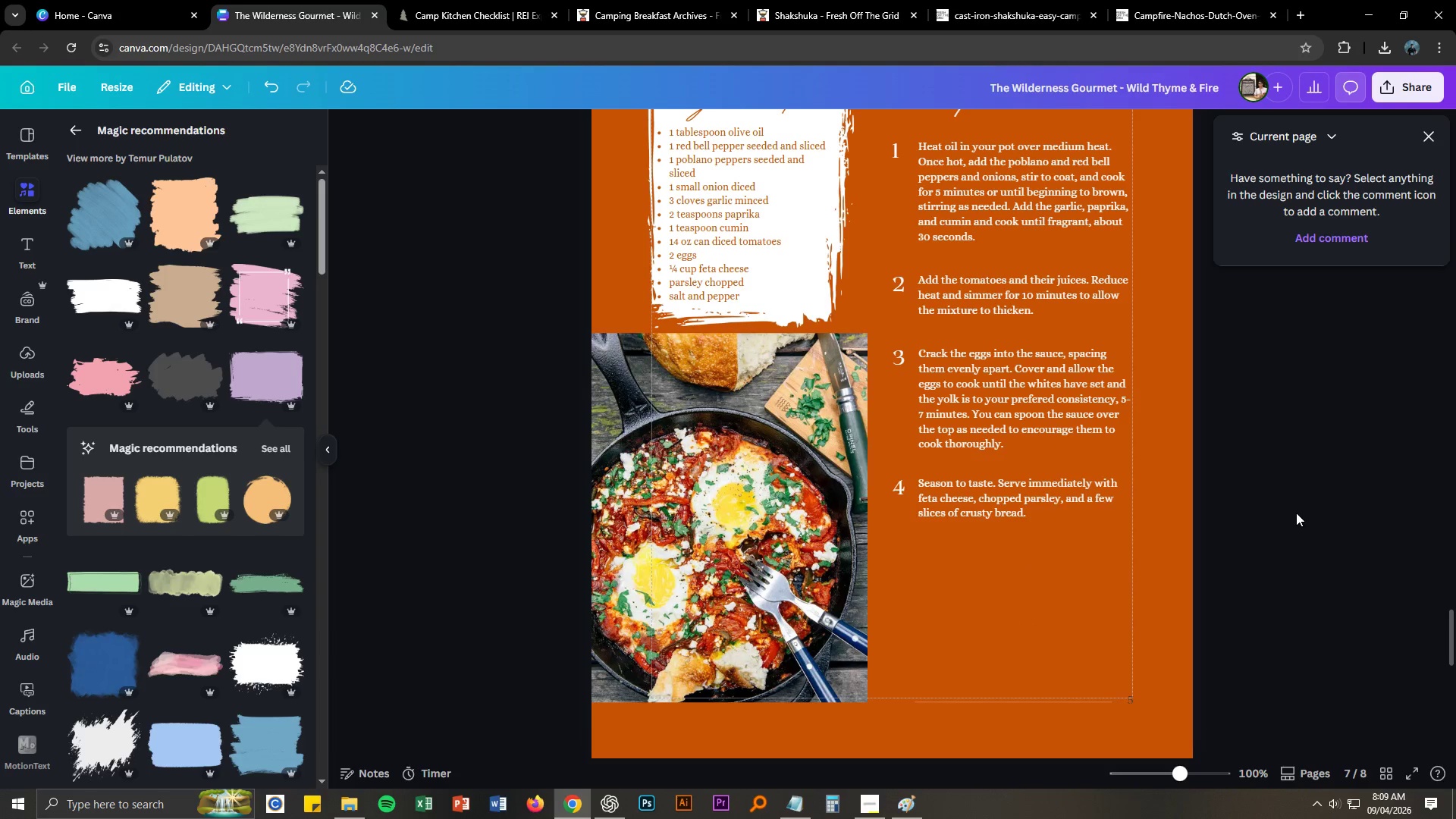 
scroll: coordinate [1294, 513], scroll_direction: up, amount: 1.0
 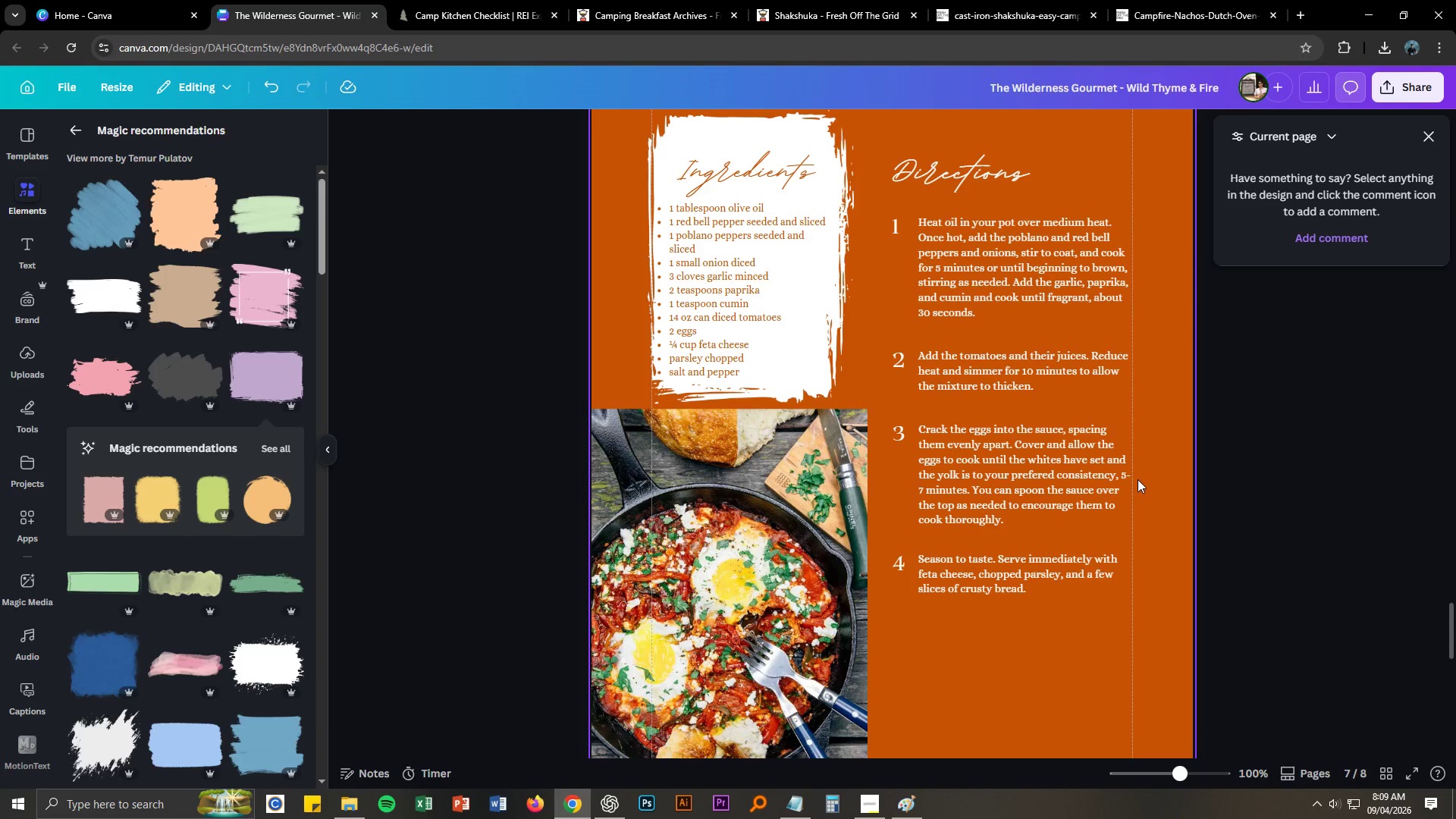 
double_click([1122, 476])
 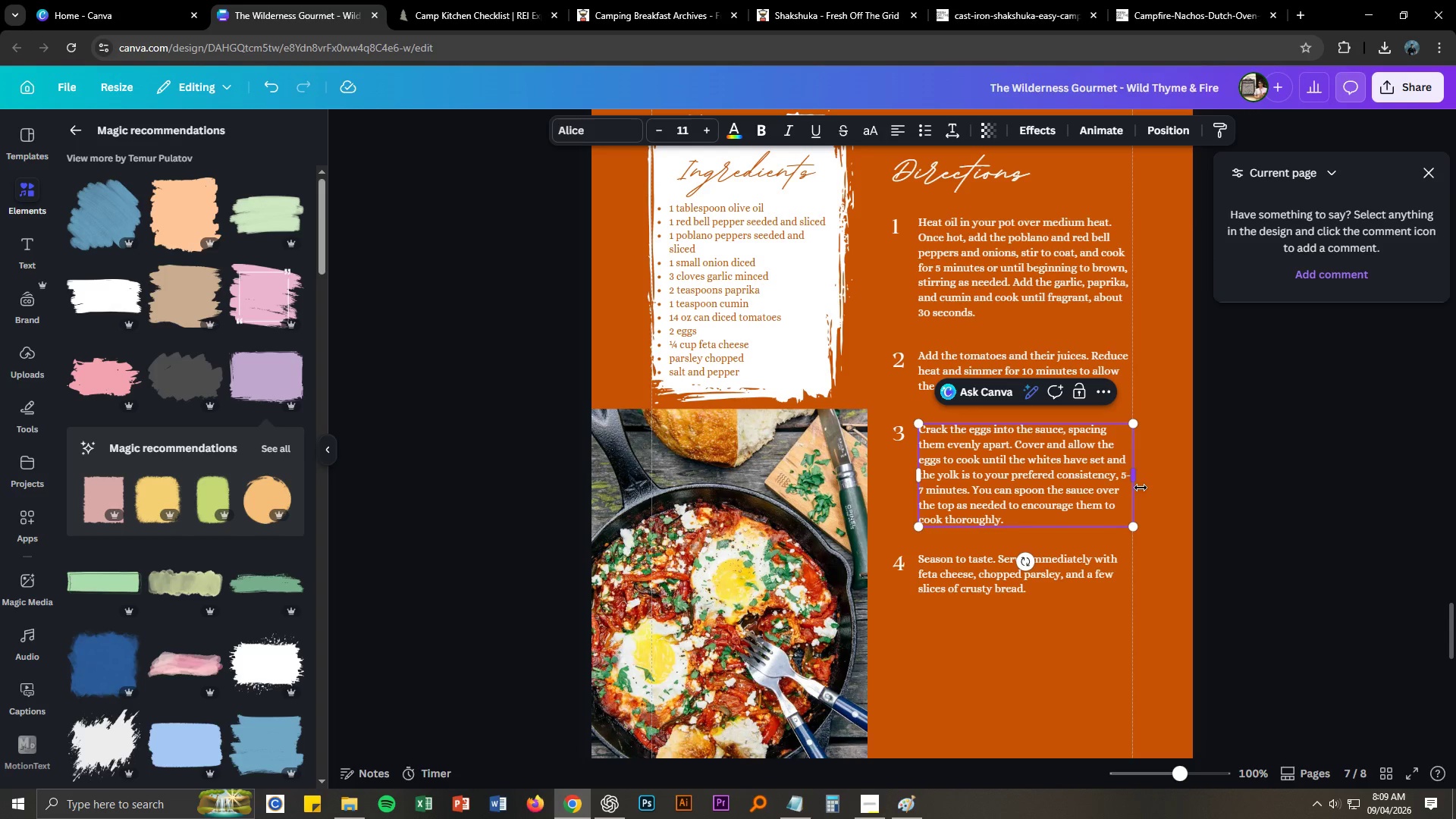 
key(Enter)
 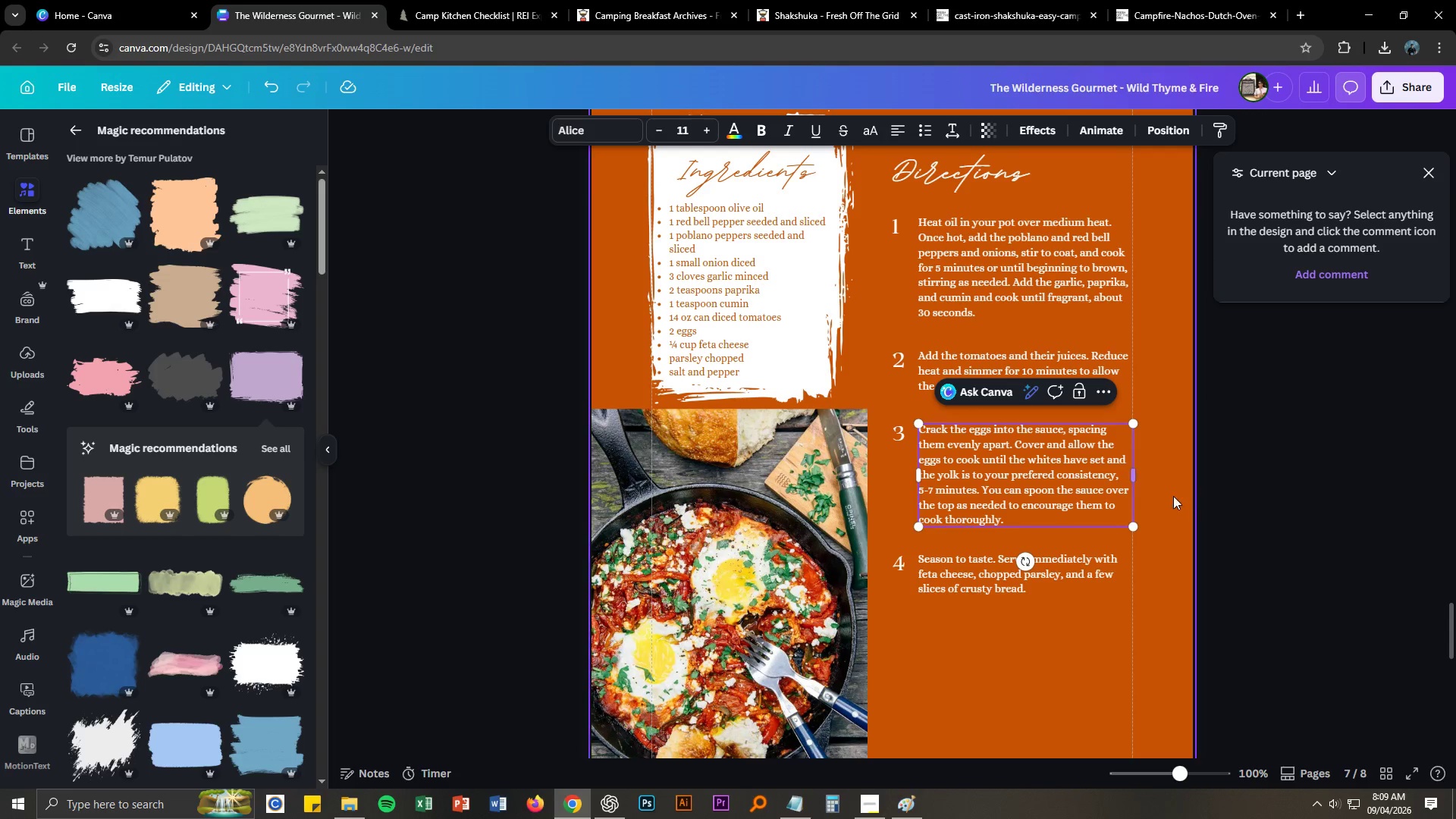 
left_click([1236, 513])
 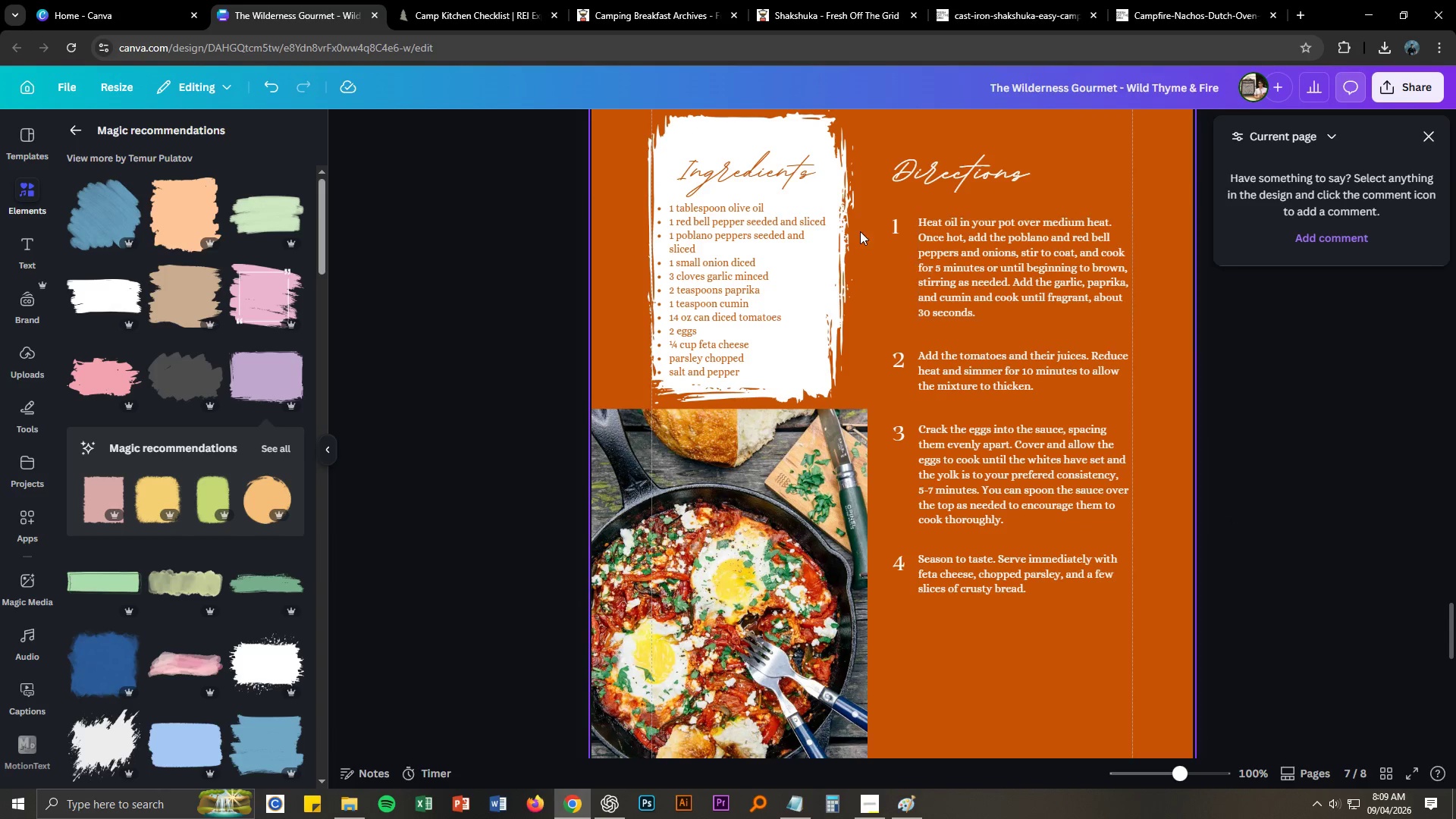 
left_click_drag(start_coordinate=[861, 223], to_coordinate=[1025, 386])
 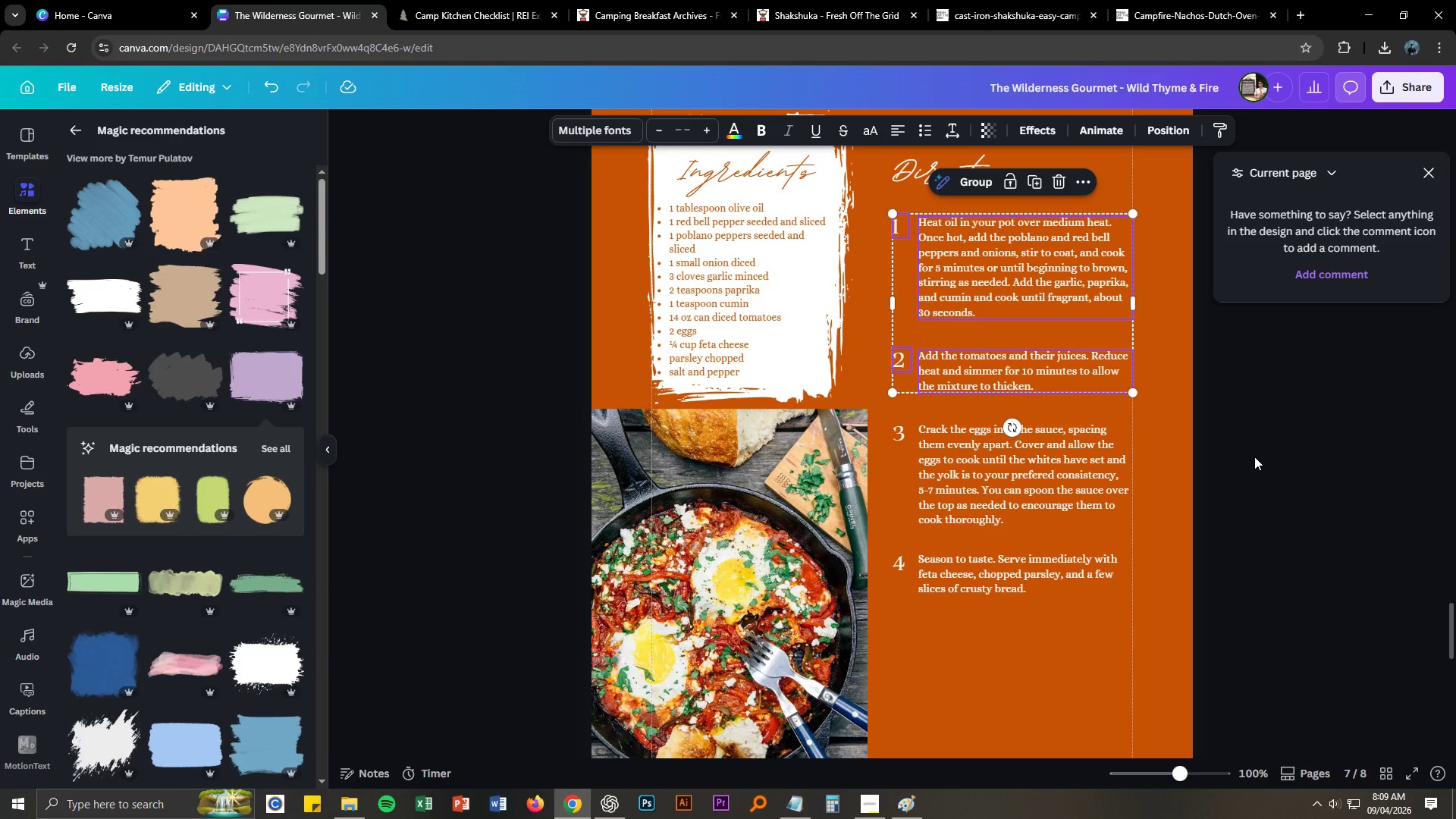 
left_click([1255, 457])
 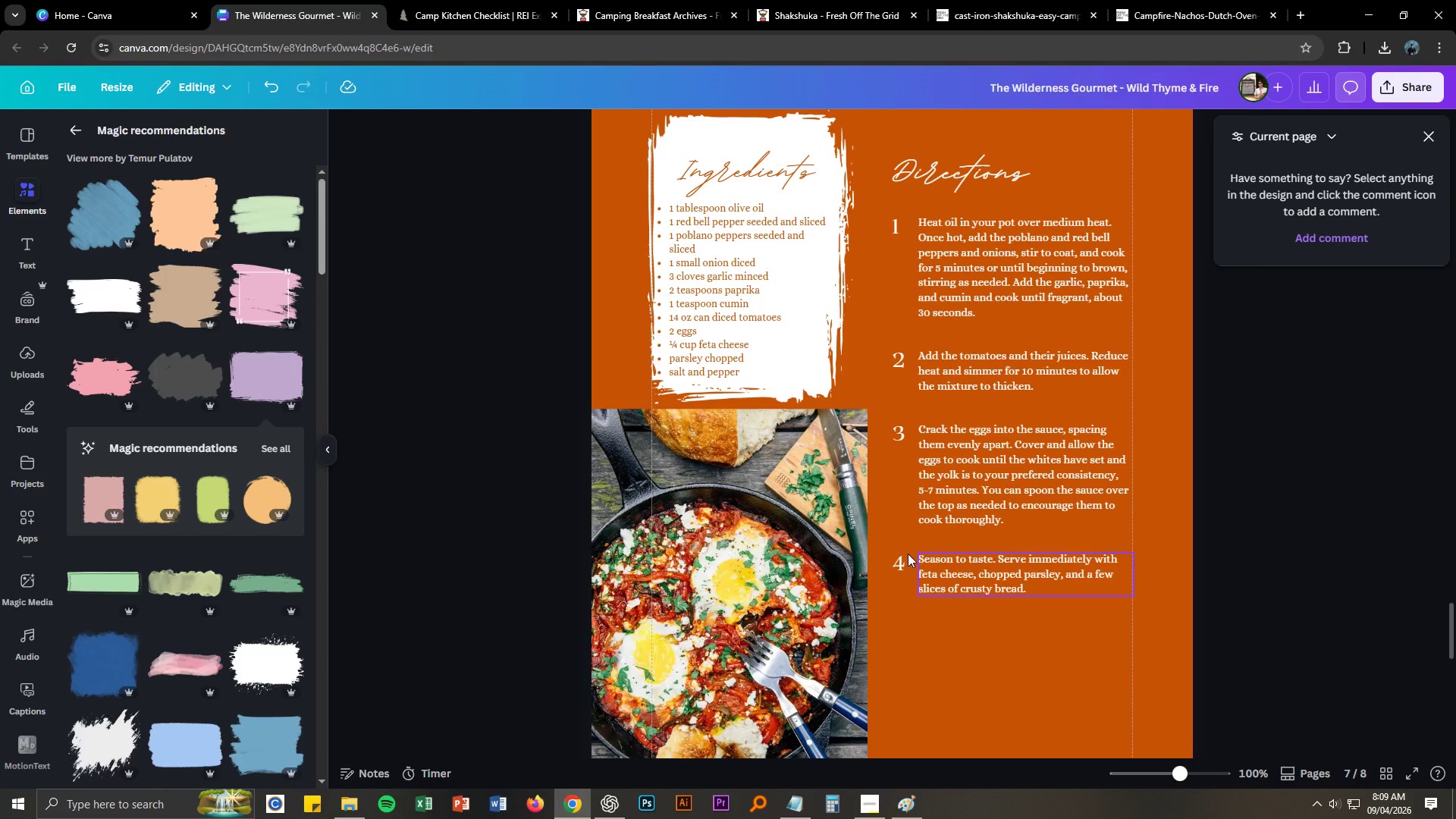 
left_click_drag(start_coordinate=[892, 558], to_coordinate=[994, 605])
 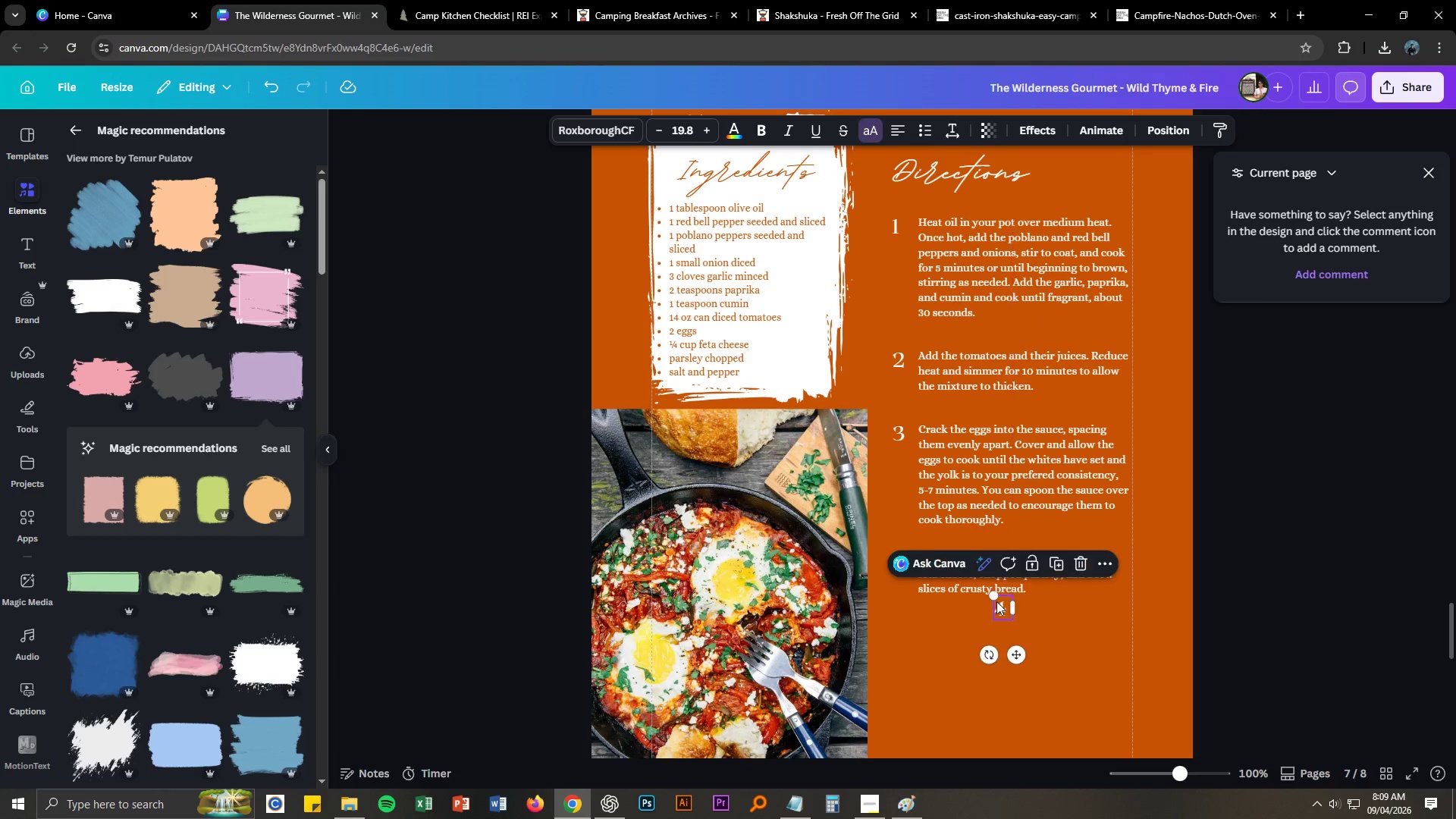 
key(Control+ControlLeft)
 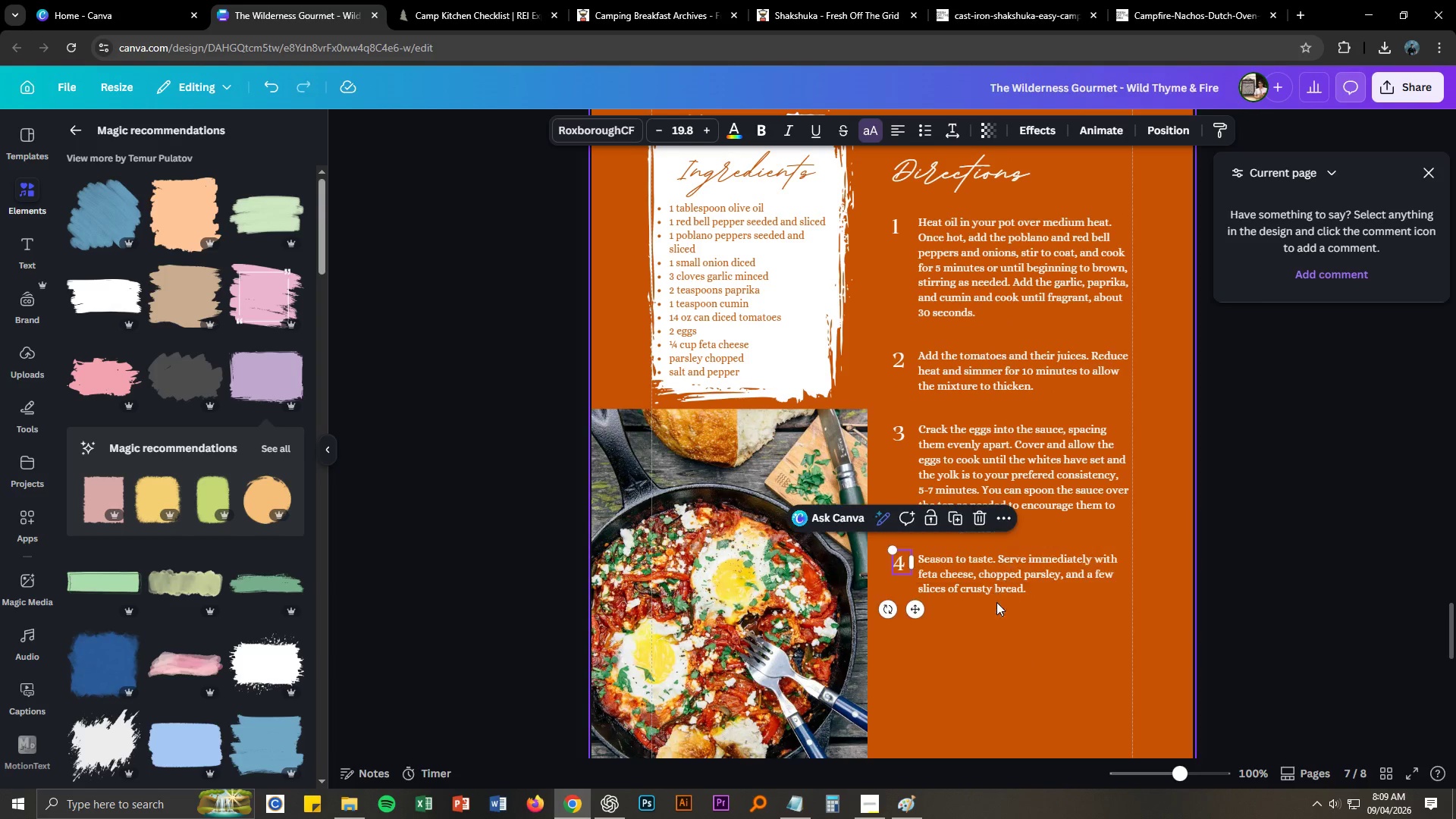 
key(Control+Z)
 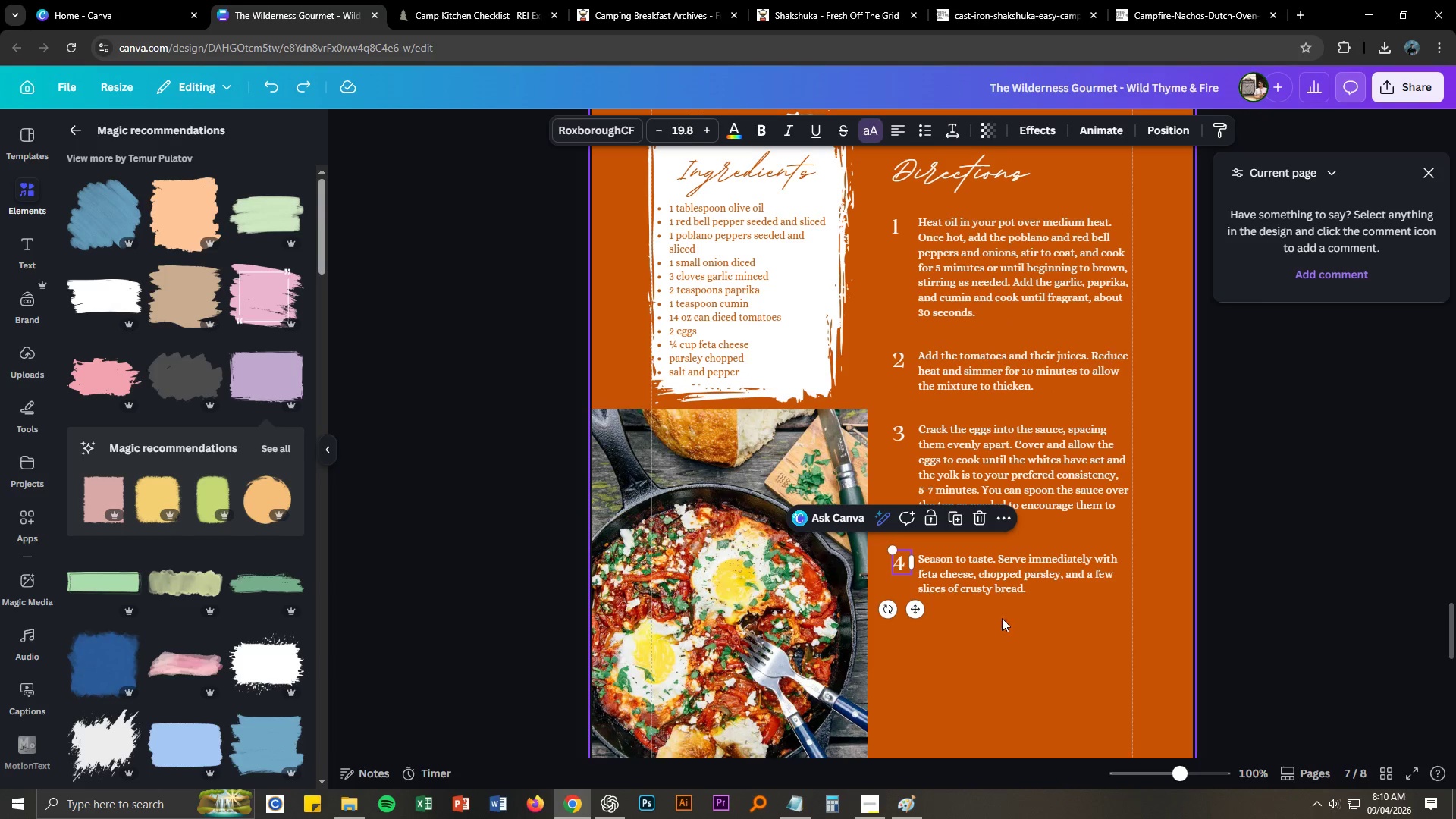 
left_click([1034, 635])
 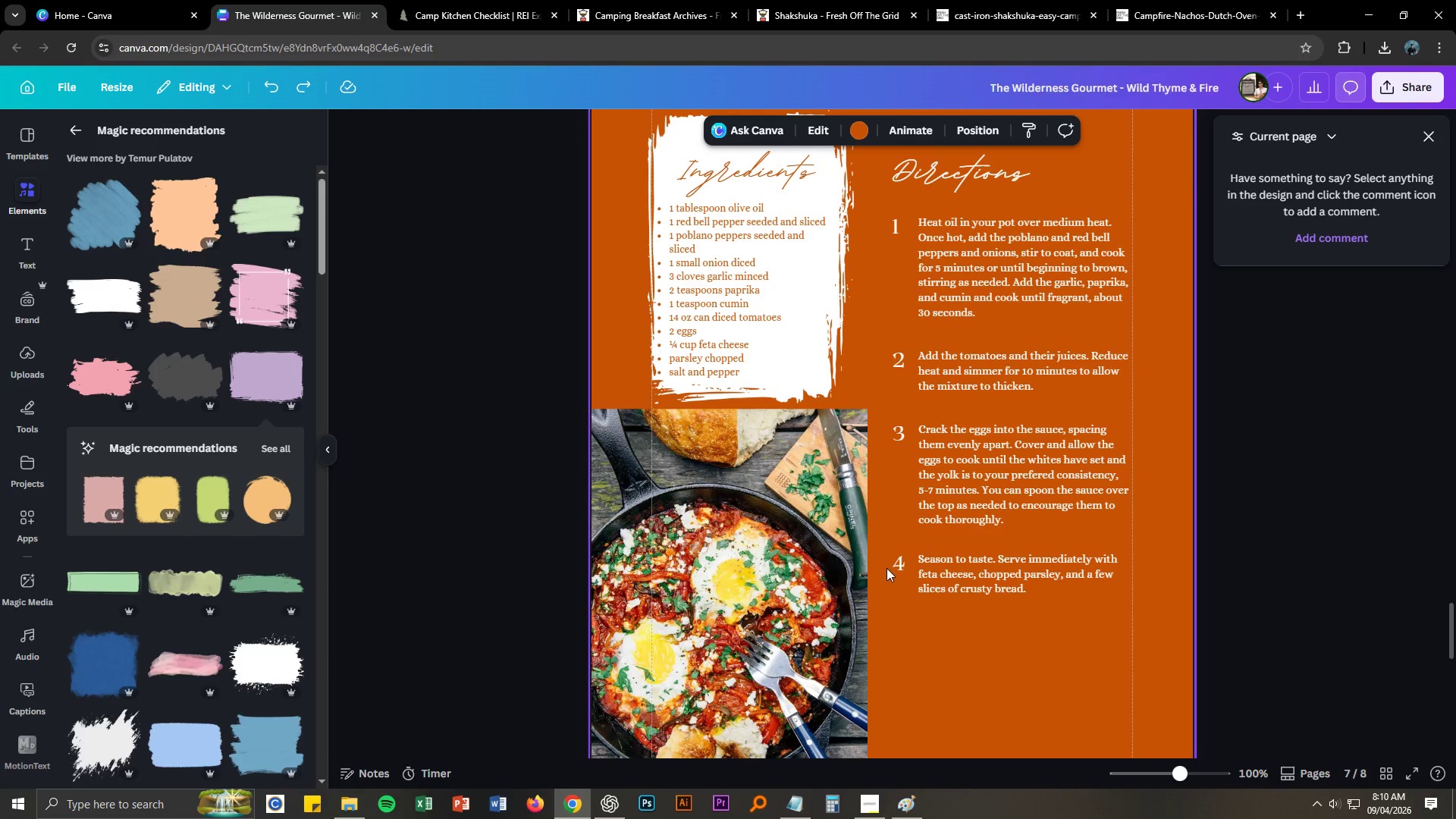 
left_click_drag(start_coordinate=[883, 556], to_coordinate=[1021, 614])
 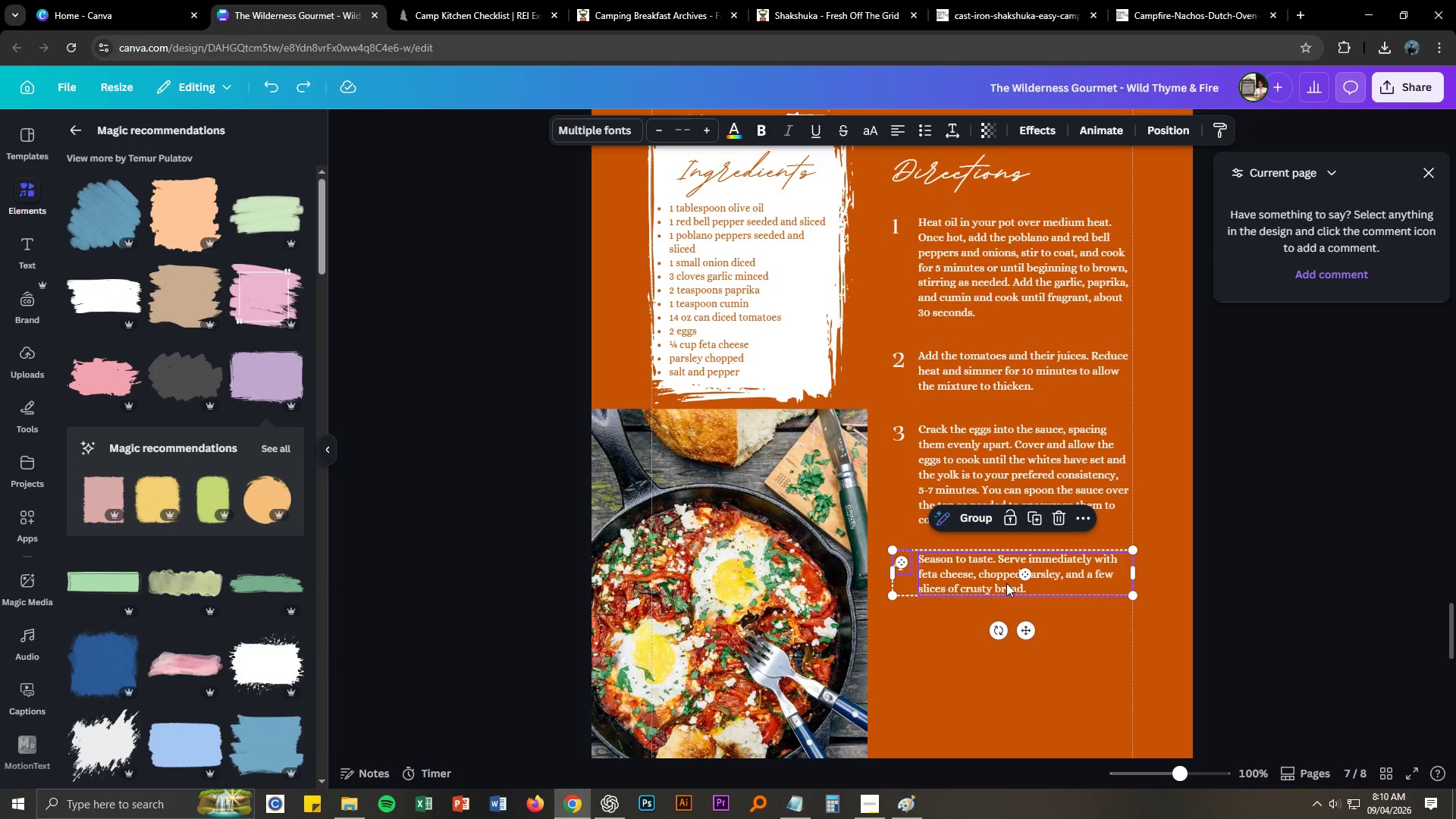 
left_click_drag(start_coordinate=[1005, 583], to_coordinate=[1009, 590])
 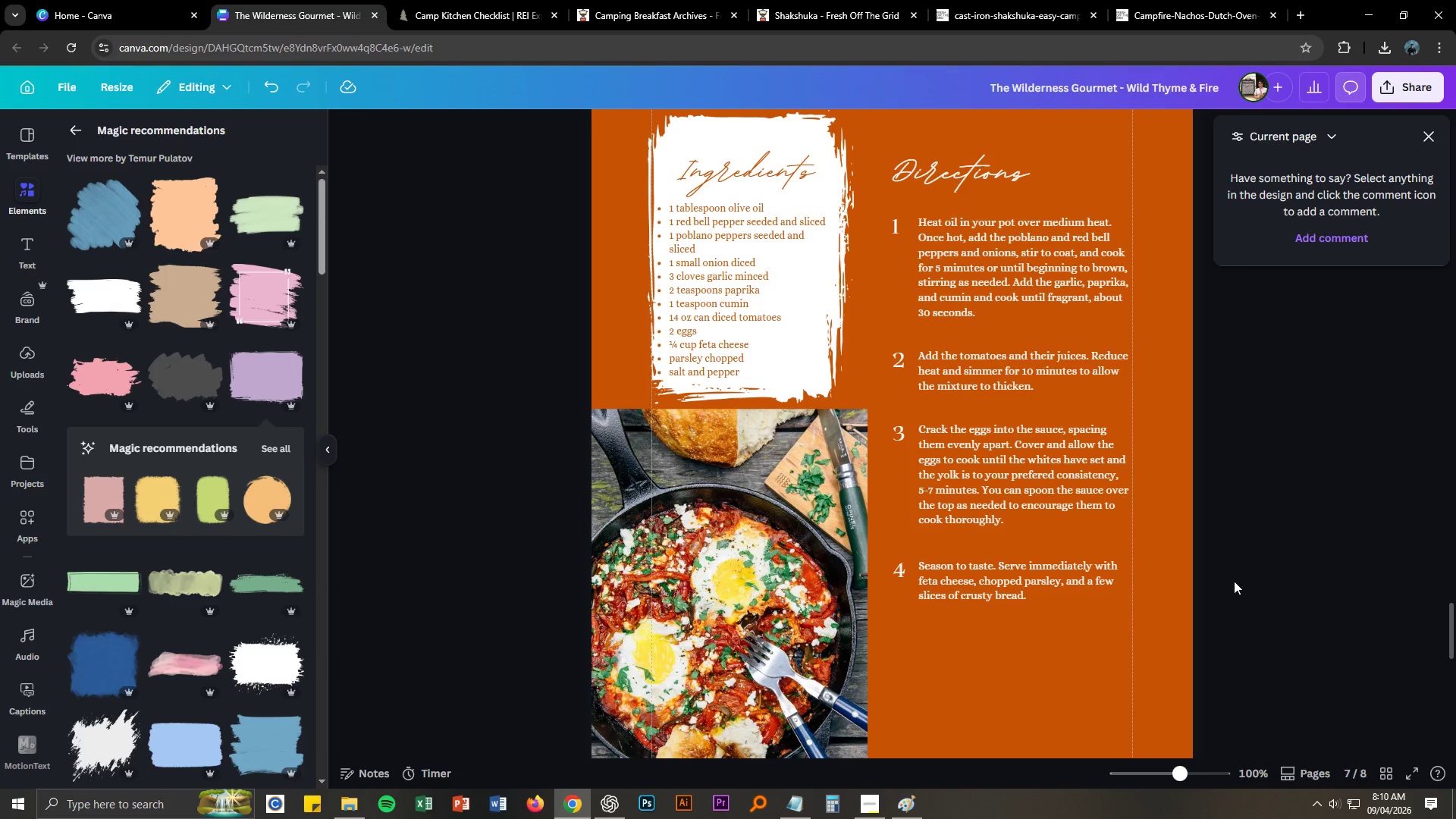 
scroll: coordinate [1259, 582], scroll_direction: up, amount: 3.0
 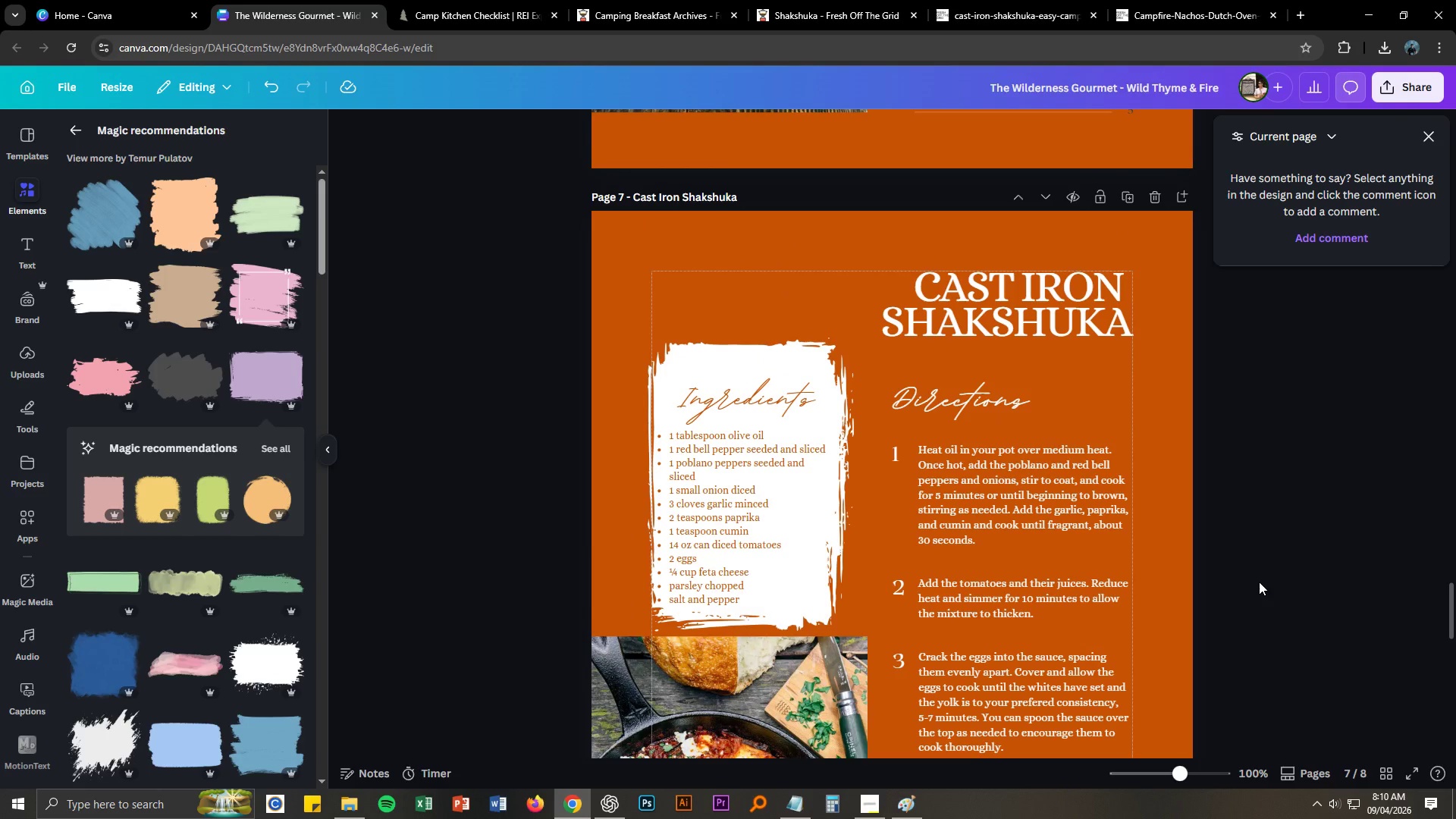 
scroll: coordinate [1259, 582], scroll_direction: down, amount: 3.0
 